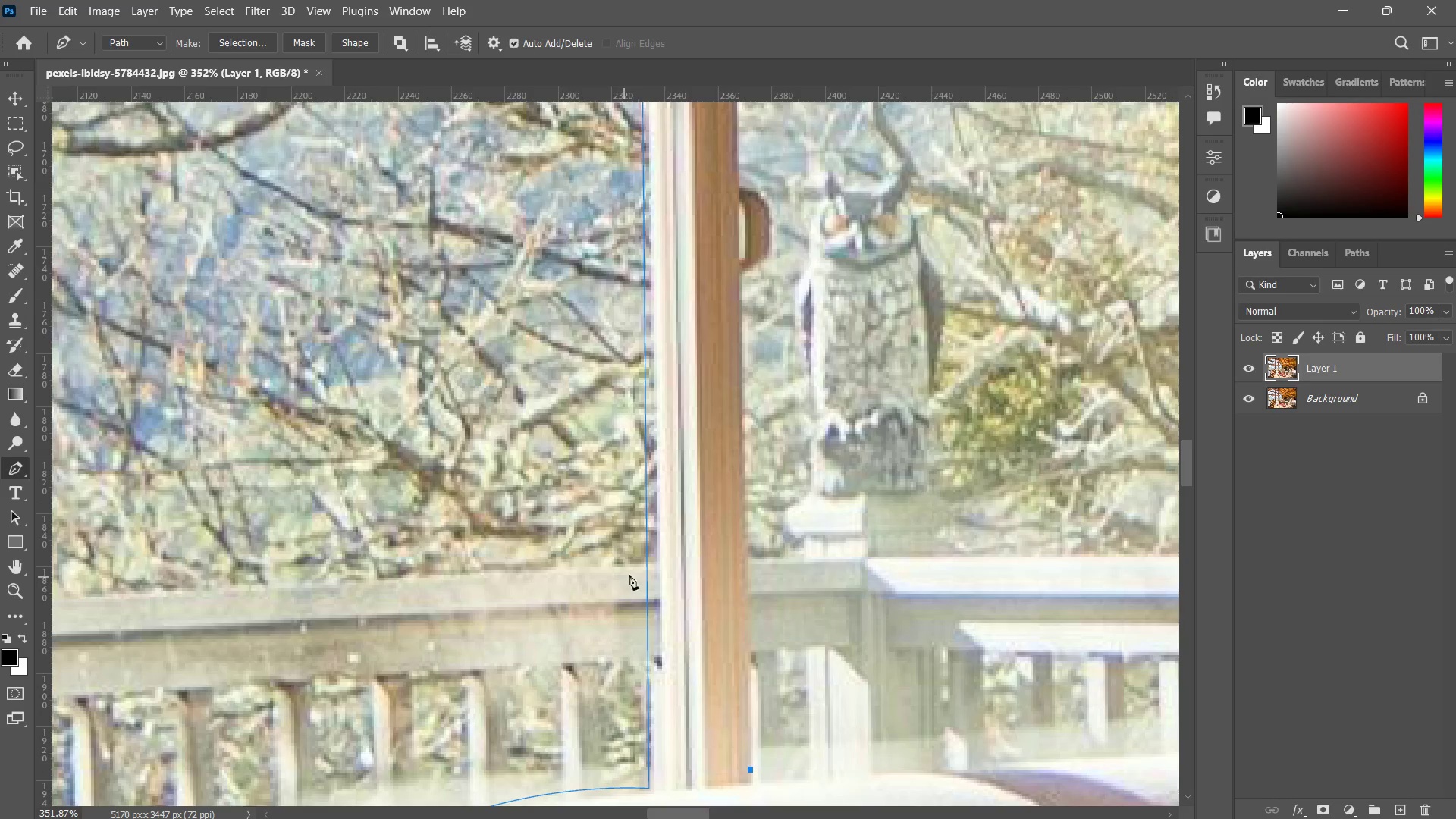 
left_click_drag(start_coordinate=[579, 526], to_coordinate=[662, 453])
 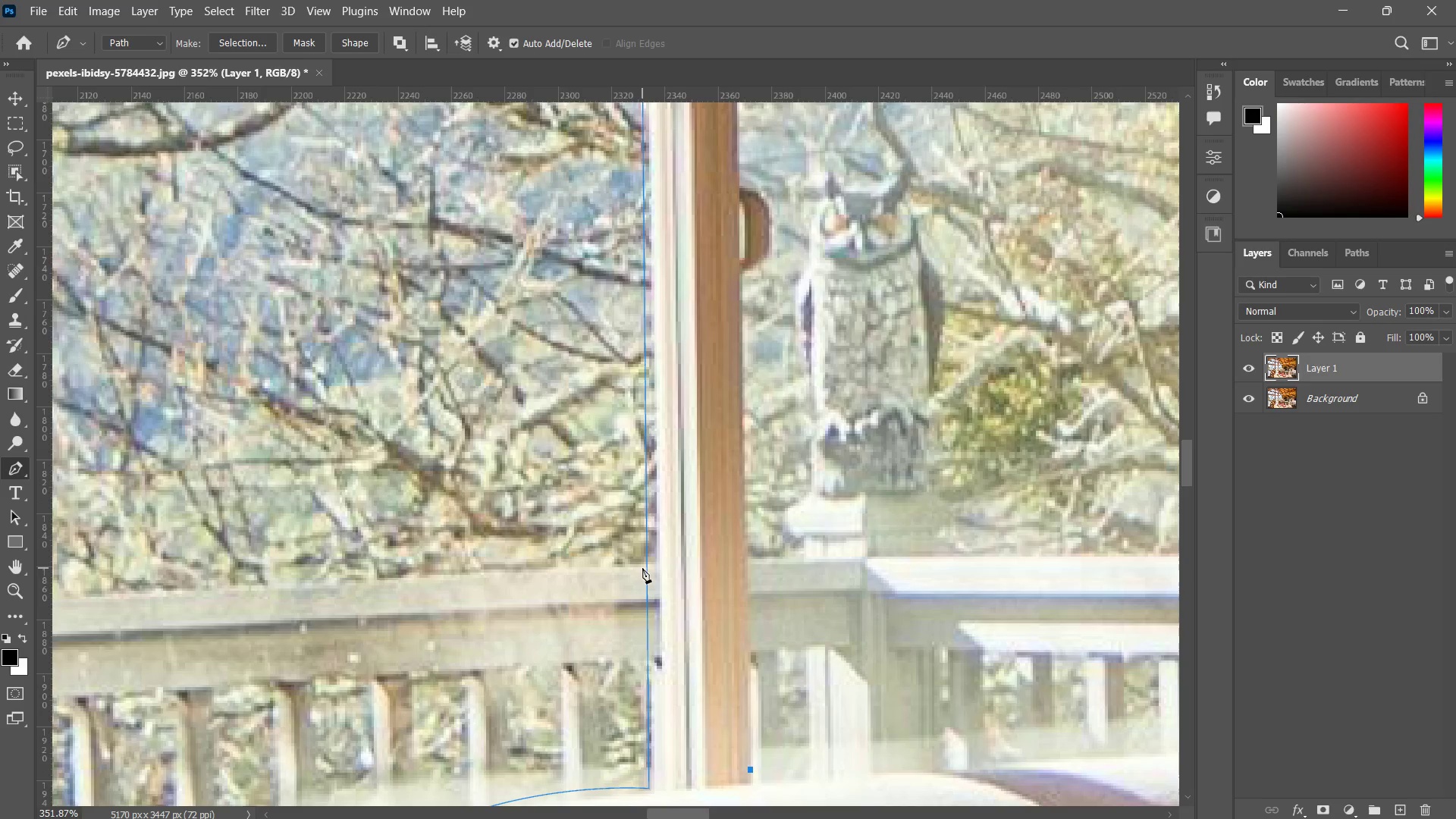 
double_click([648, 569])
 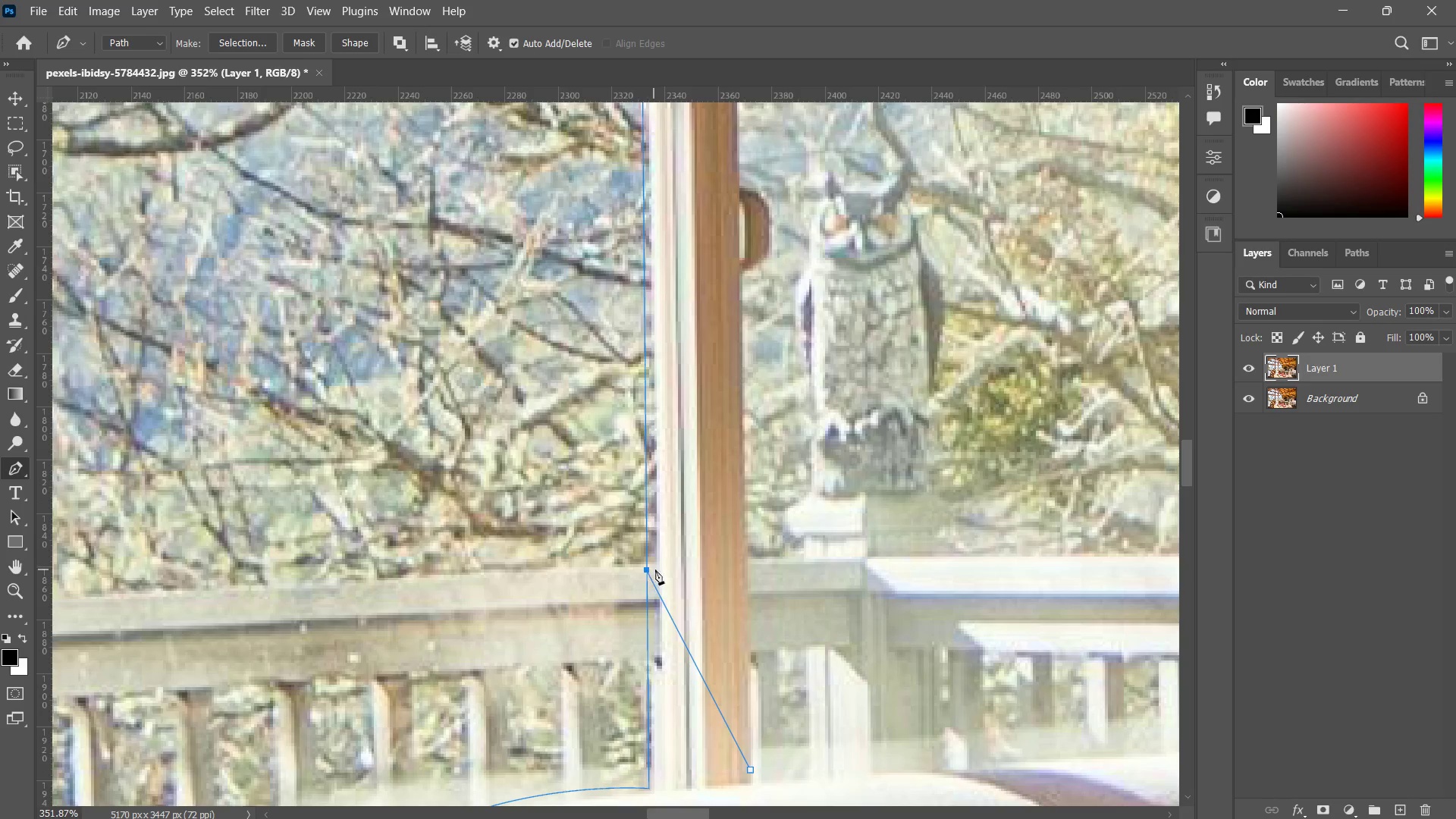 
key(Control+ControlLeft)
 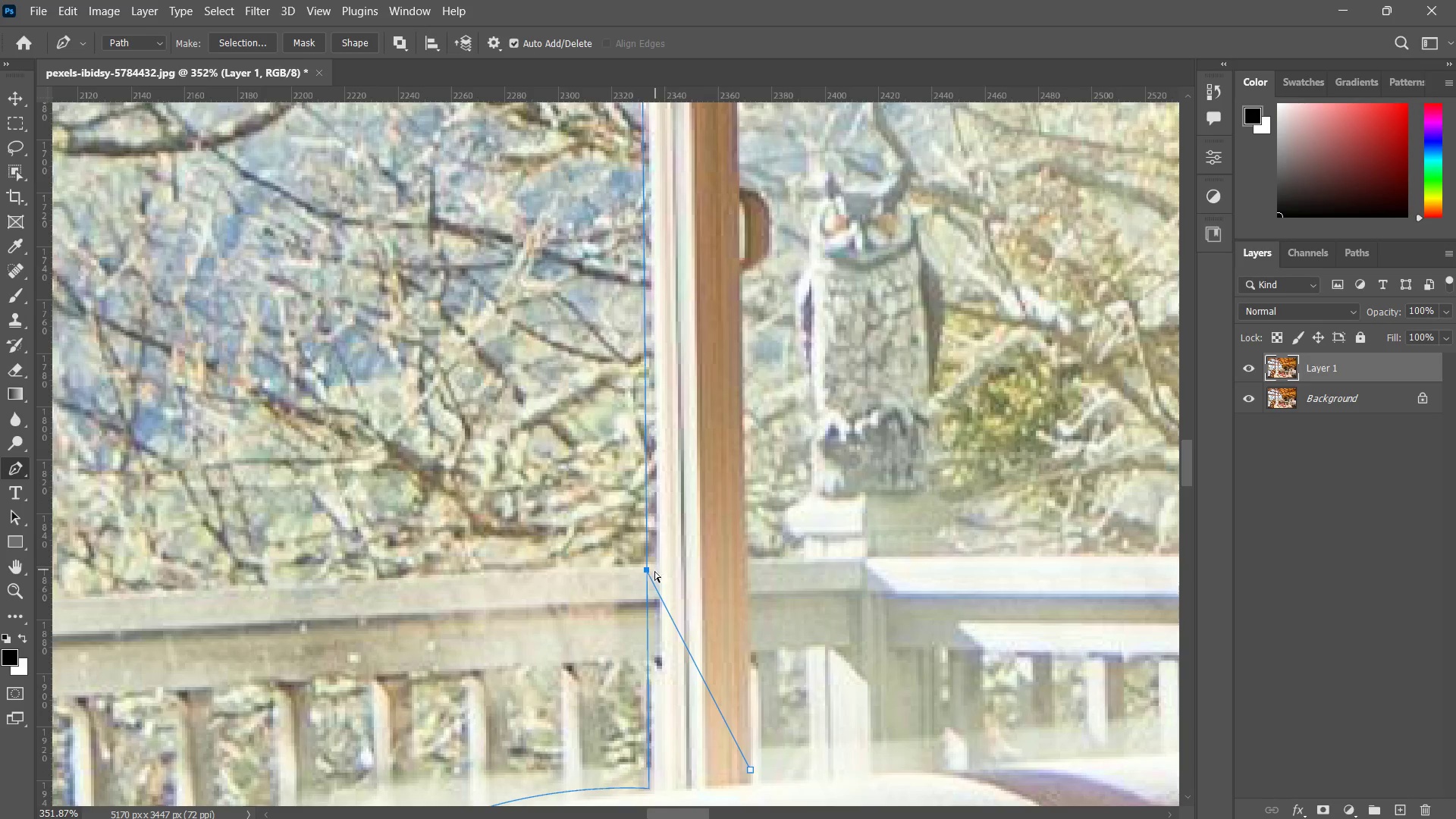 
key(Control+Z)
 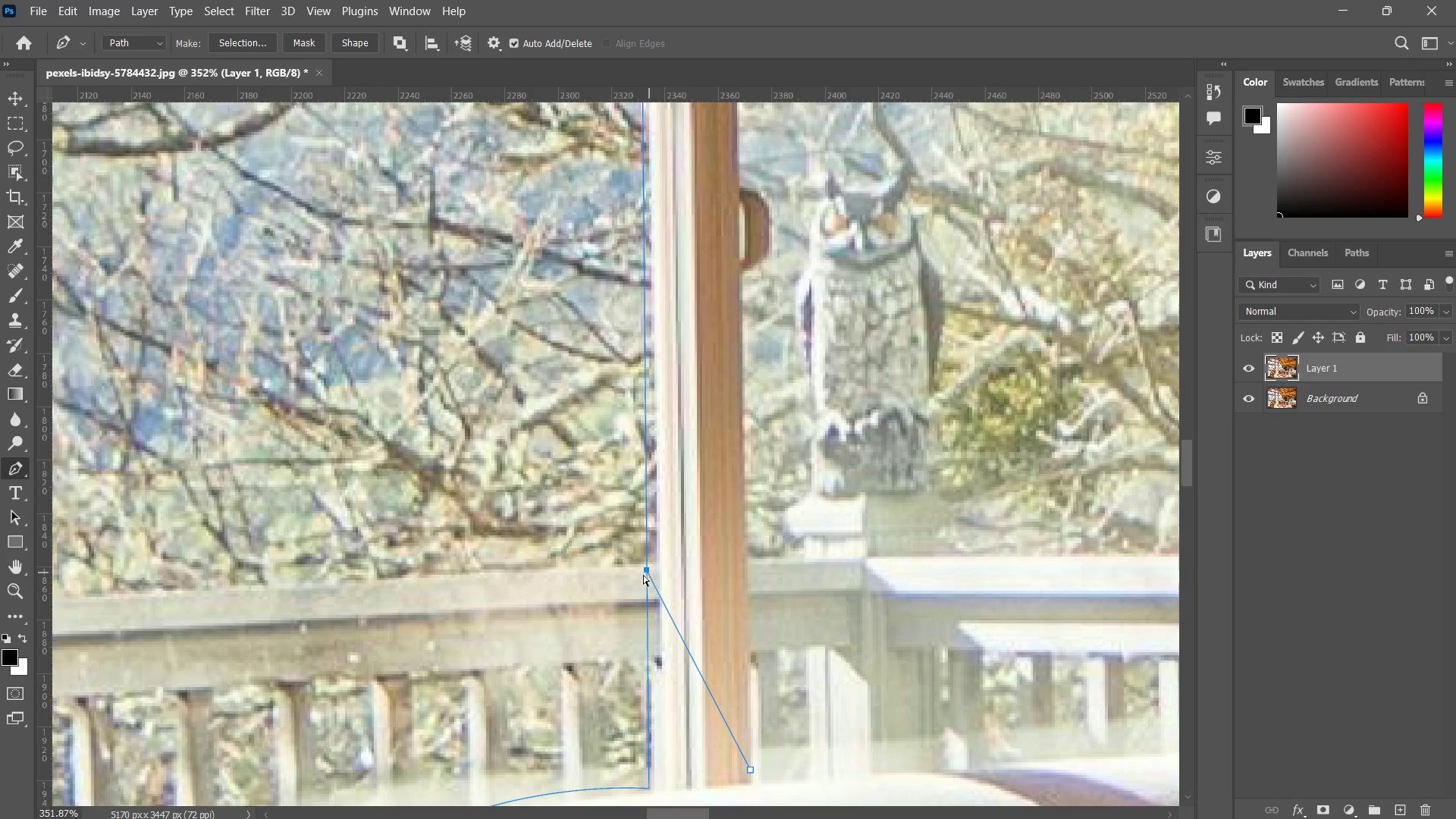 
hold_key(key=ControlLeft, duration=0.52)
 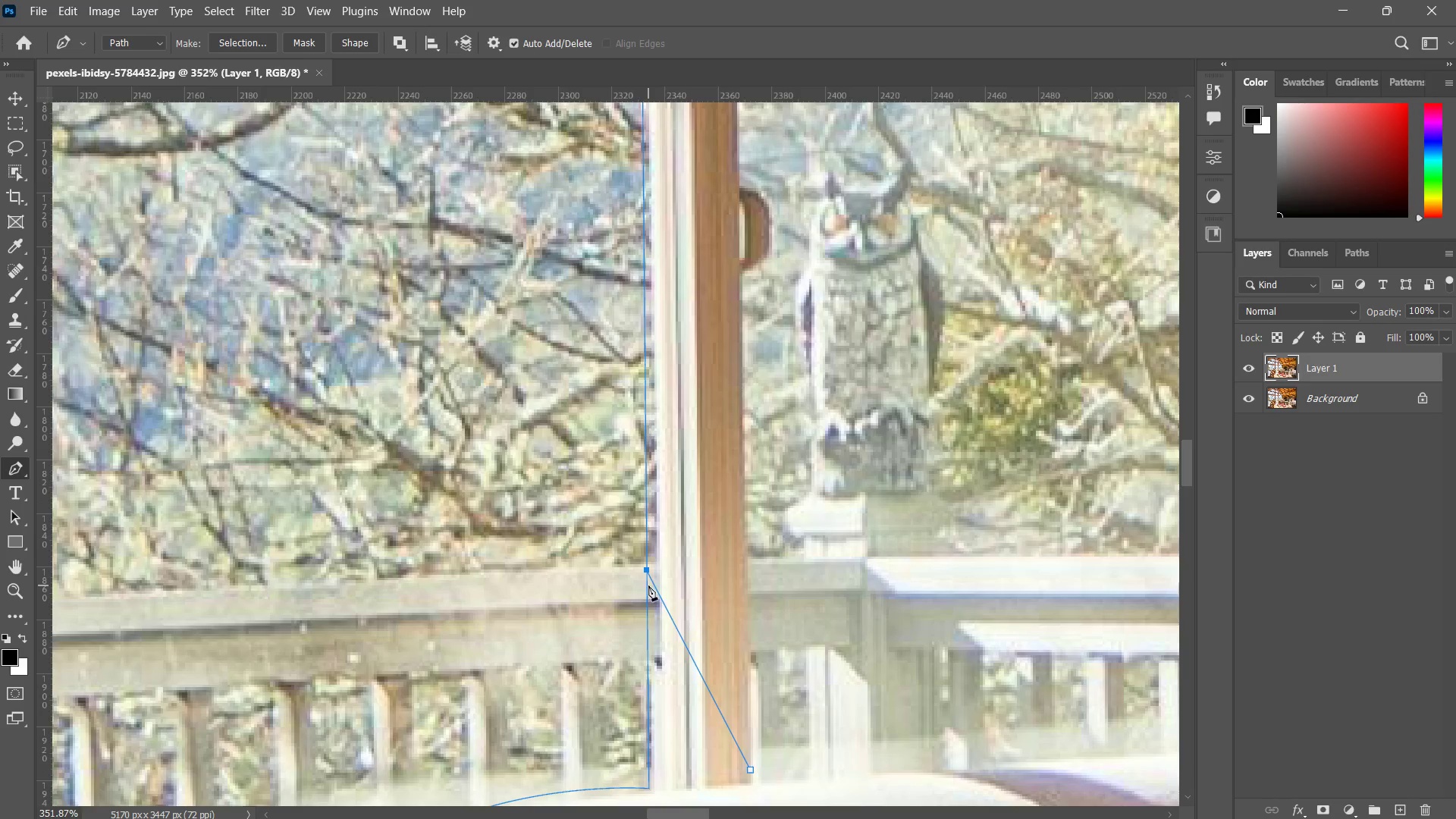 
key(Control+ControlLeft)
 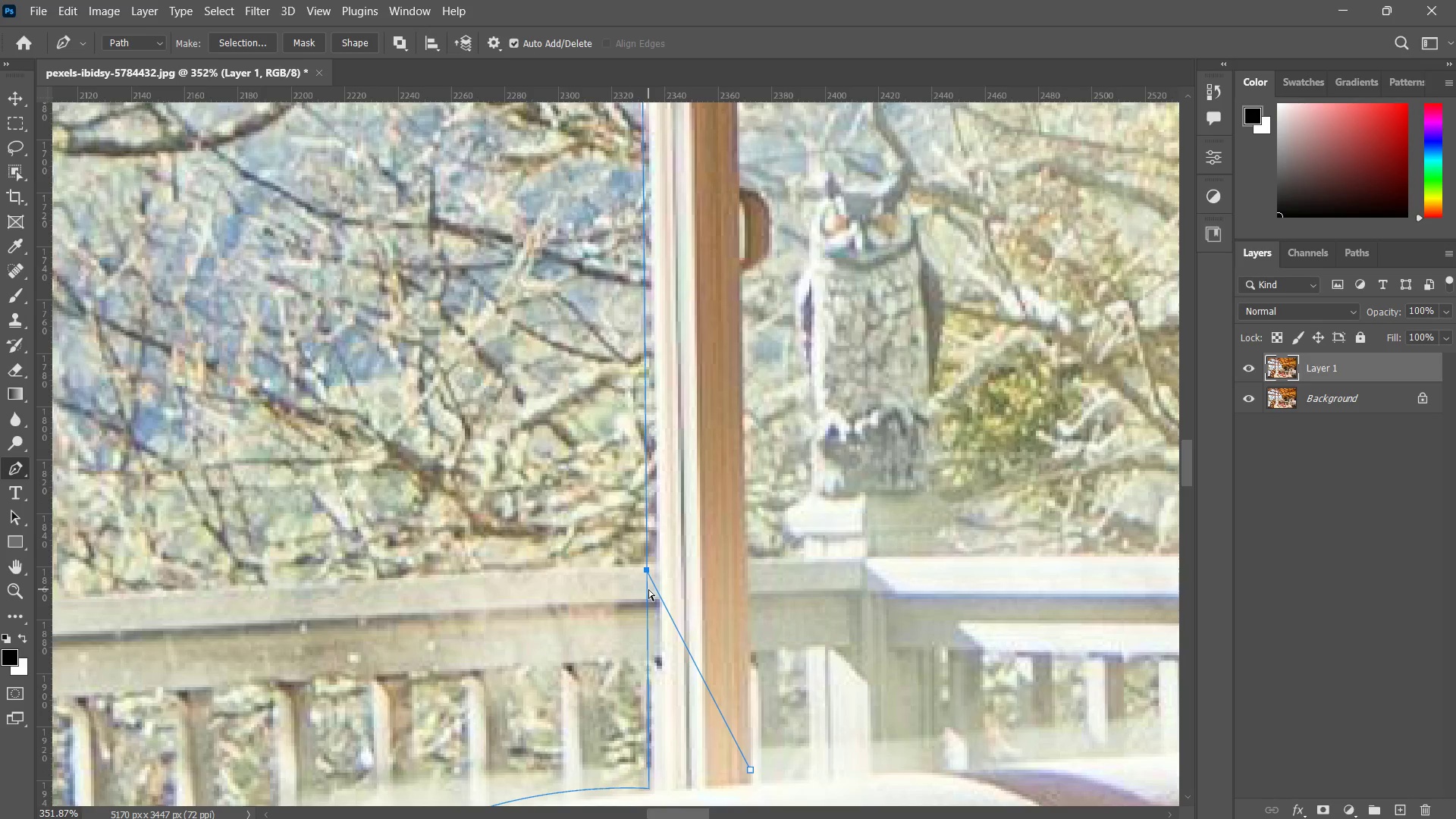 
key(Control+Z)
 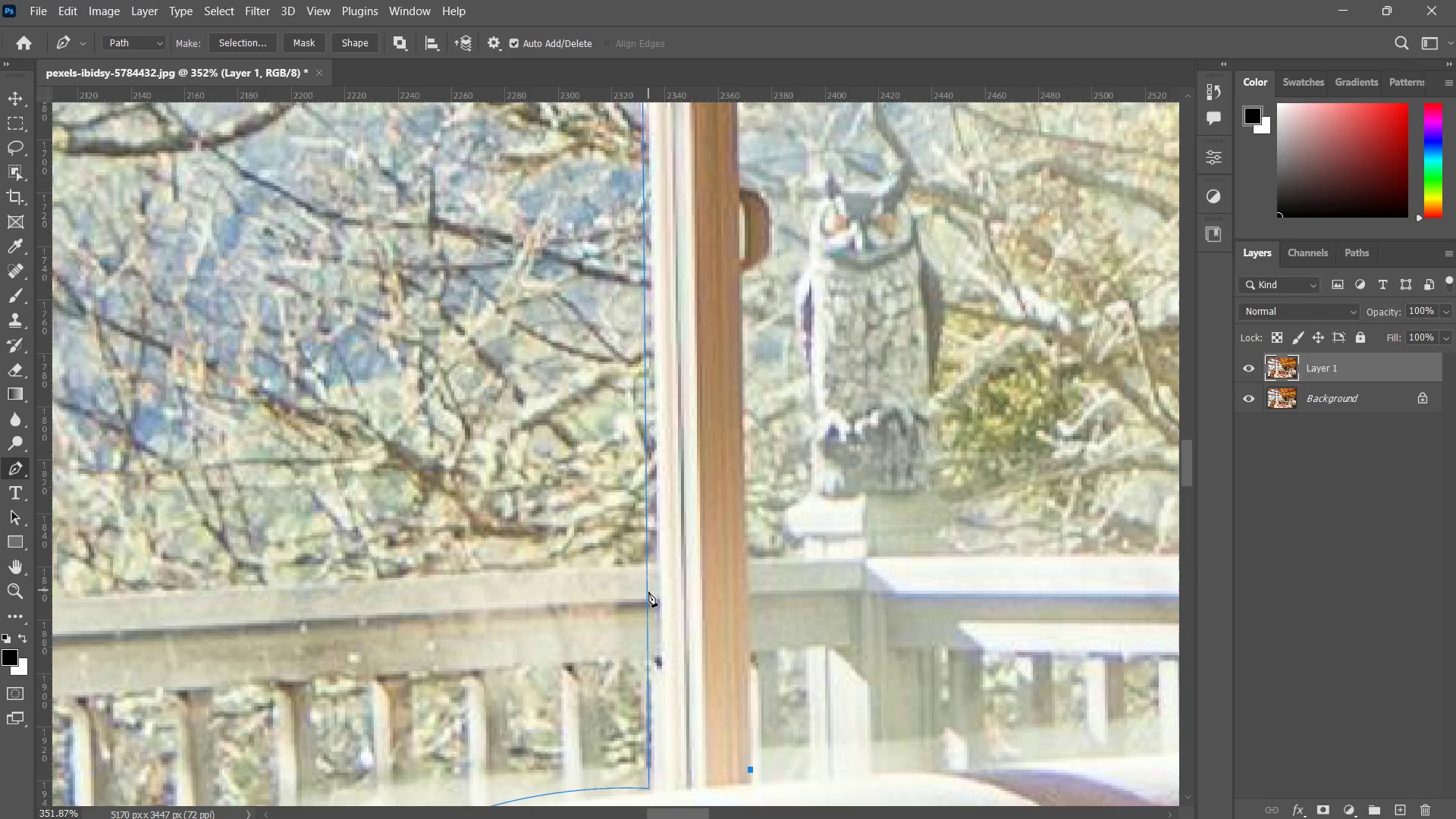 
hold_key(key=ControlLeft, duration=1.28)
left_click([648, 592])
 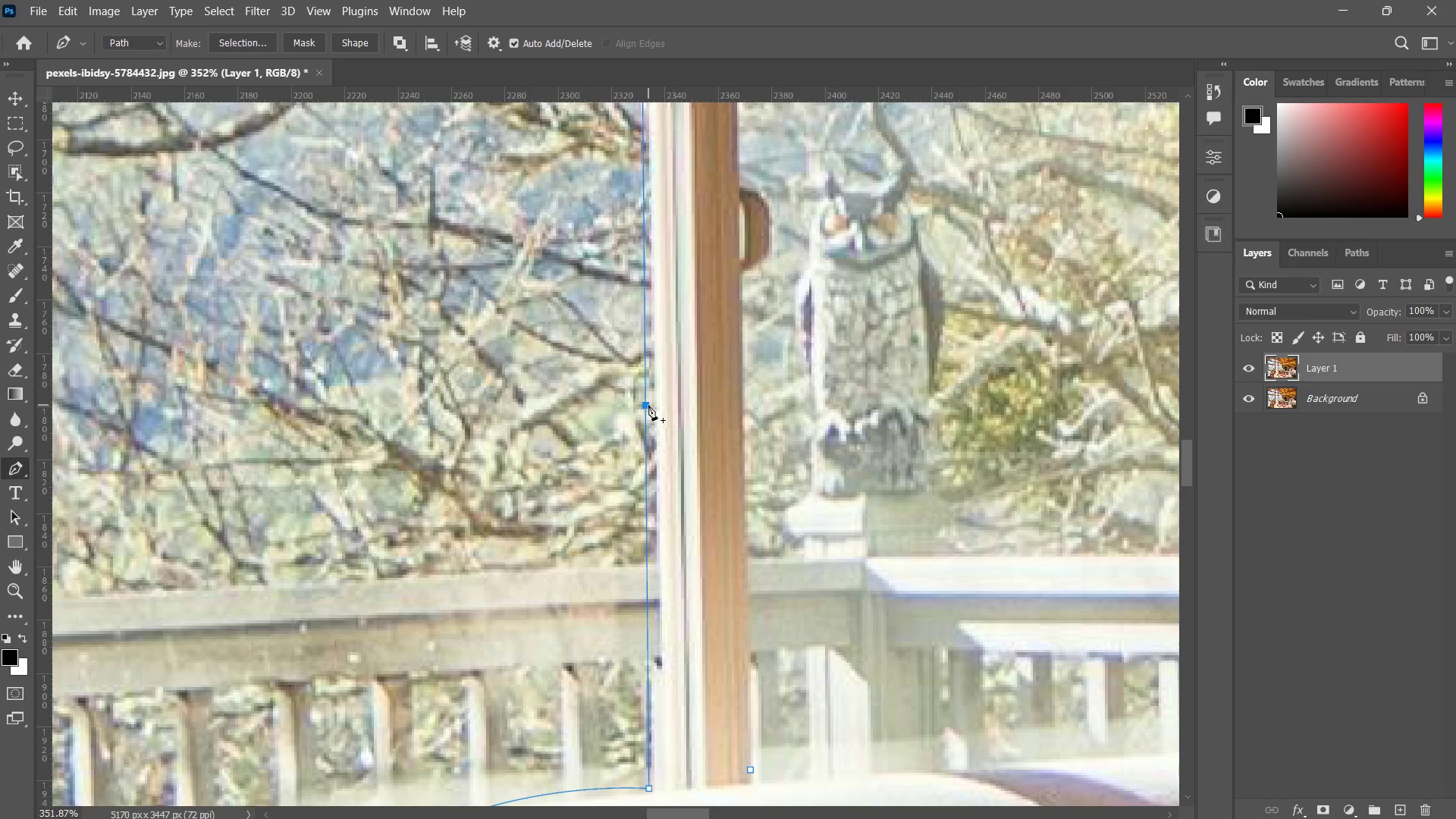 
left_click([648, 406])
 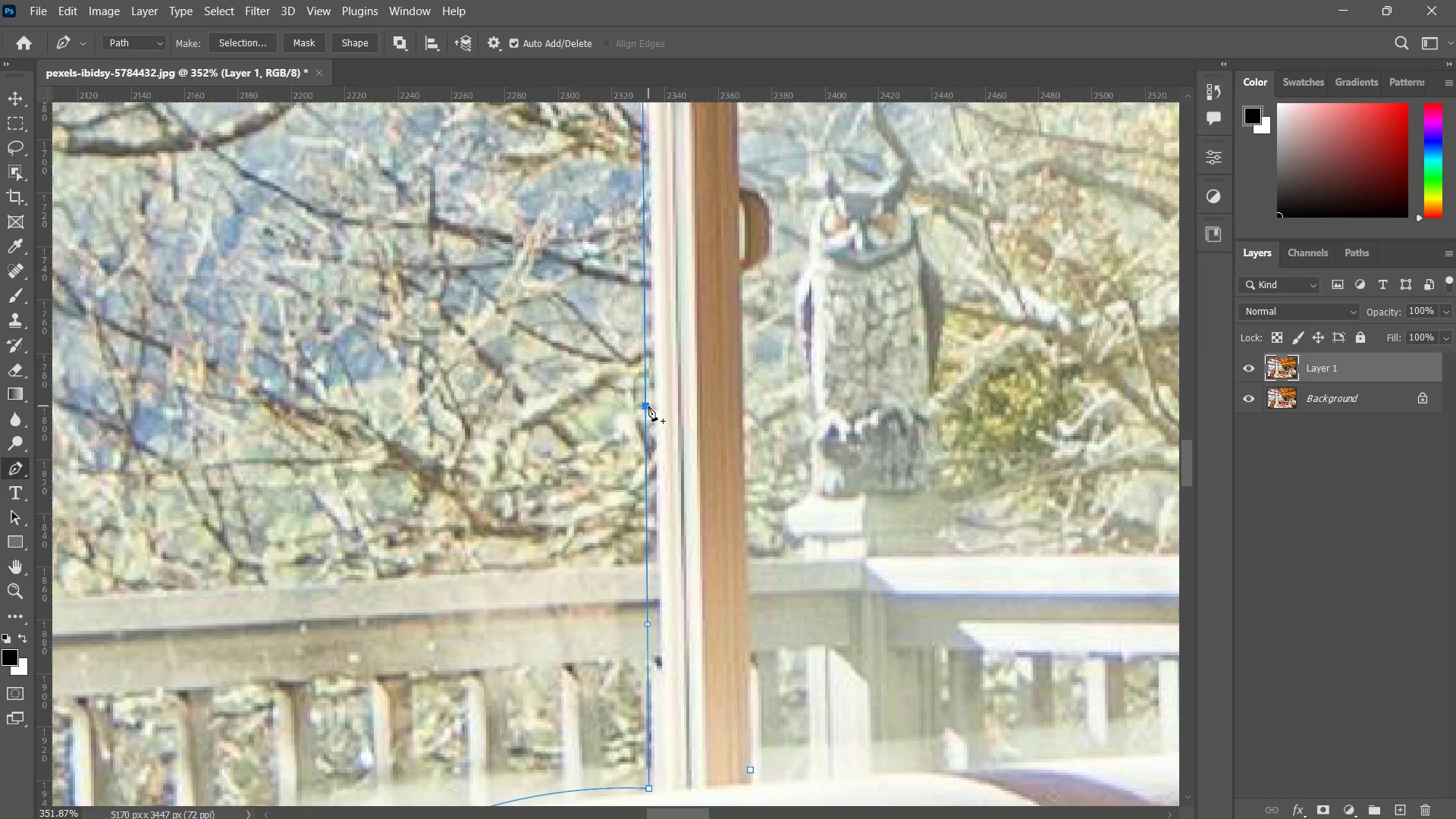 
hold_key(key=ControlLeft, duration=1.47)
left_click_drag(start_coordinate=[648, 406], to_coordinate=[658, 410])
 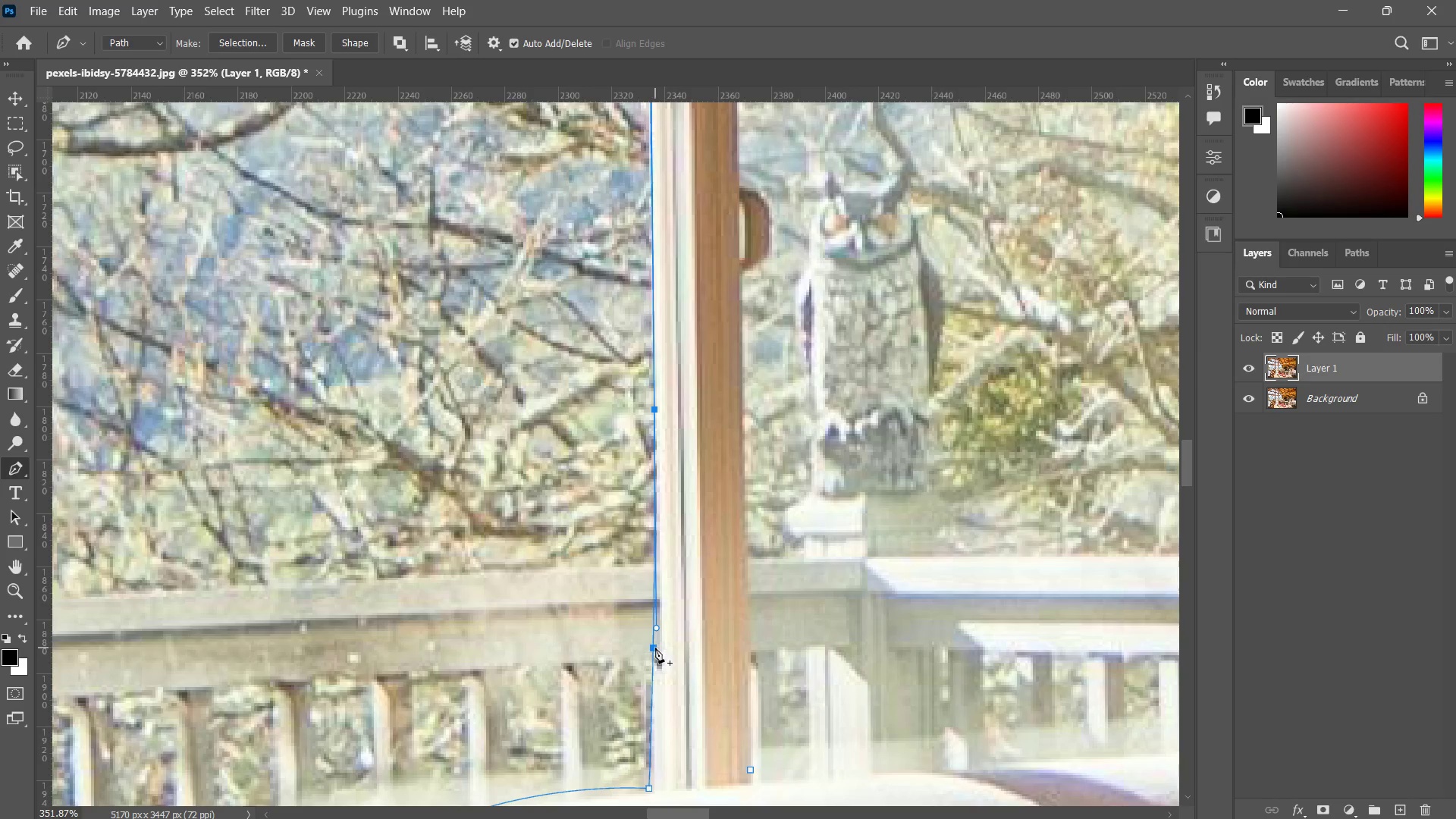 
left_click([655, 648])
 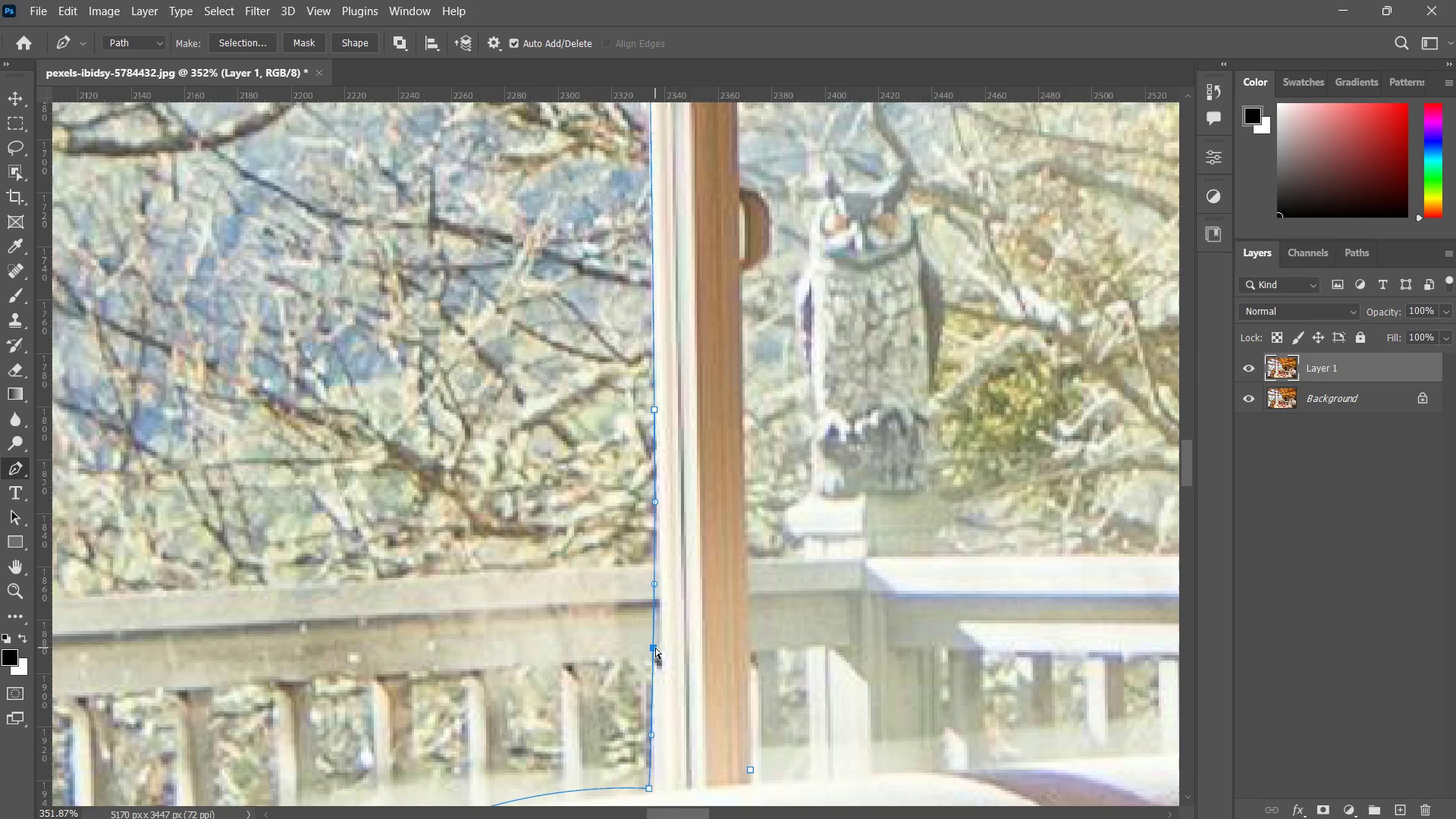 
hold_key(key=ControlLeft, duration=0.77)
left_click_drag(start_coordinate=[655, 648], to_coordinate=[660, 651])
 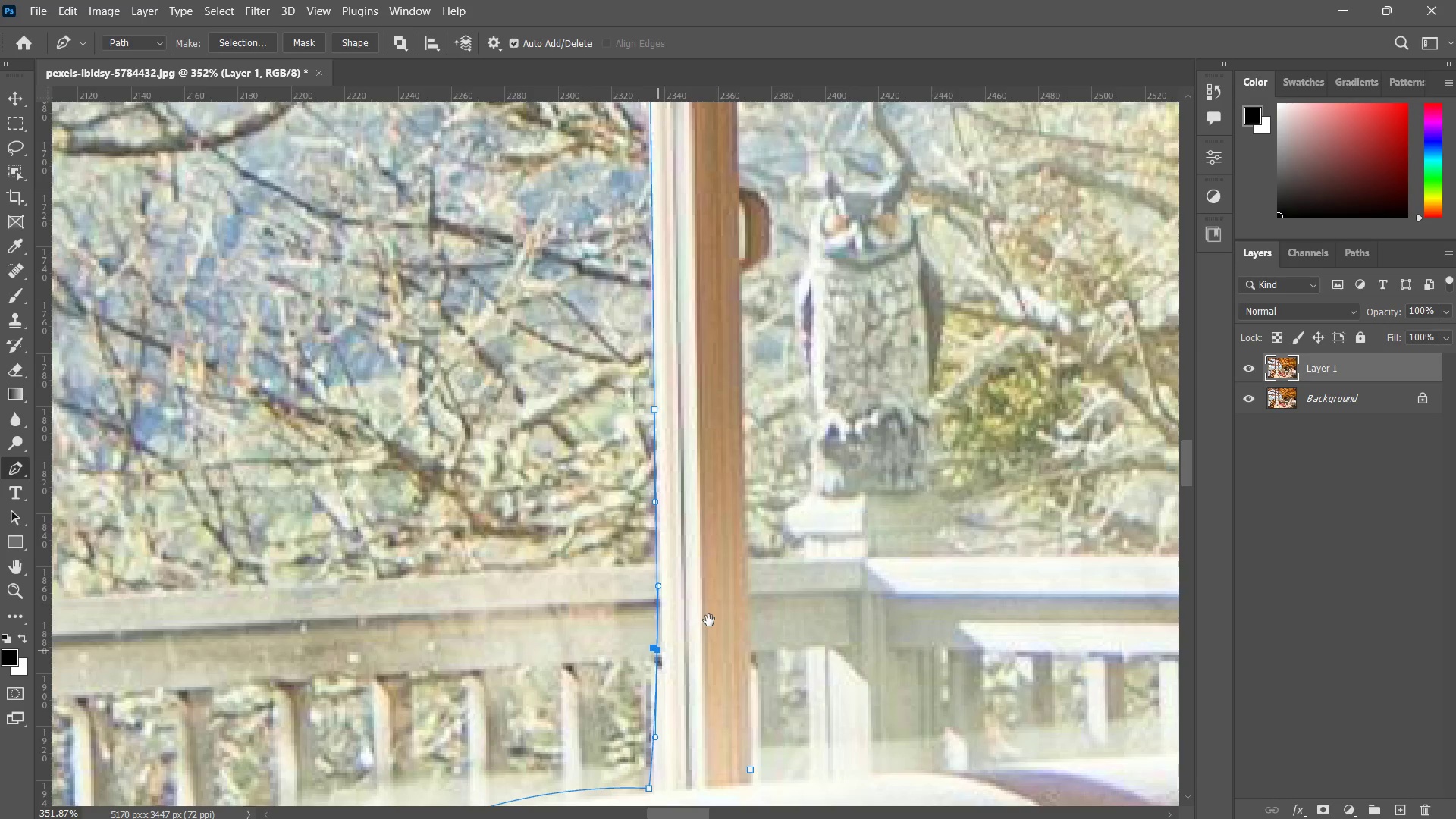 
hold_key(key=Space, duration=0.53)
 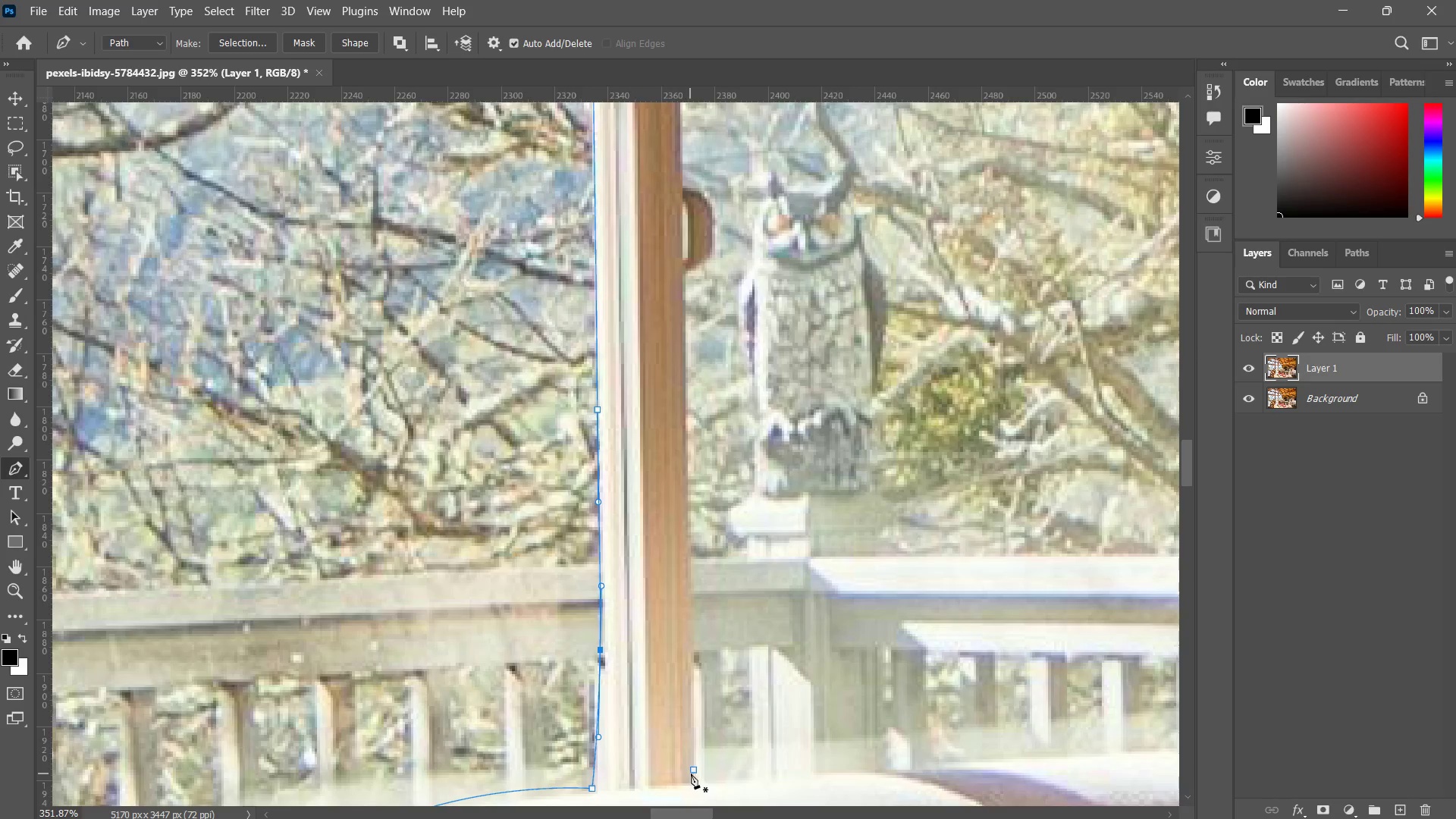 
left_click_drag(start_coordinate=[738, 585], to_coordinate=[681, 585])
 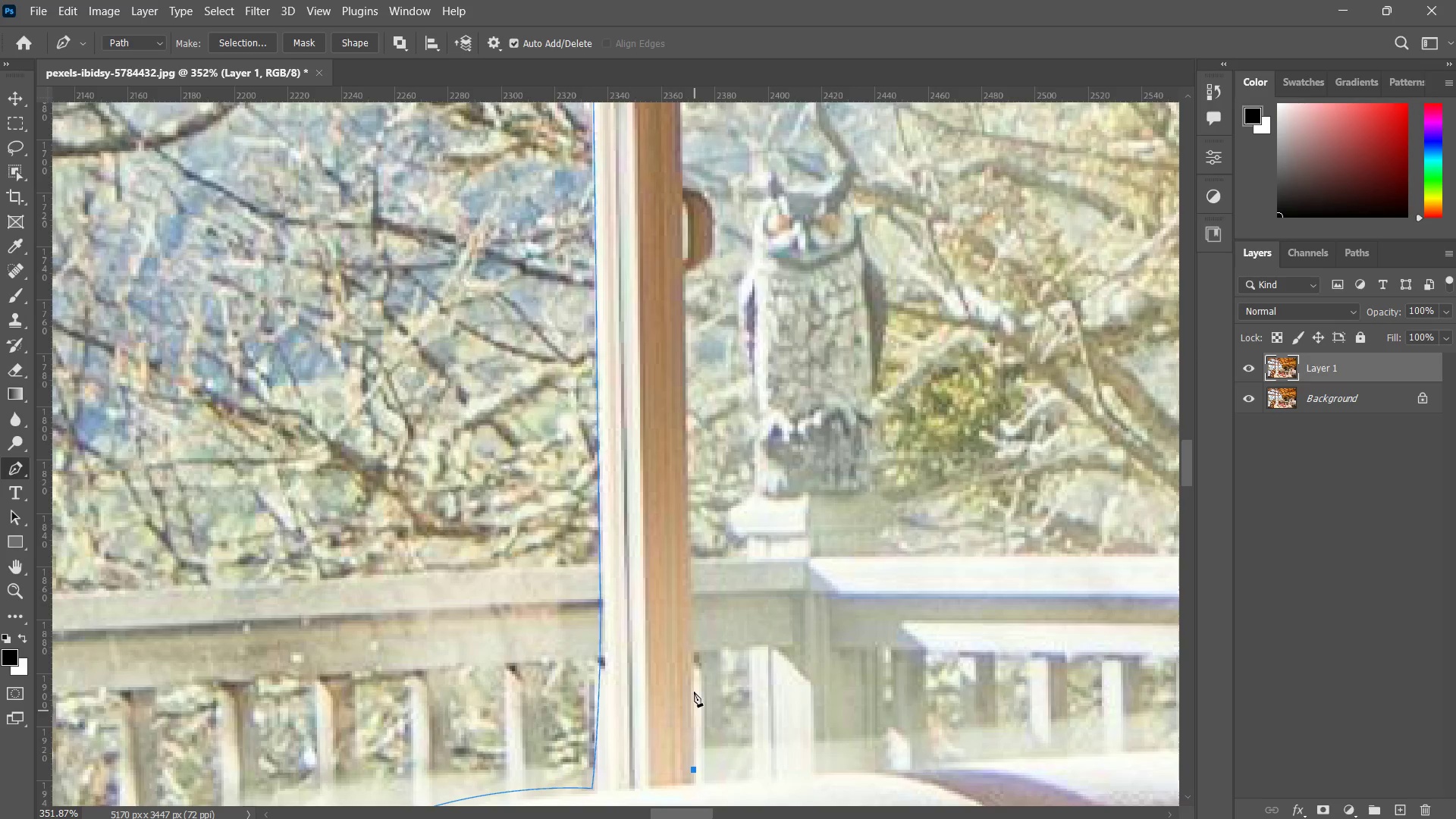 
left_click([689, 612])
 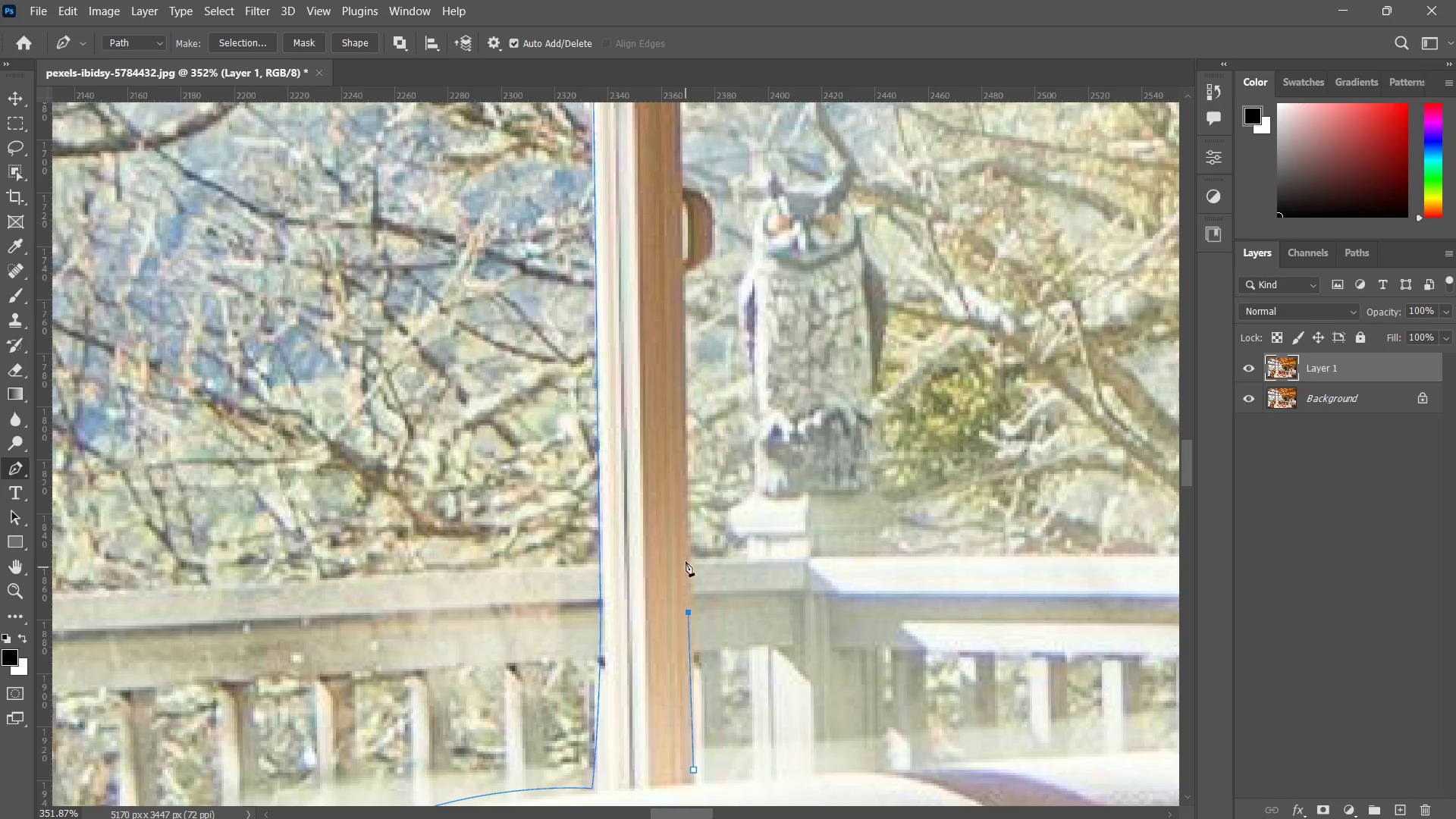 
hold_key(key=Space, duration=0.41)
 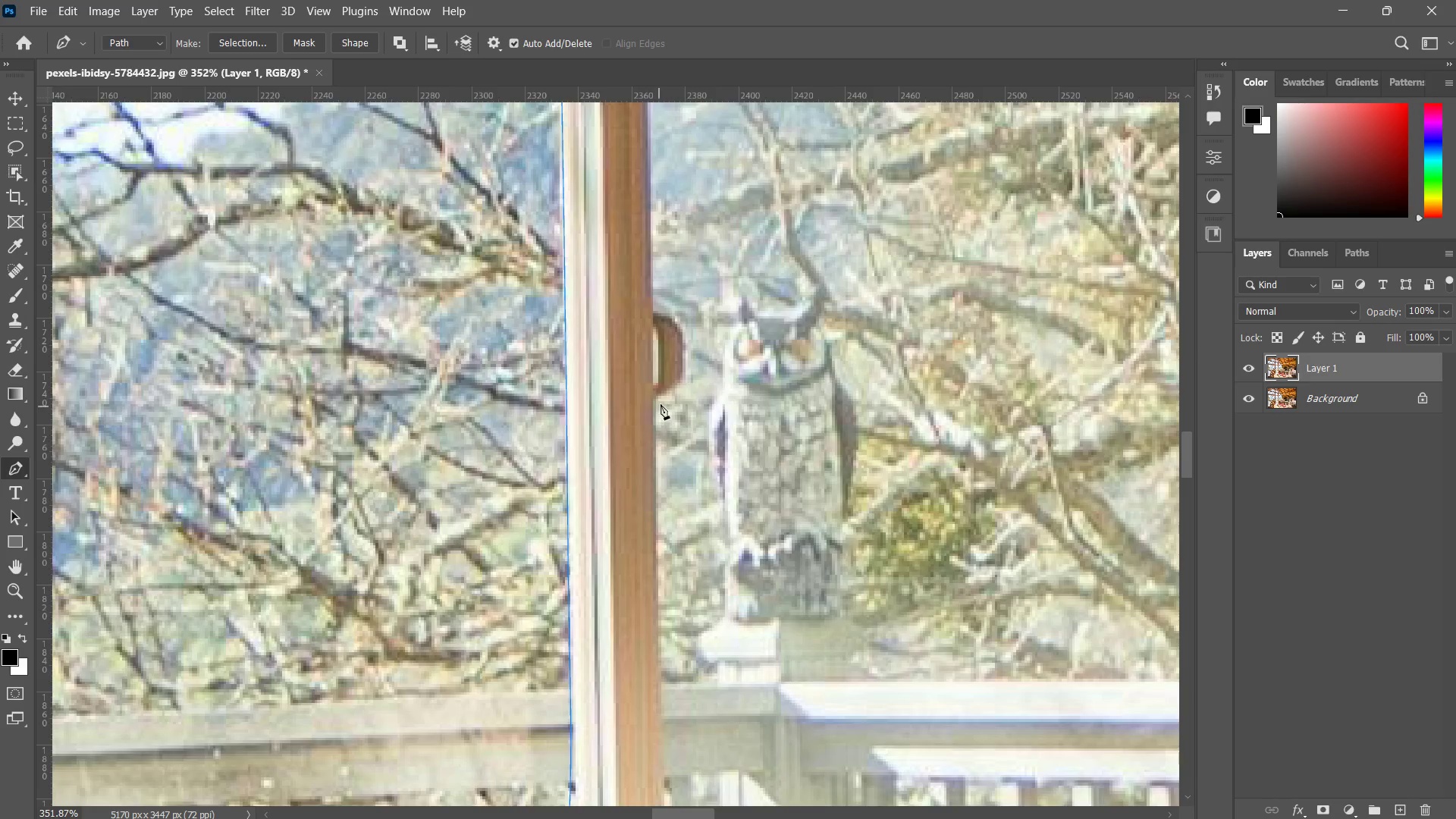 
left_click_drag(start_coordinate=[685, 455], to_coordinate=[655, 580])
 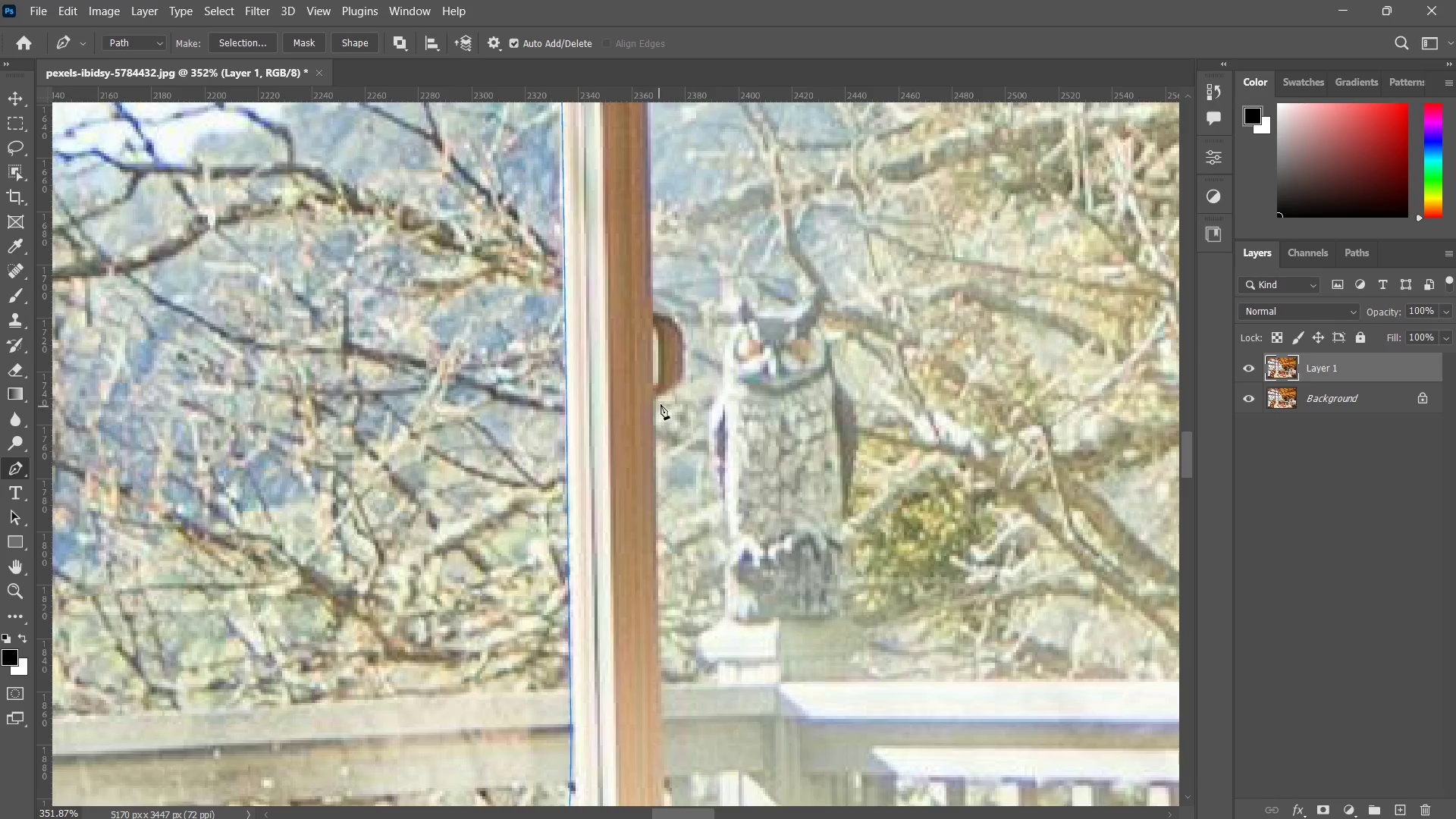 
key(Control+ControlLeft)
 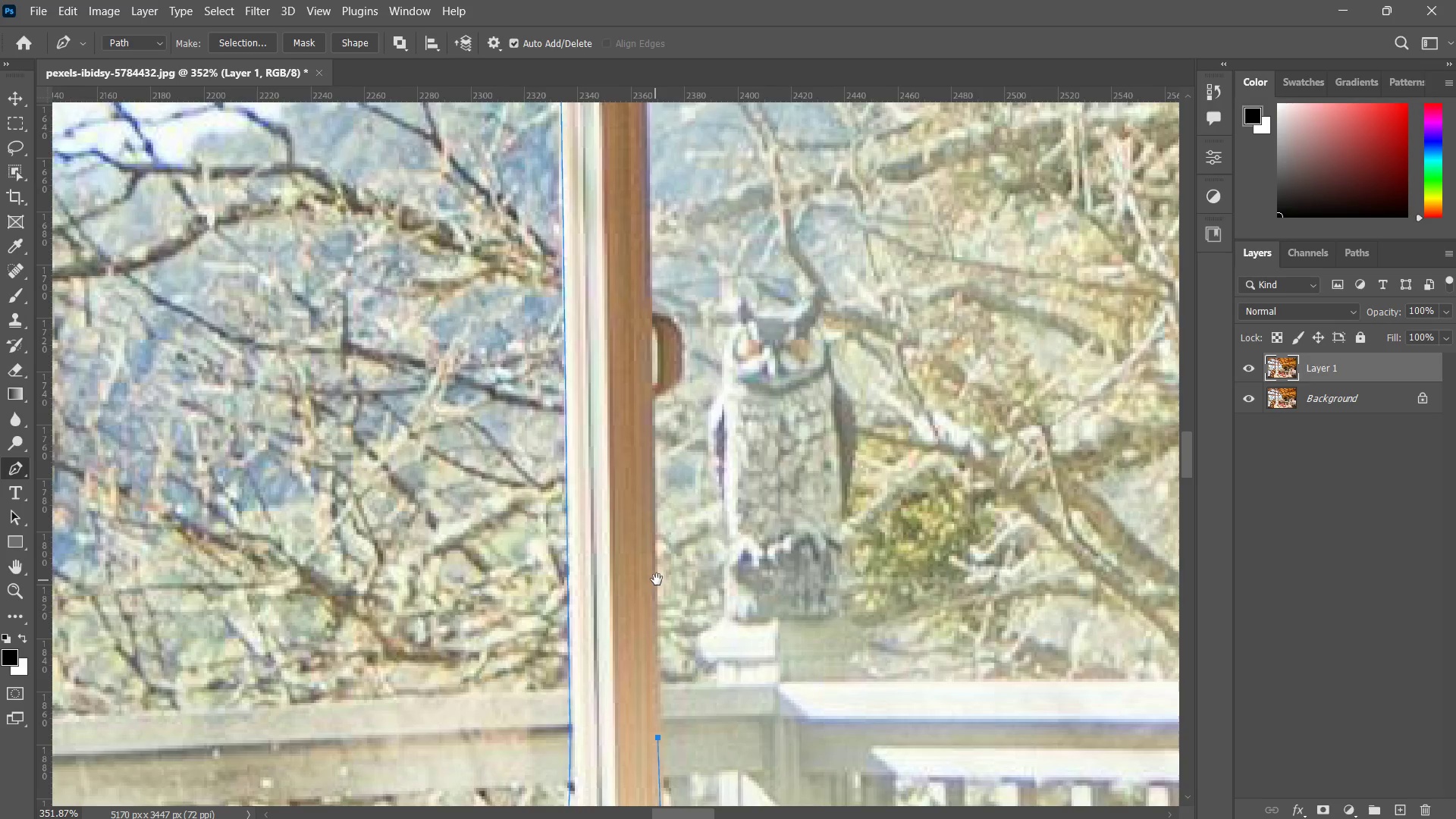 
key(Control+Z)
 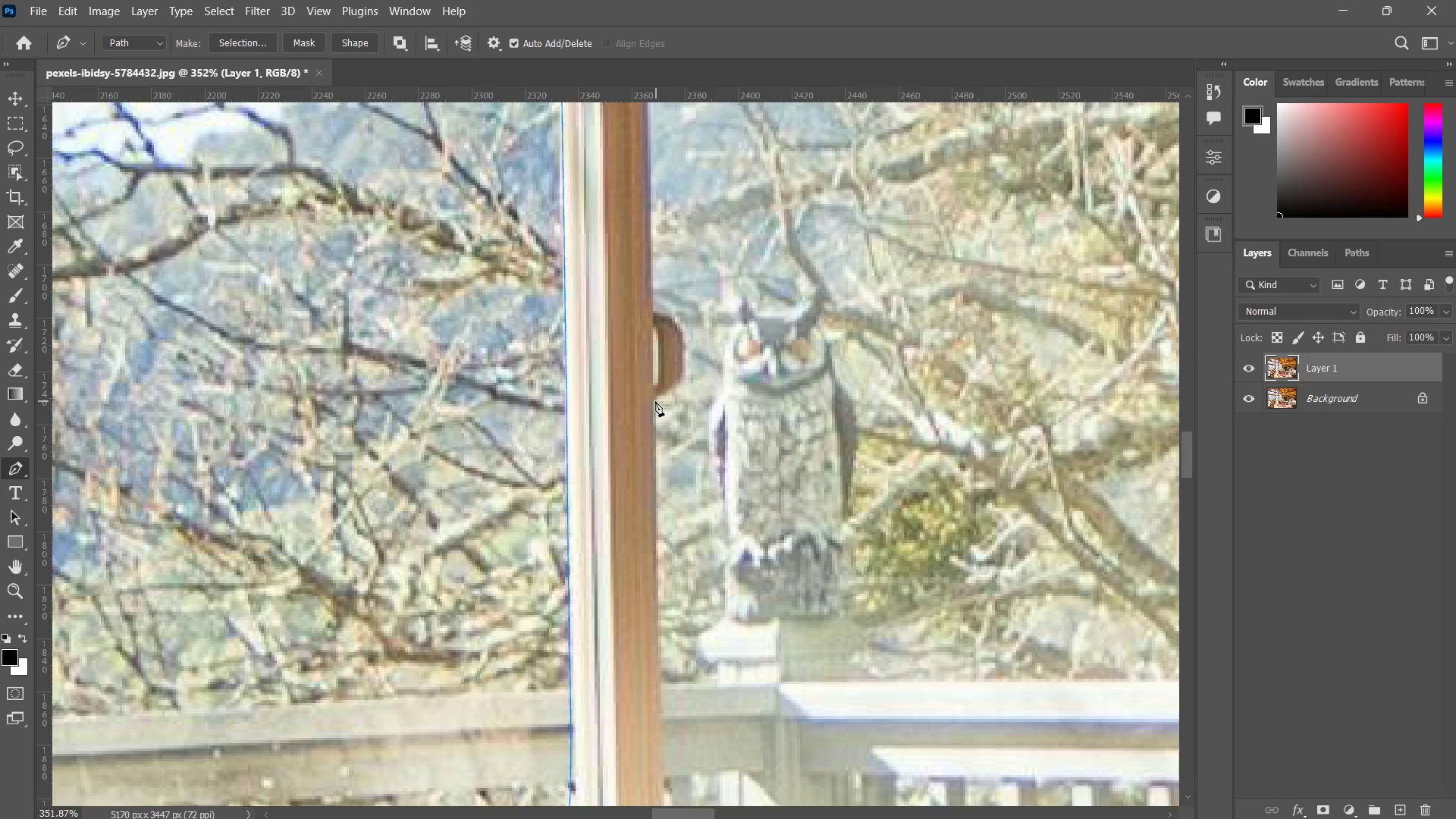 
double_click([654, 400])
 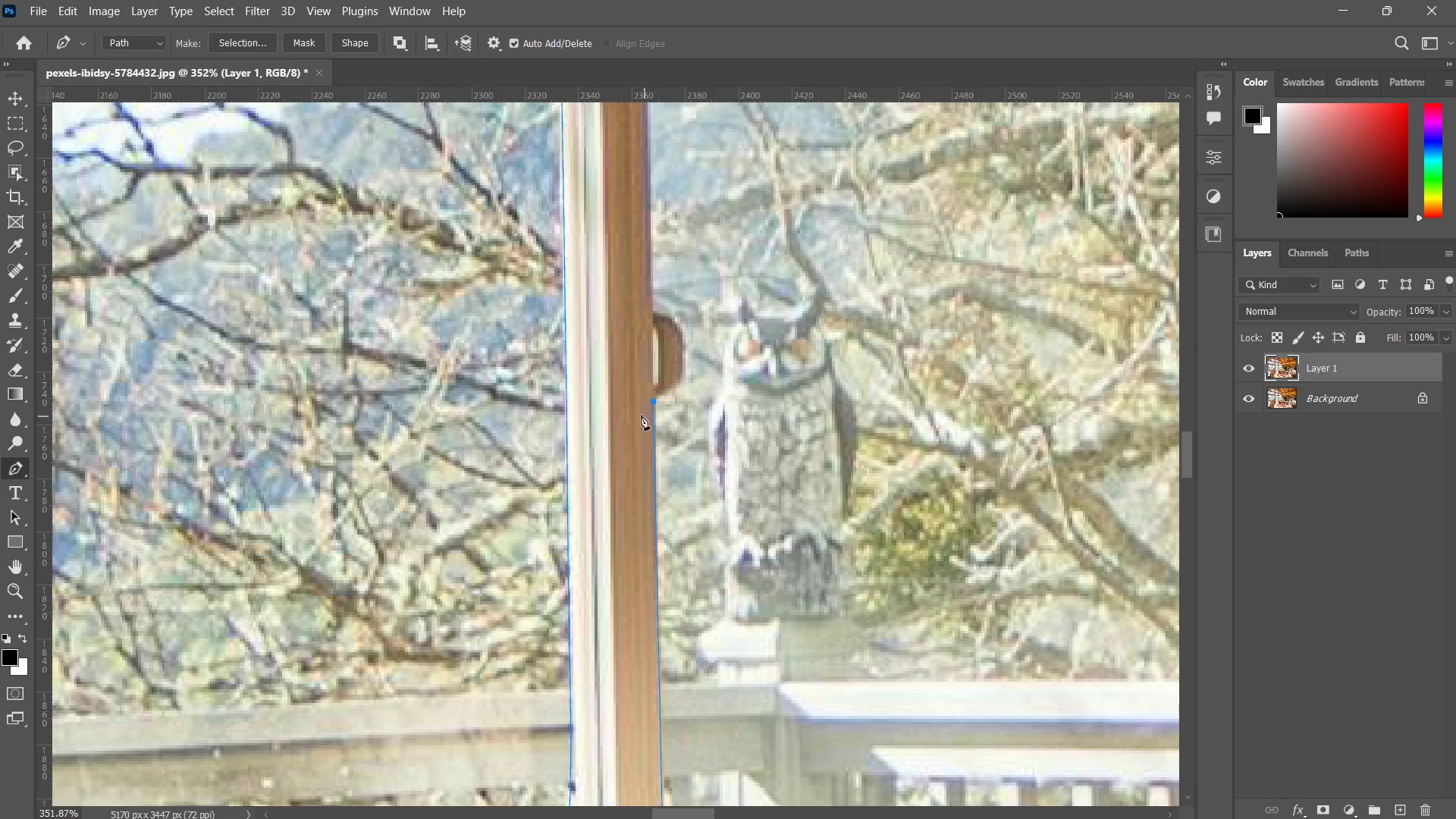 
hold_key(key=Space, duration=0.55)
 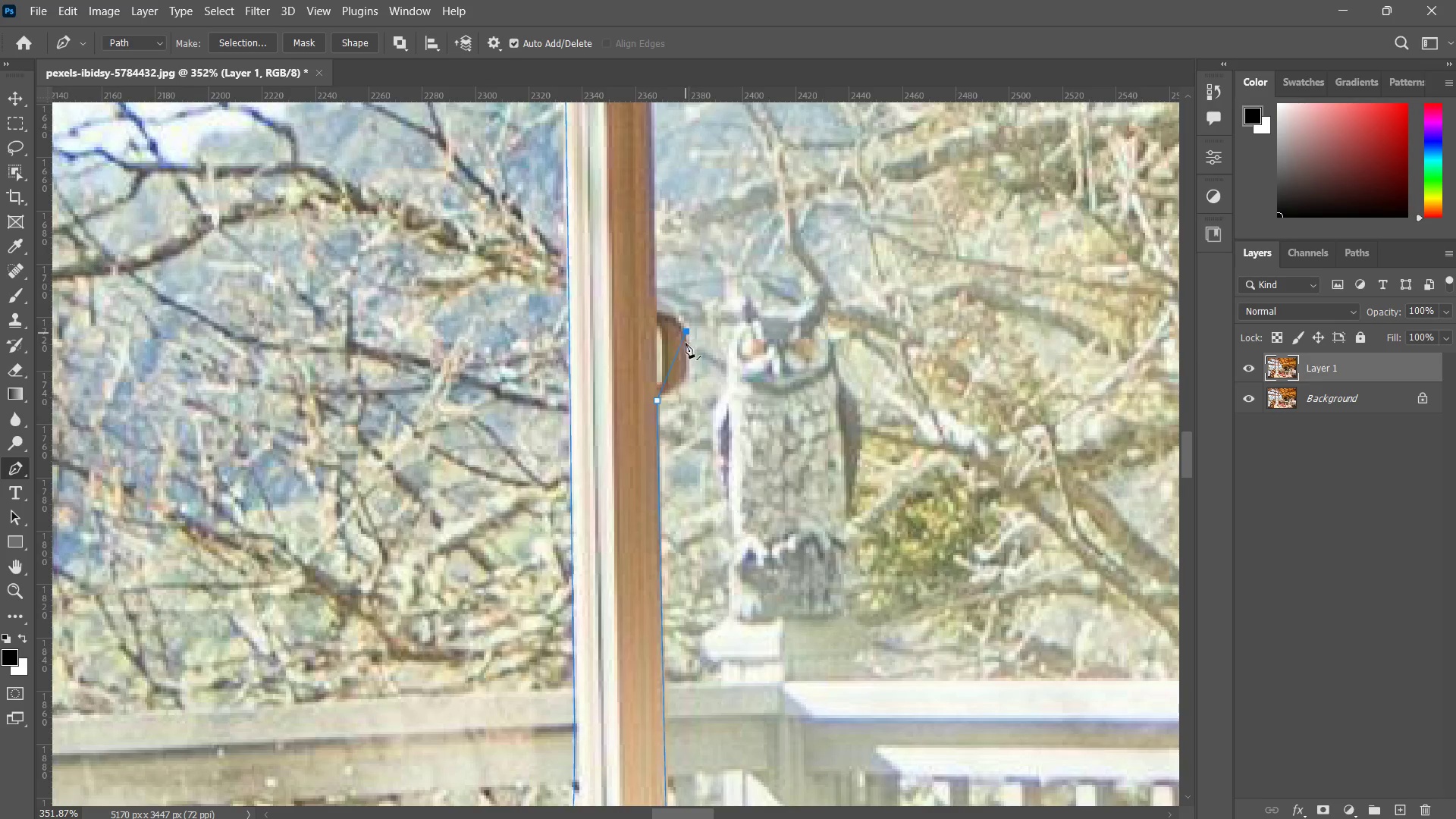 
left_click_drag(start_coordinate=[689, 355], to_coordinate=[692, 354])
 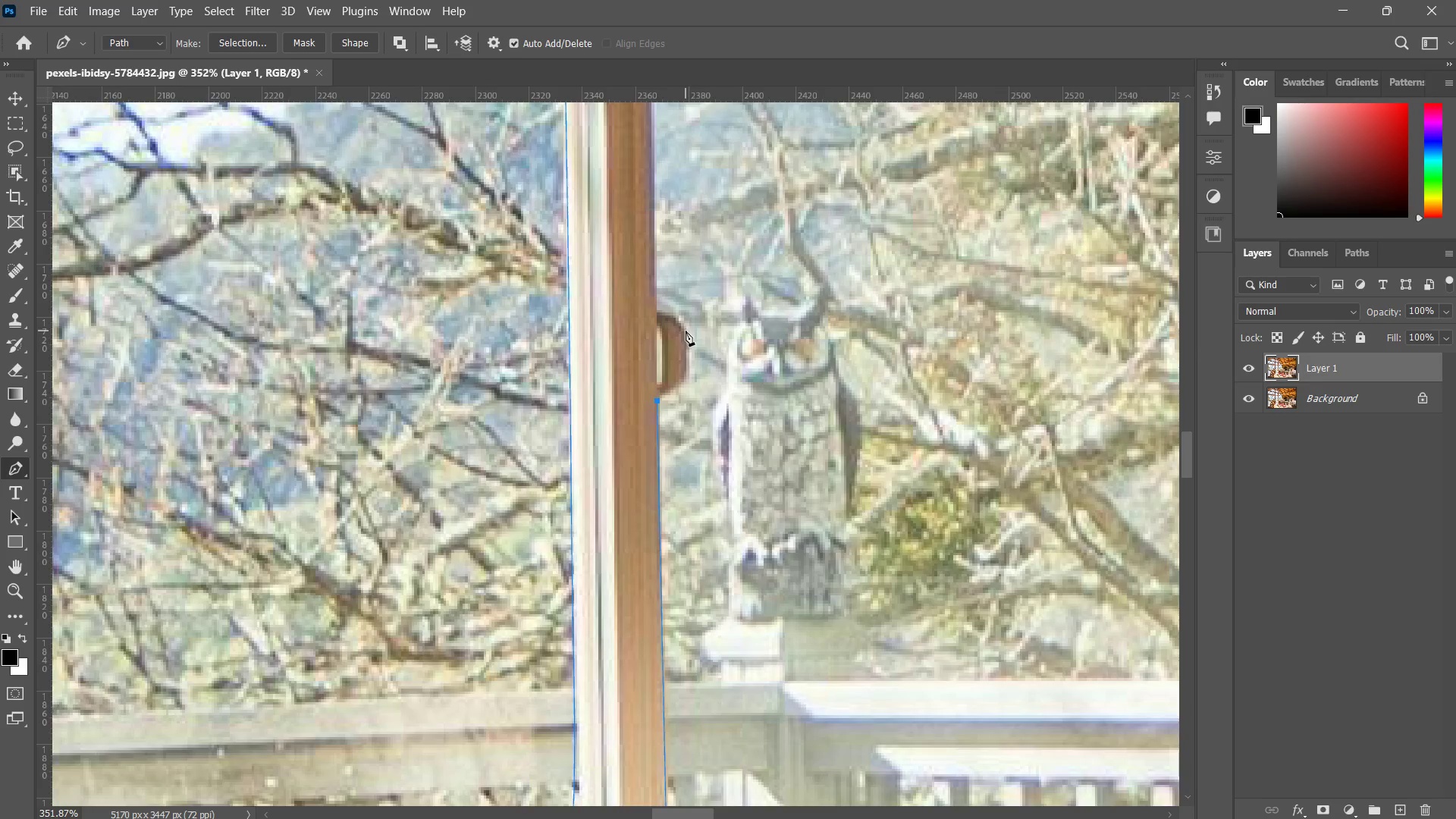 
double_click([686, 331])
 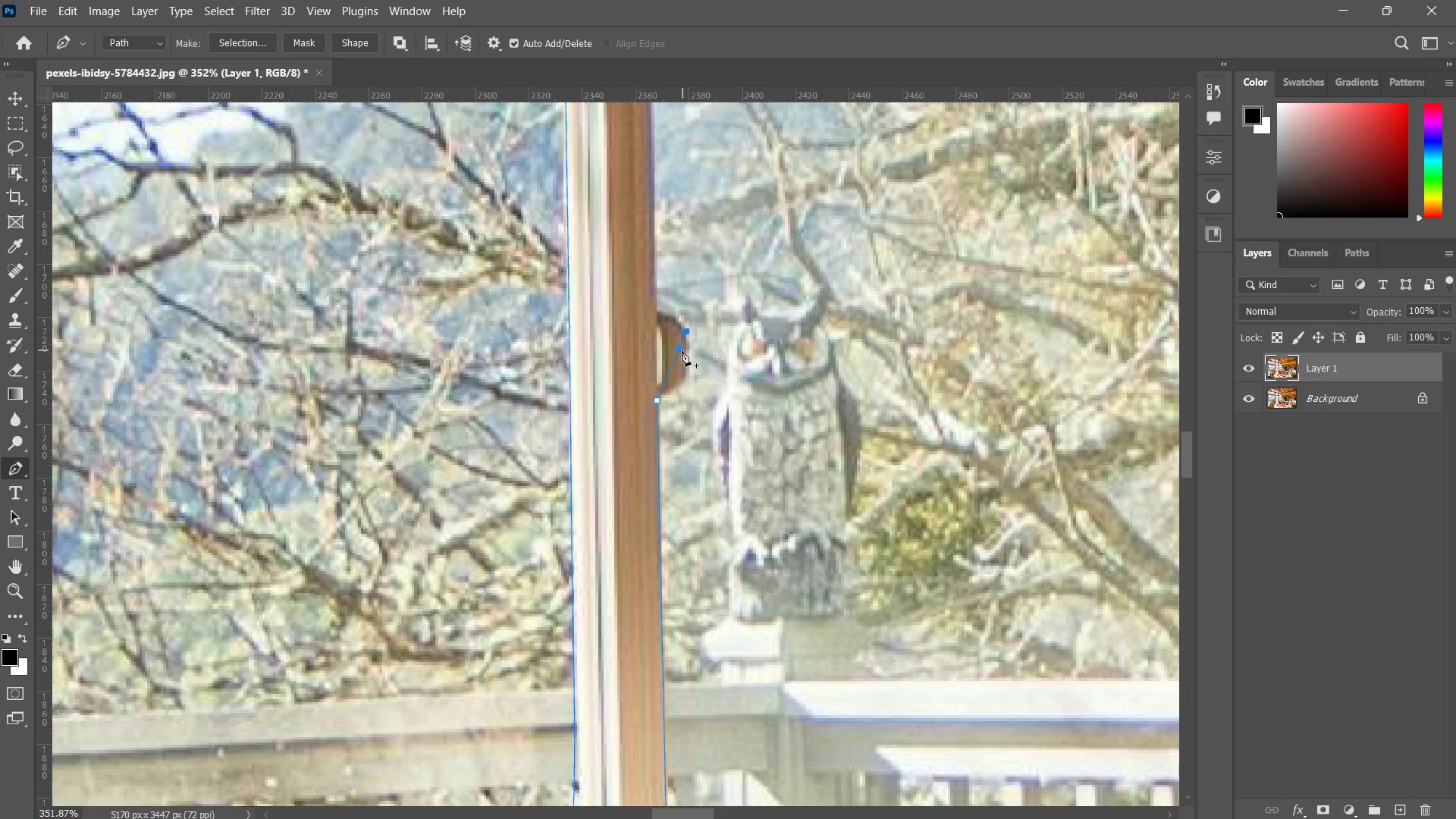 
left_click([679, 350])
 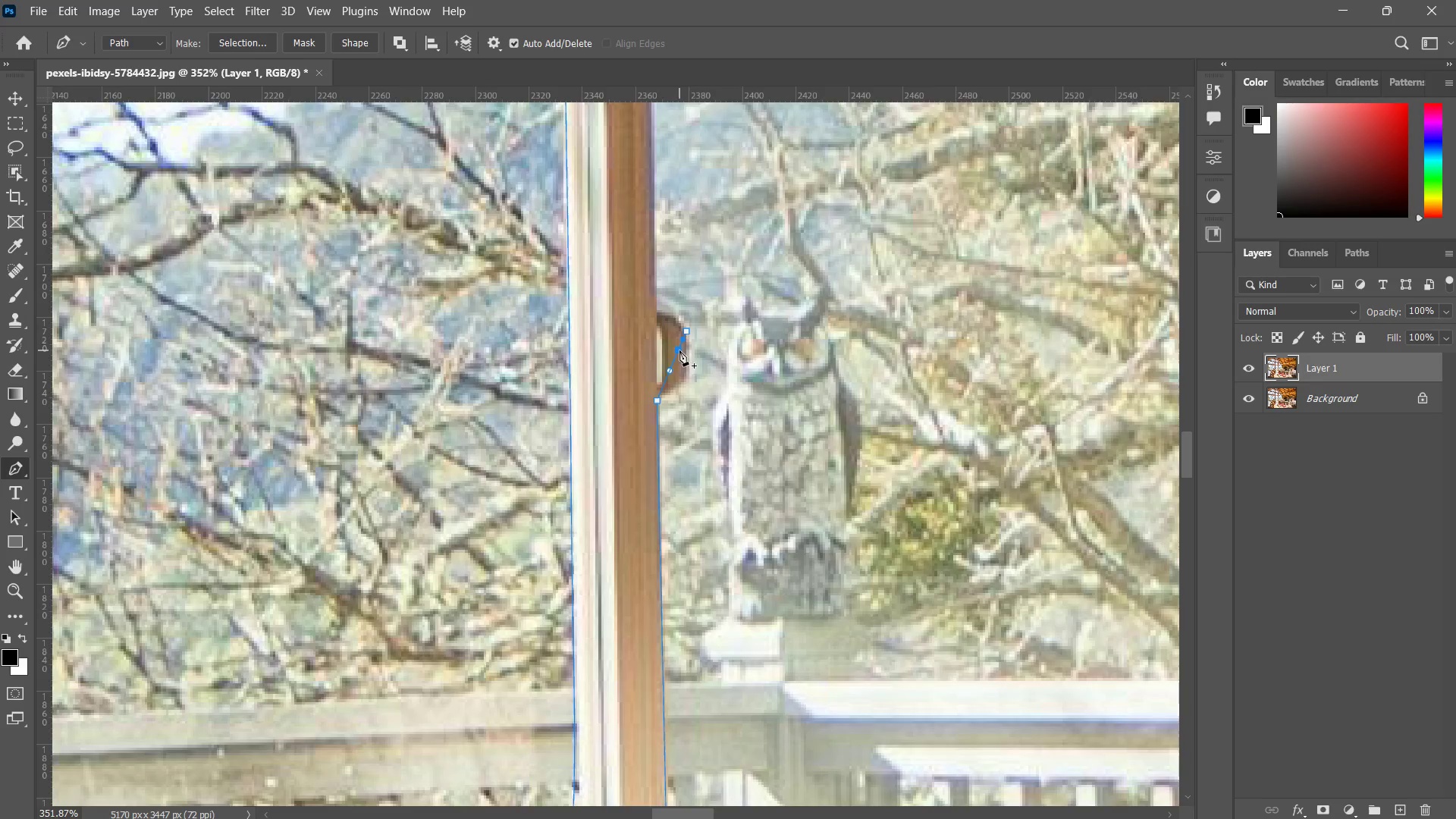 
hold_key(key=ControlLeft, duration=1.16)
left_click_drag(start_coordinate=[679, 351], to_coordinate=[686, 375])
 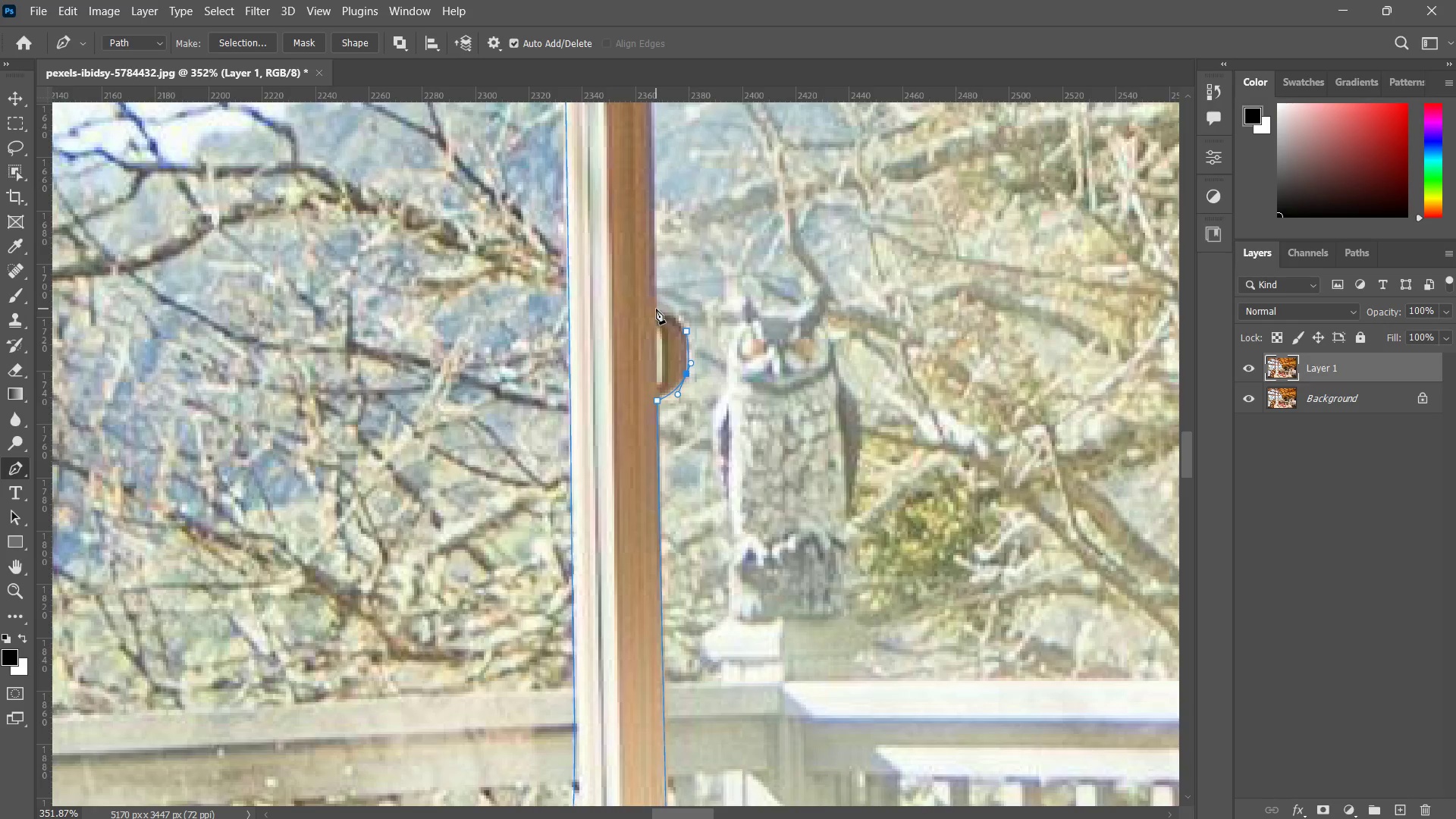 
left_click([656, 309])
 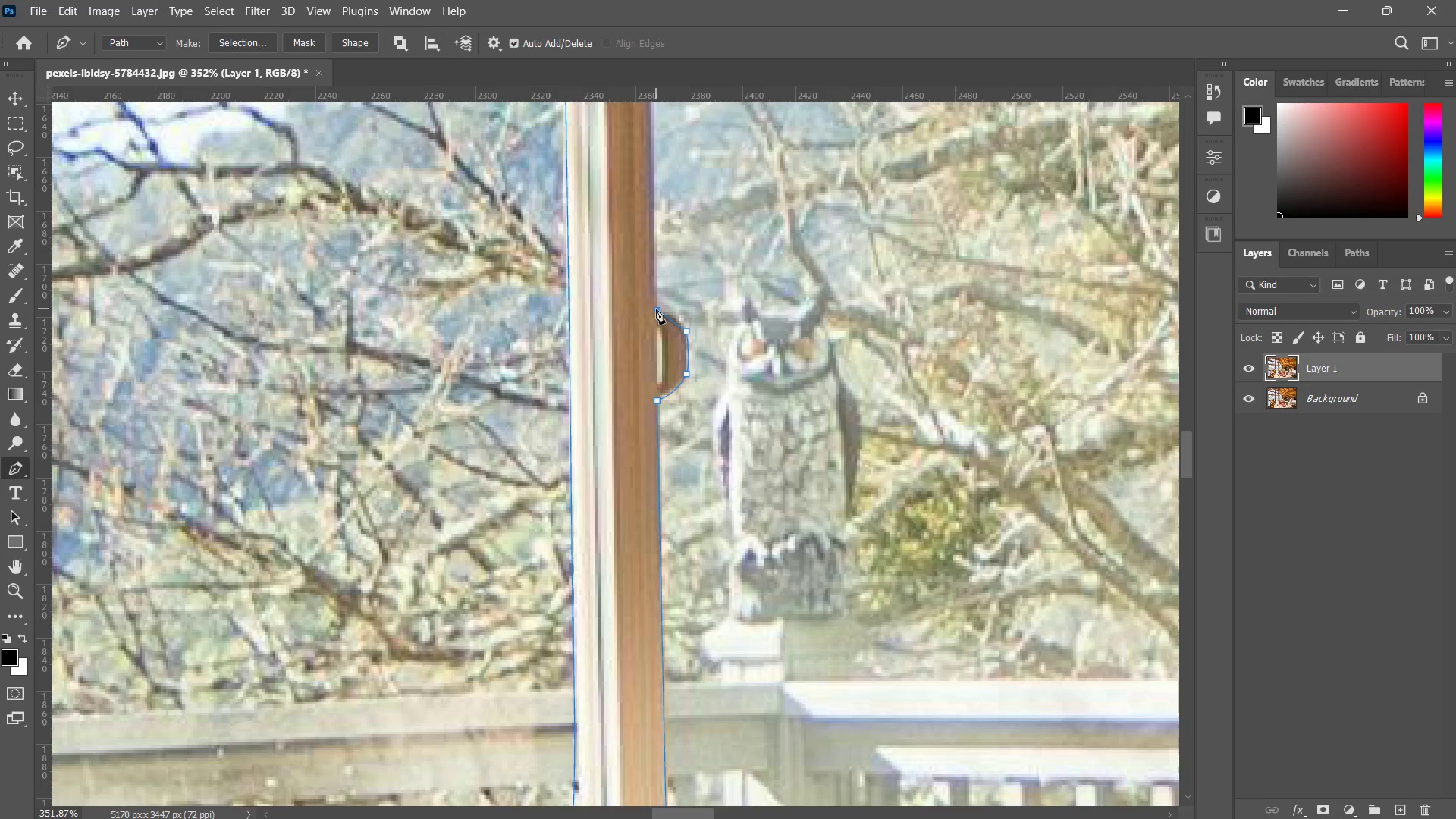 
hold_key(key=Space, duration=1.52)
 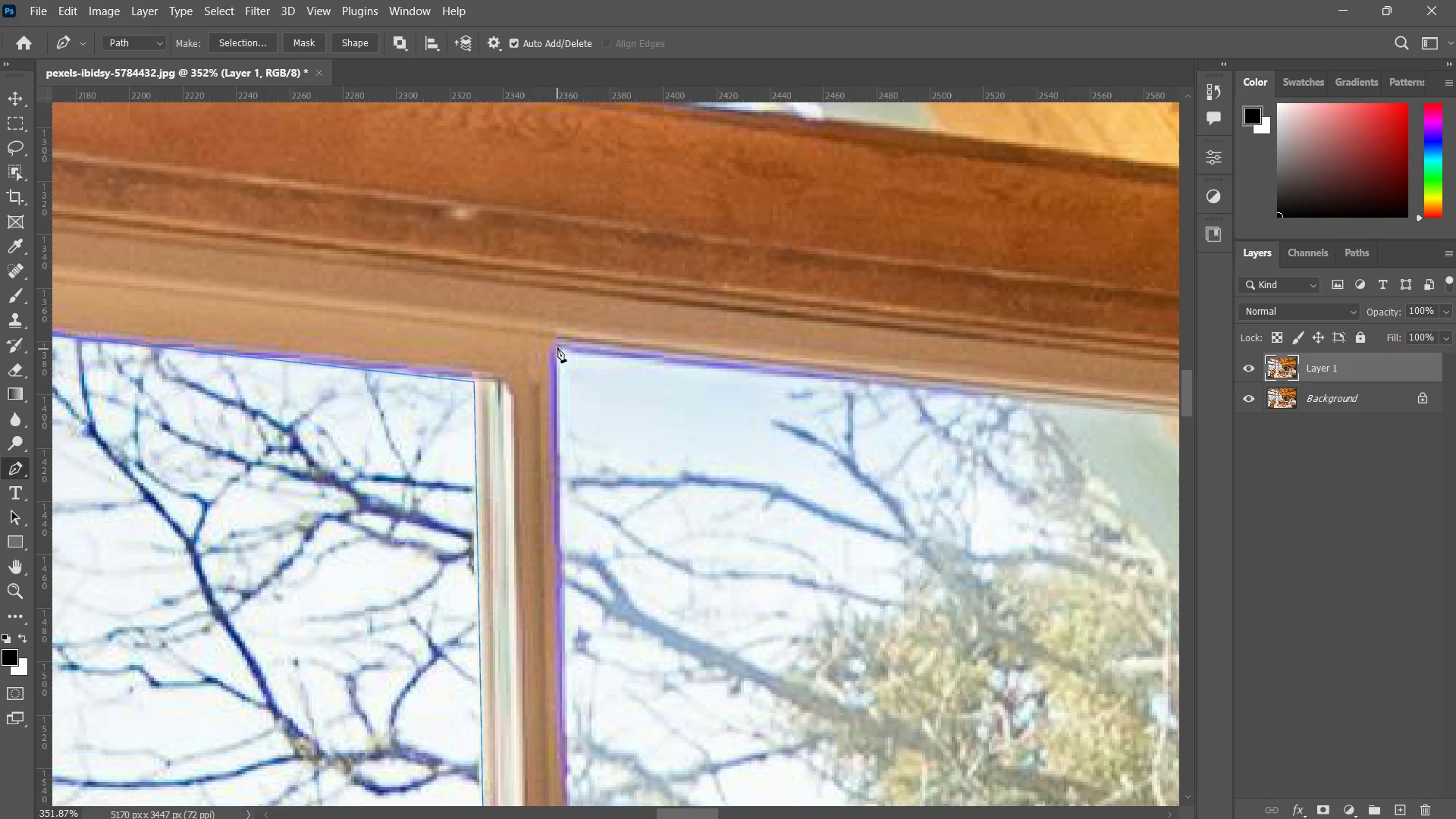 
left_click_drag(start_coordinate=[659, 231], to_coordinate=[672, 387])
 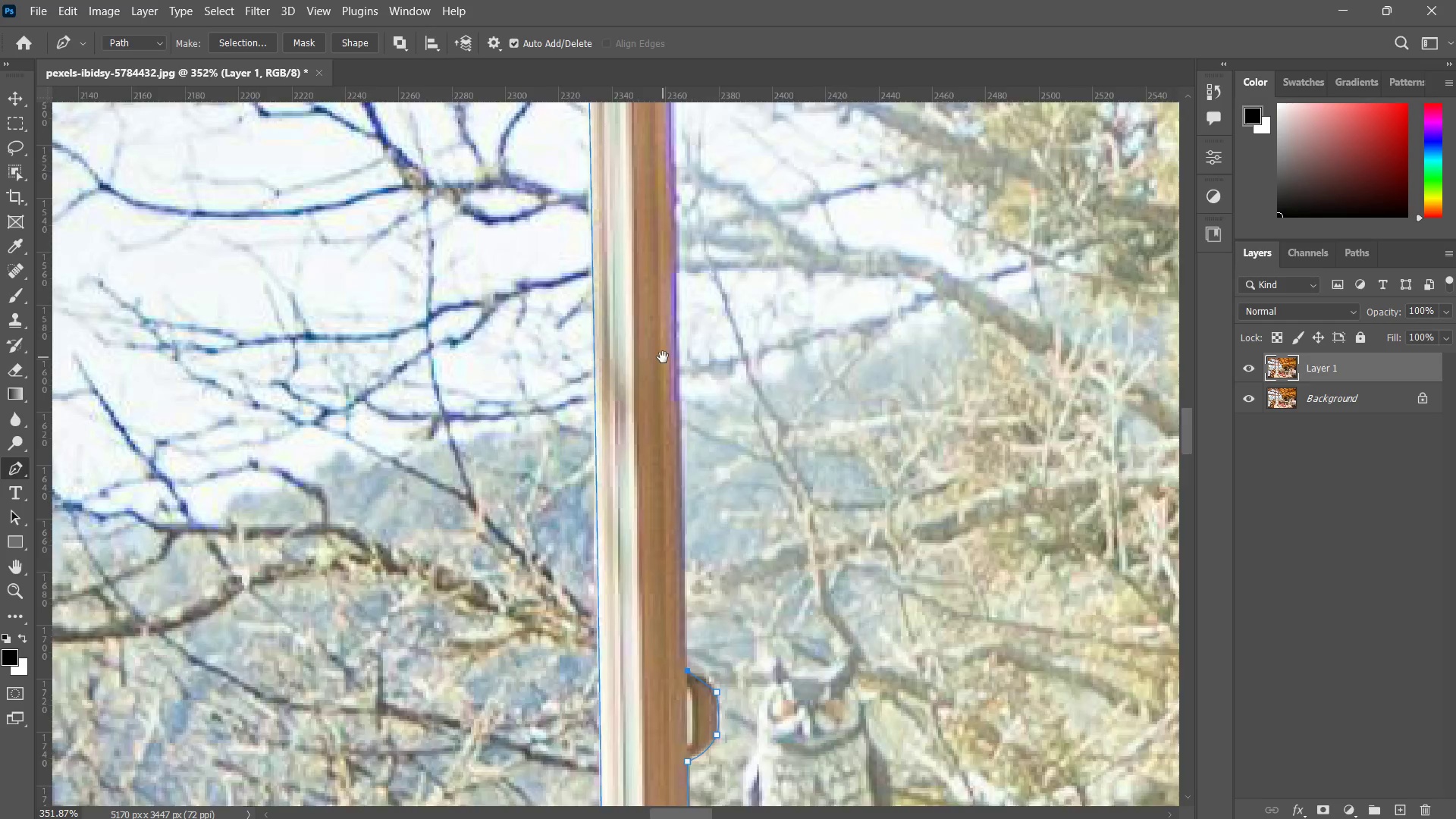 
left_click_drag(start_coordinate=[663, 357], to_coordinate=[601, 613])
 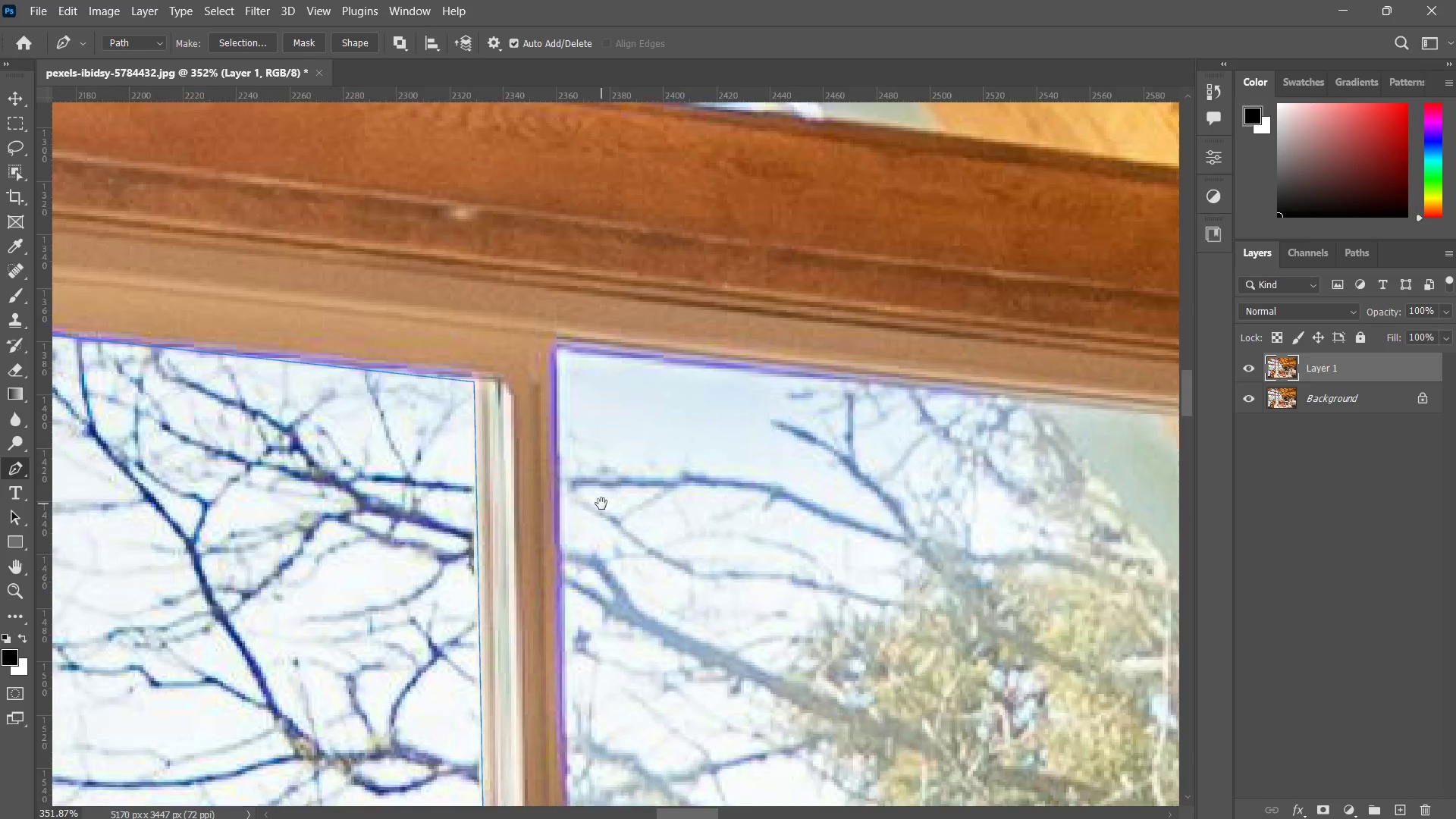 
left_click_drag(start_coordinate=[604, 337], to_coordinate=[601, 504])
 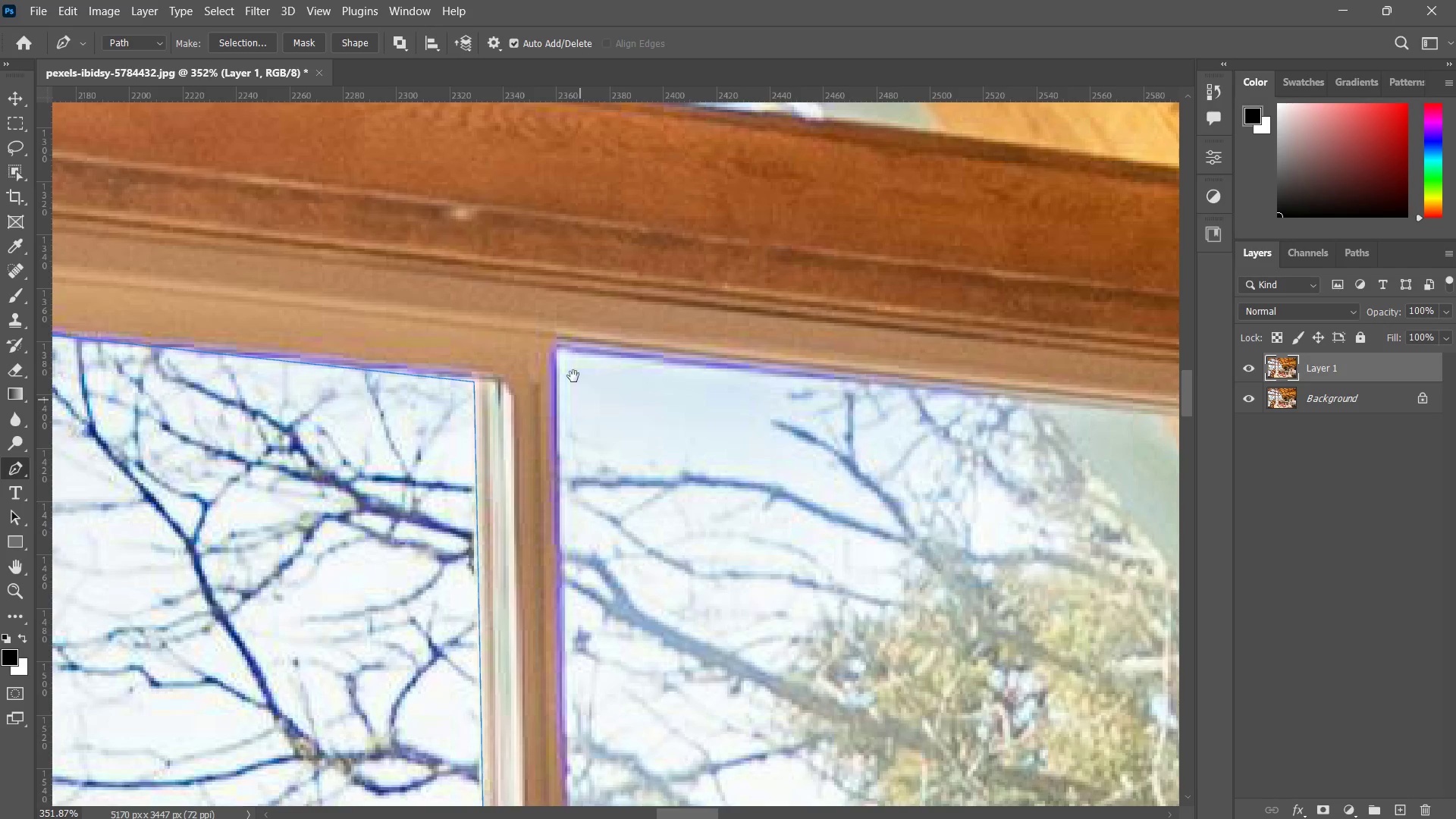 
key(Space)
 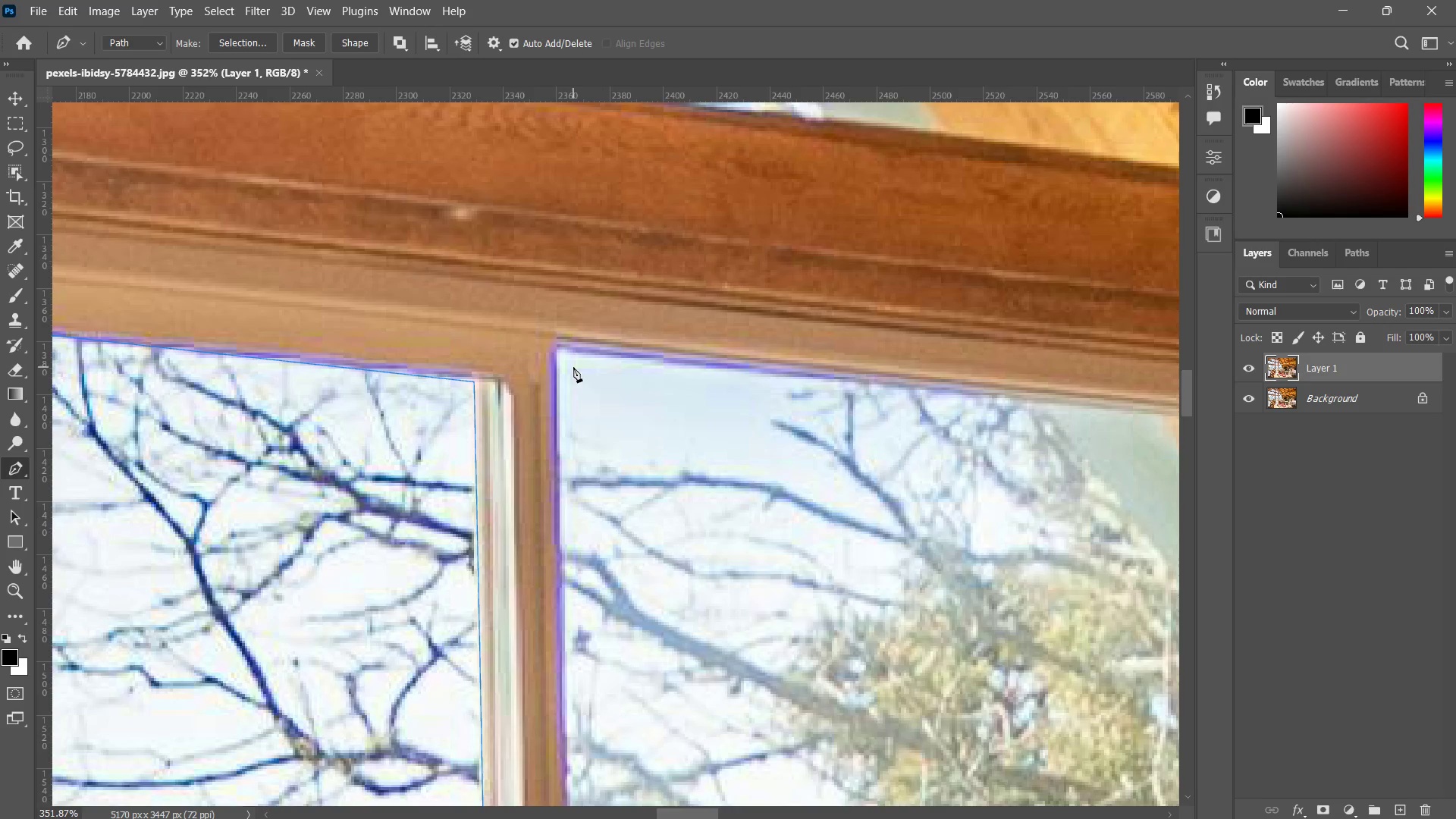 
hold_key(key=Space, duration=1.51)
 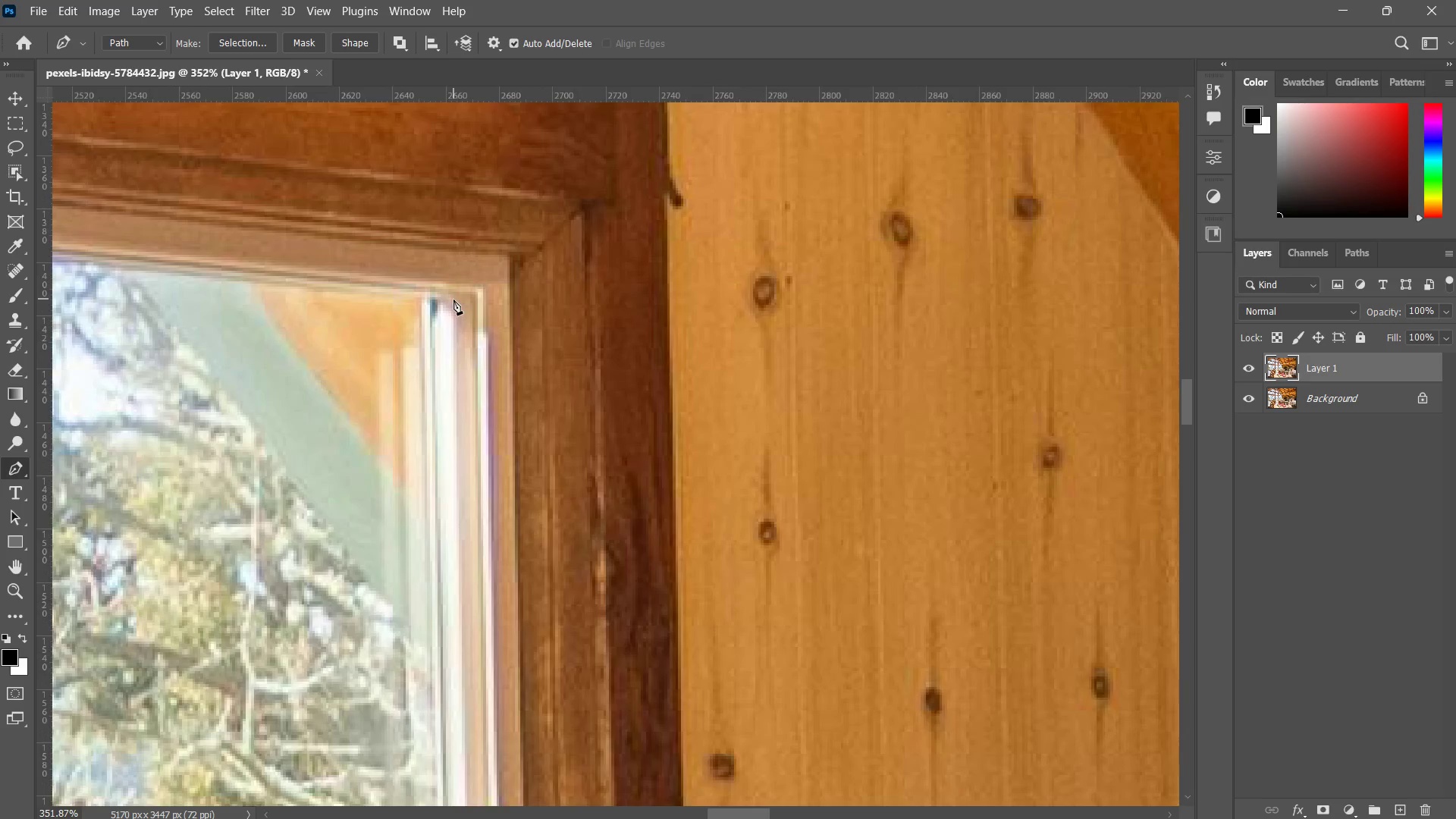 
left_click([557, 347])
 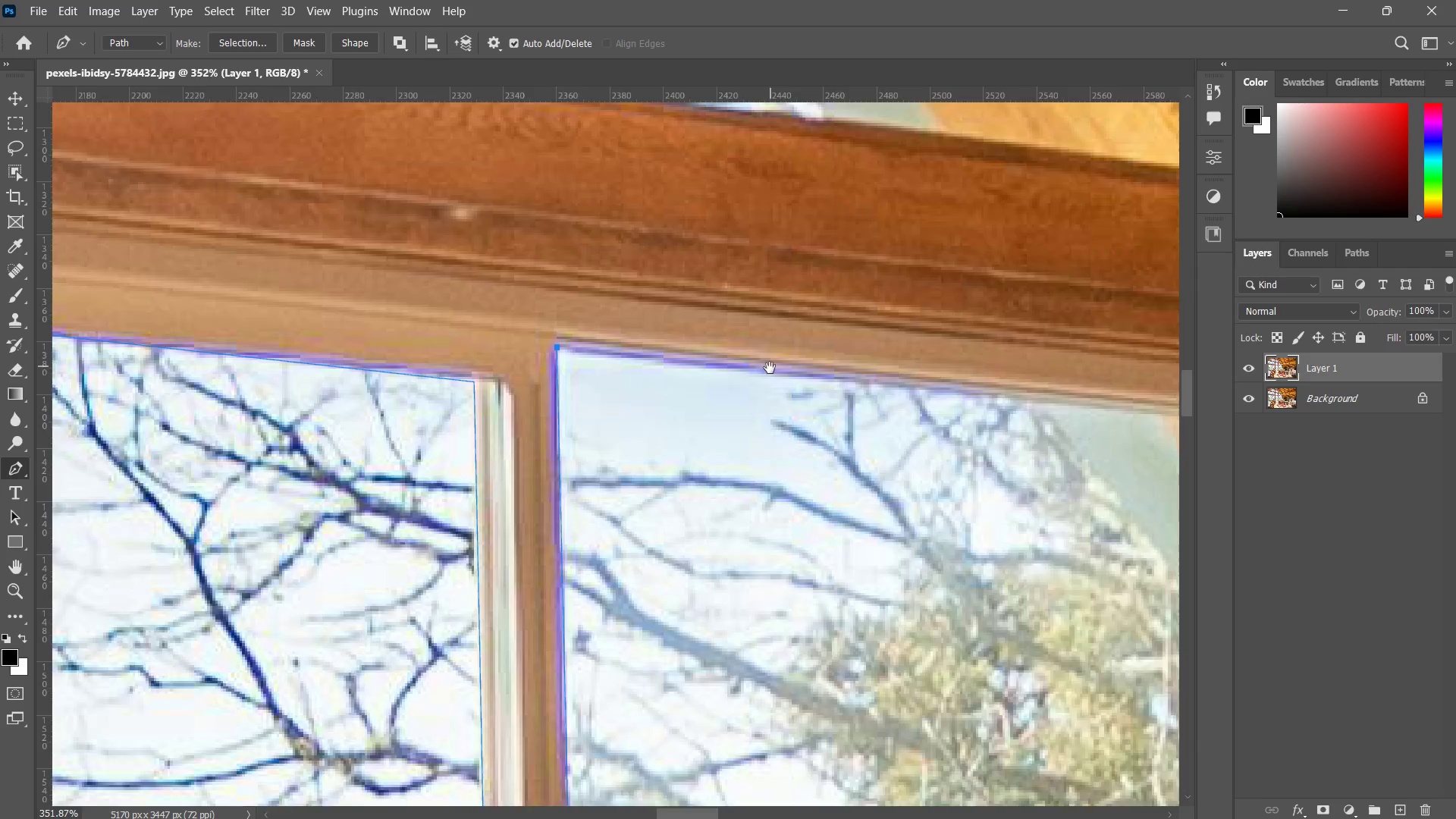 
left_click_drag(start_coordinate=[758, 372], to_coordinate=[483, 331])
 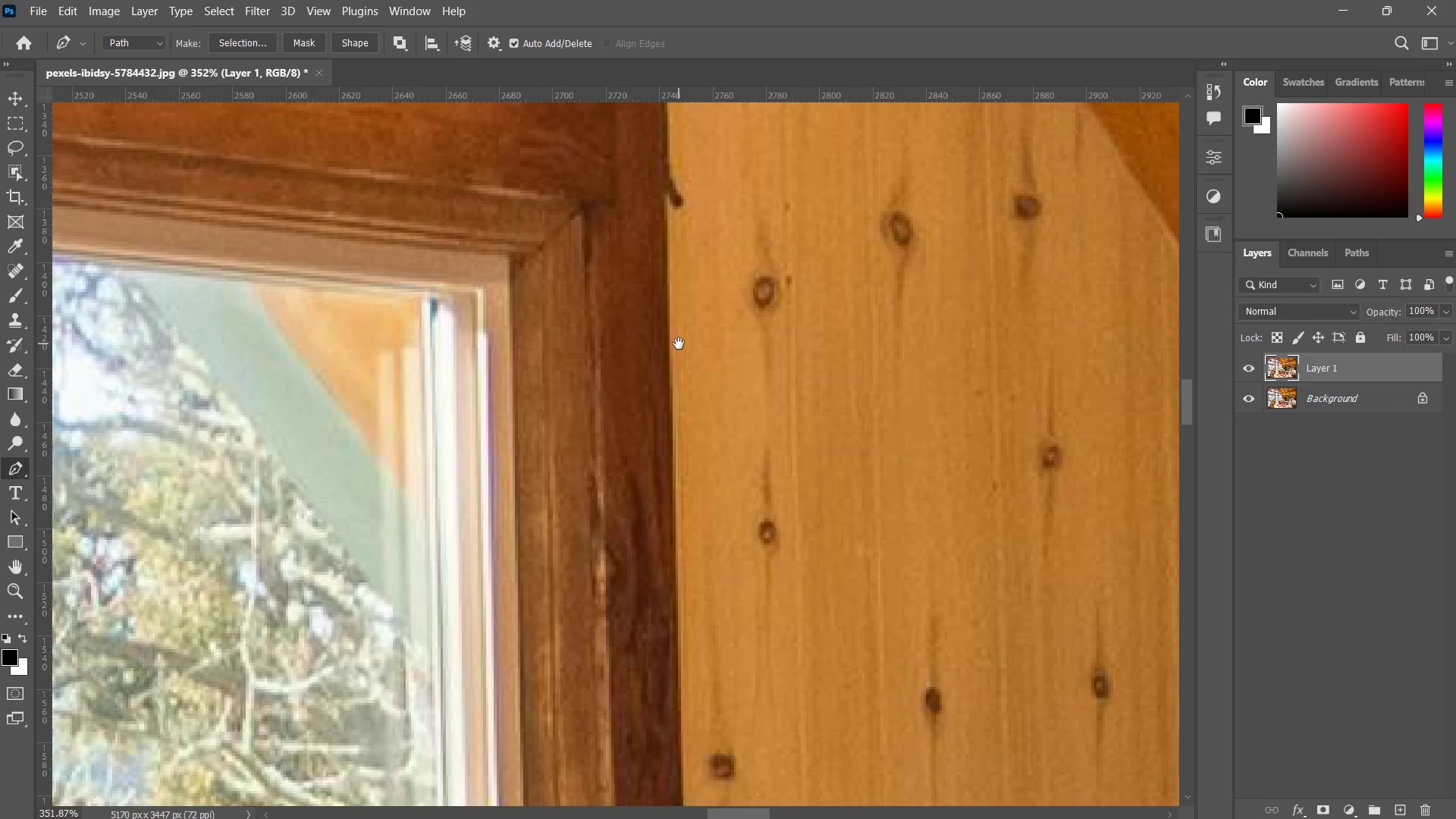 
left_click_drag(start_coordinate=[683, 341], to_coordinate=[679, 344])
 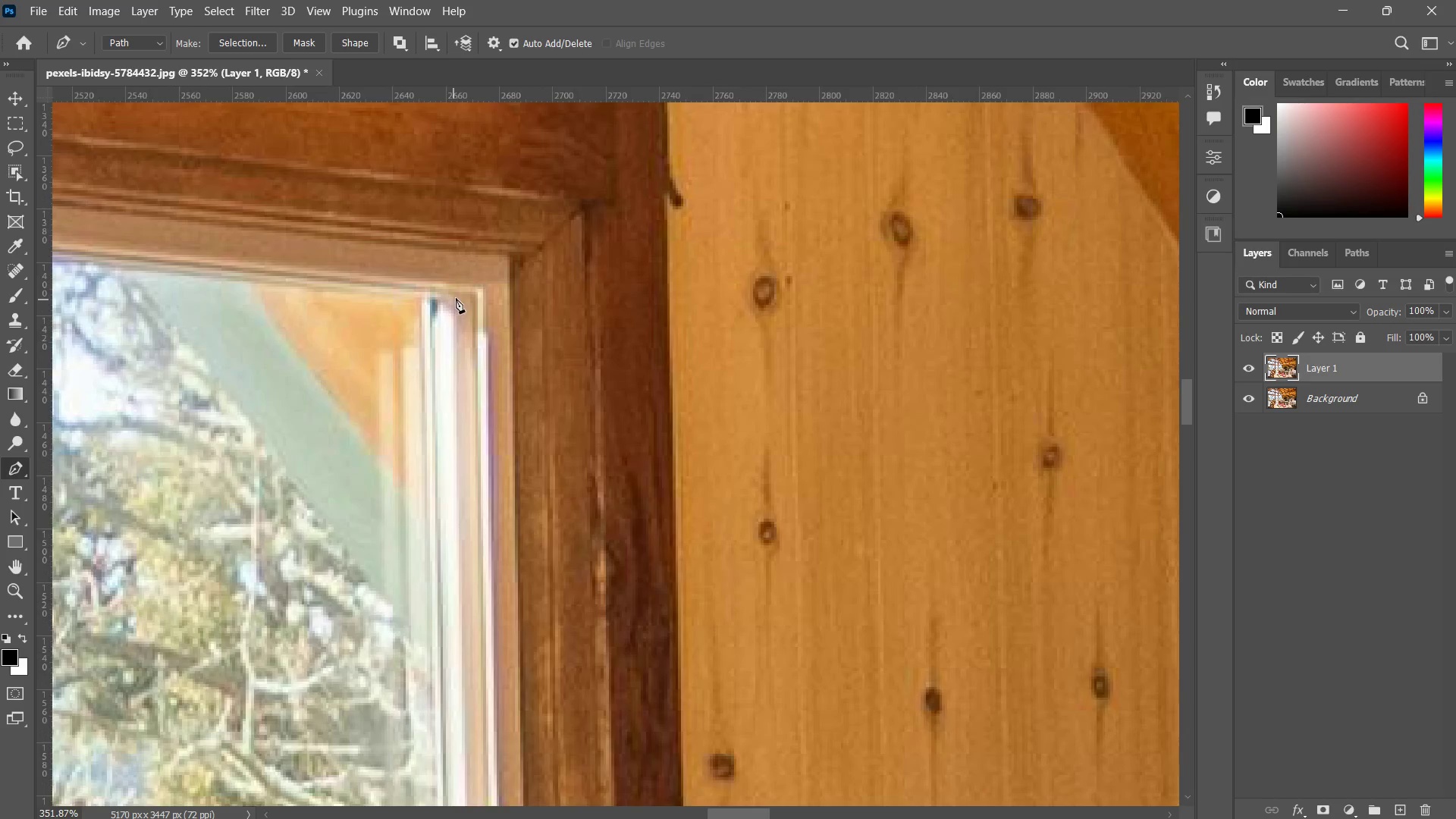 
key(Space)
 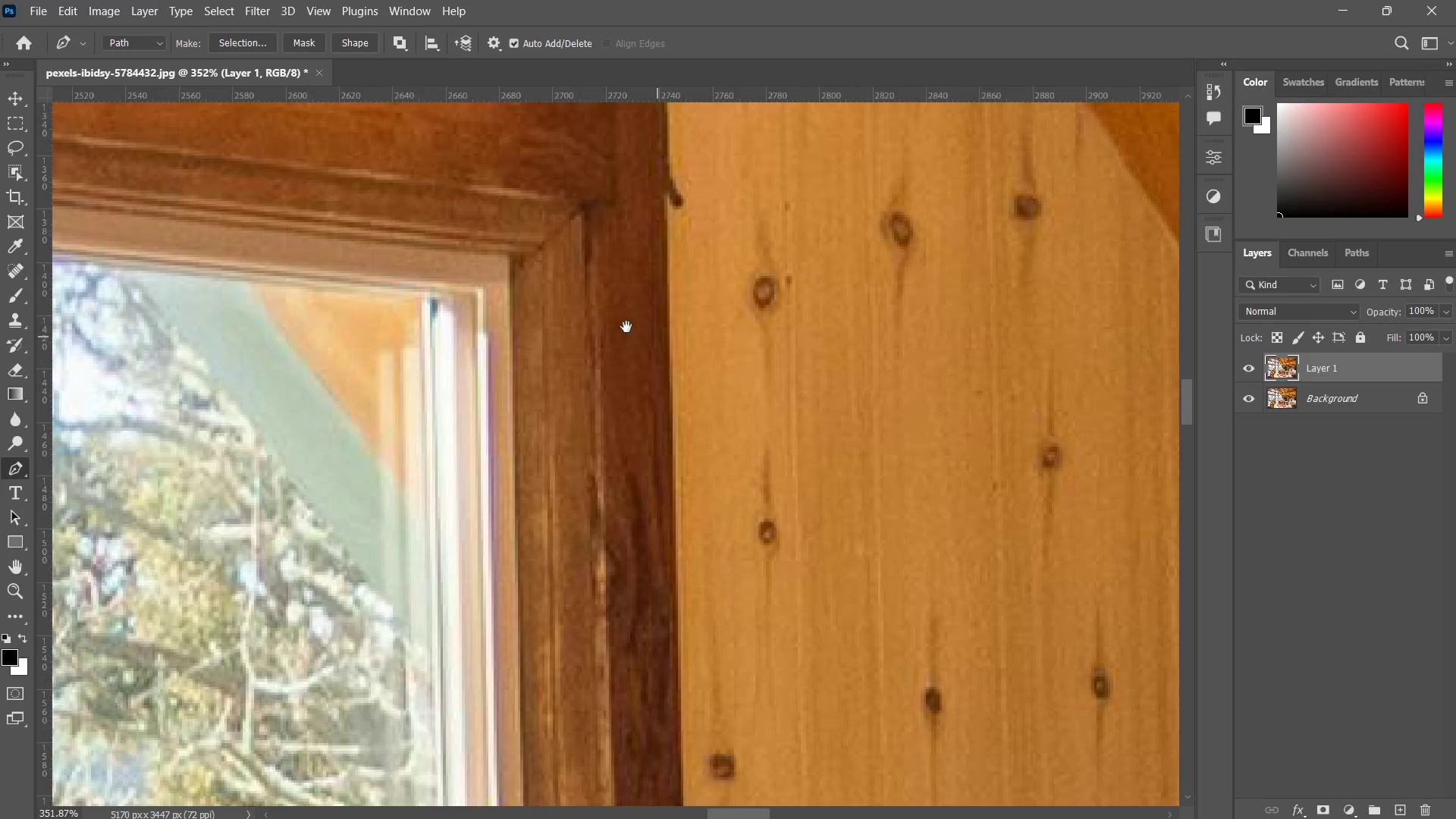 
key(Space)
 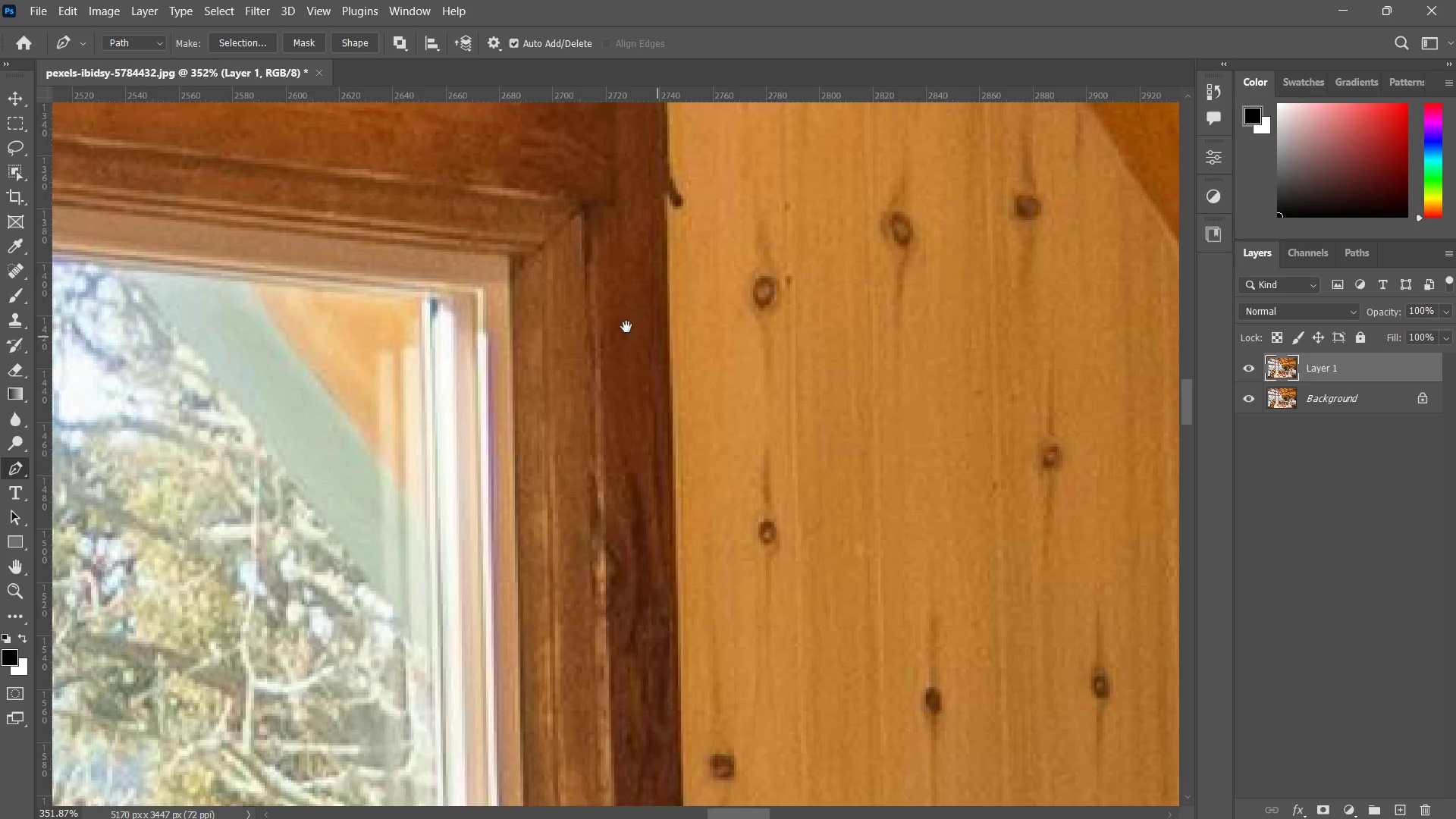 
key(Space)
 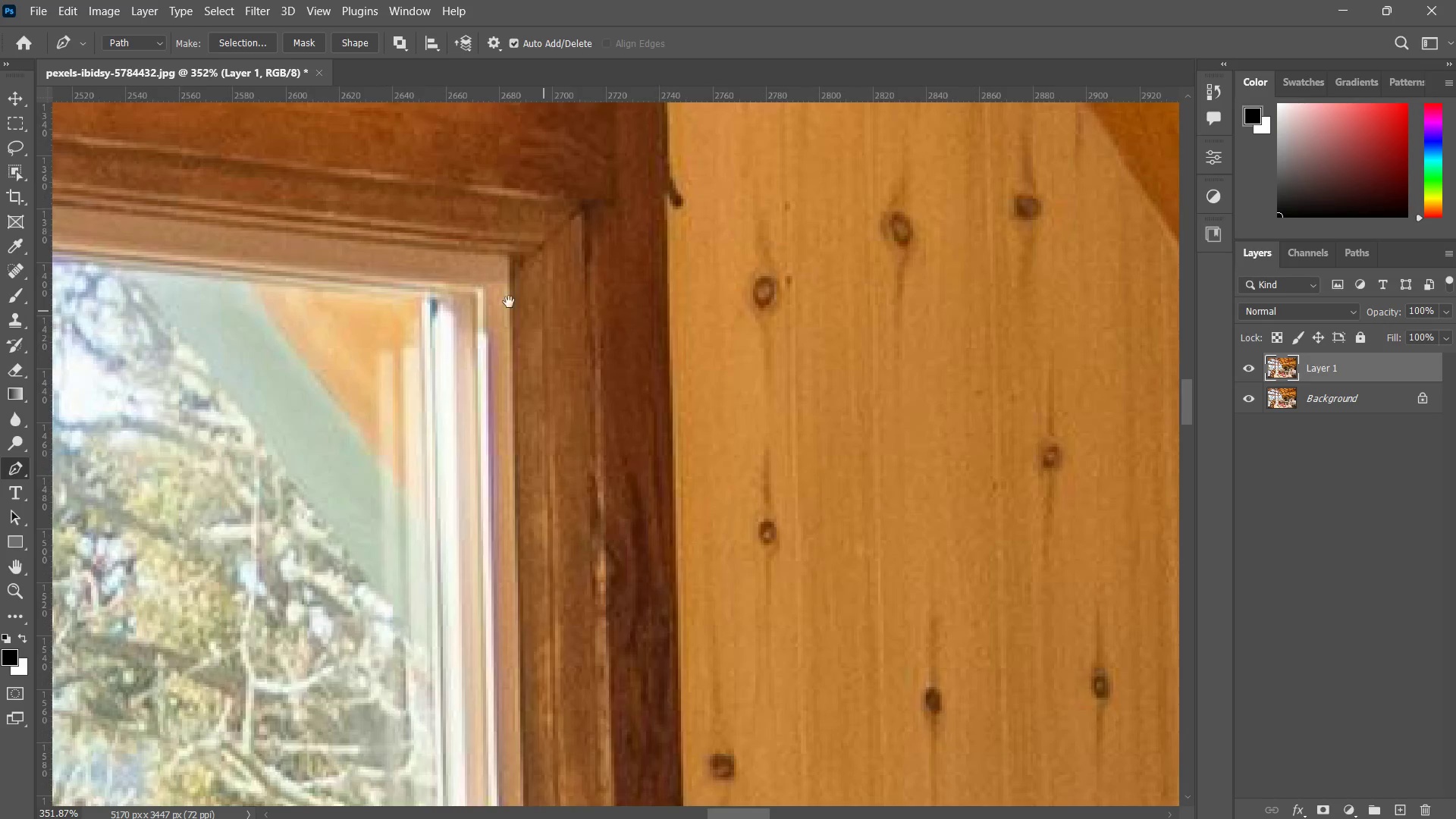 
key(Space)
 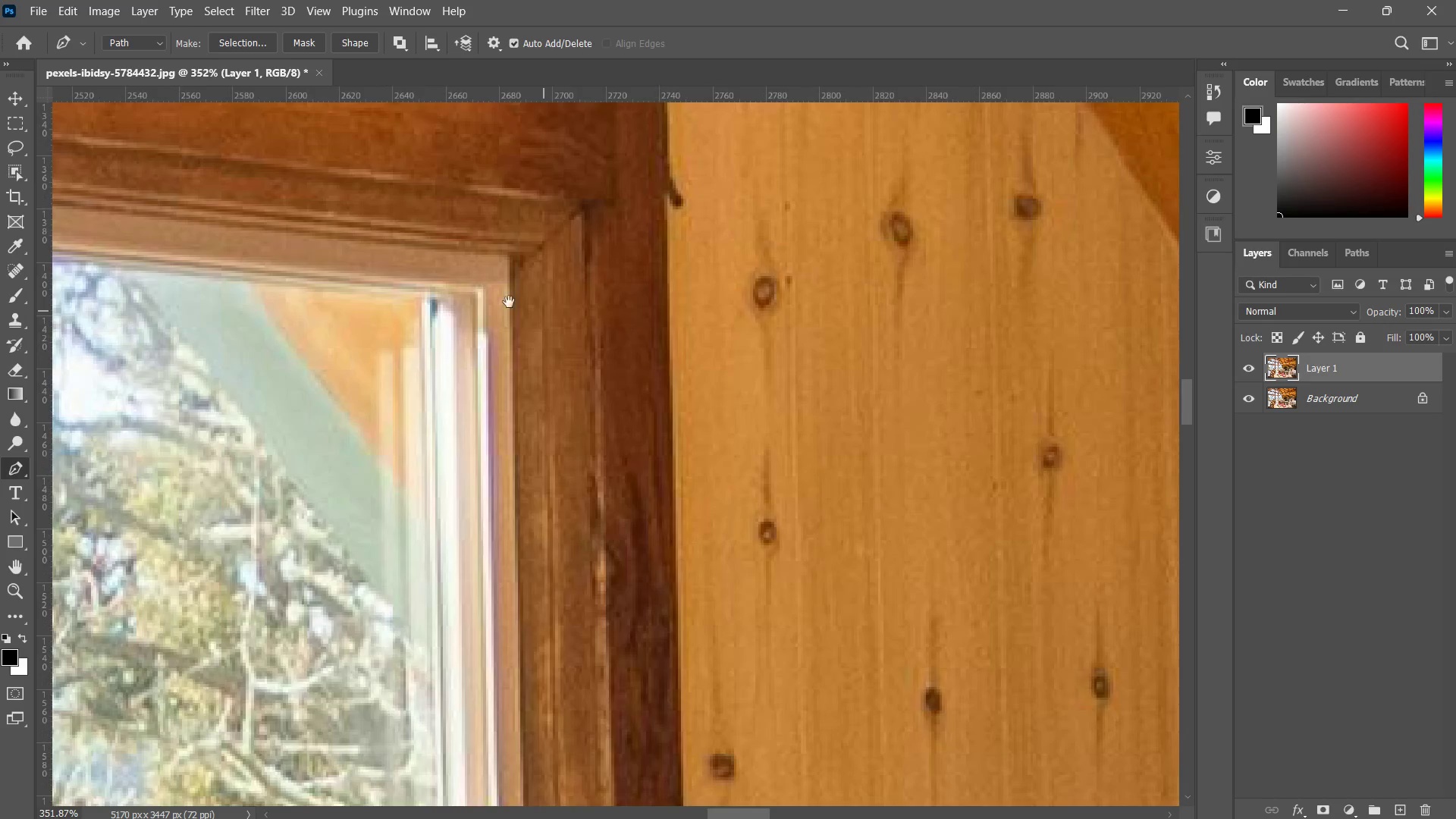 
key(Space)
 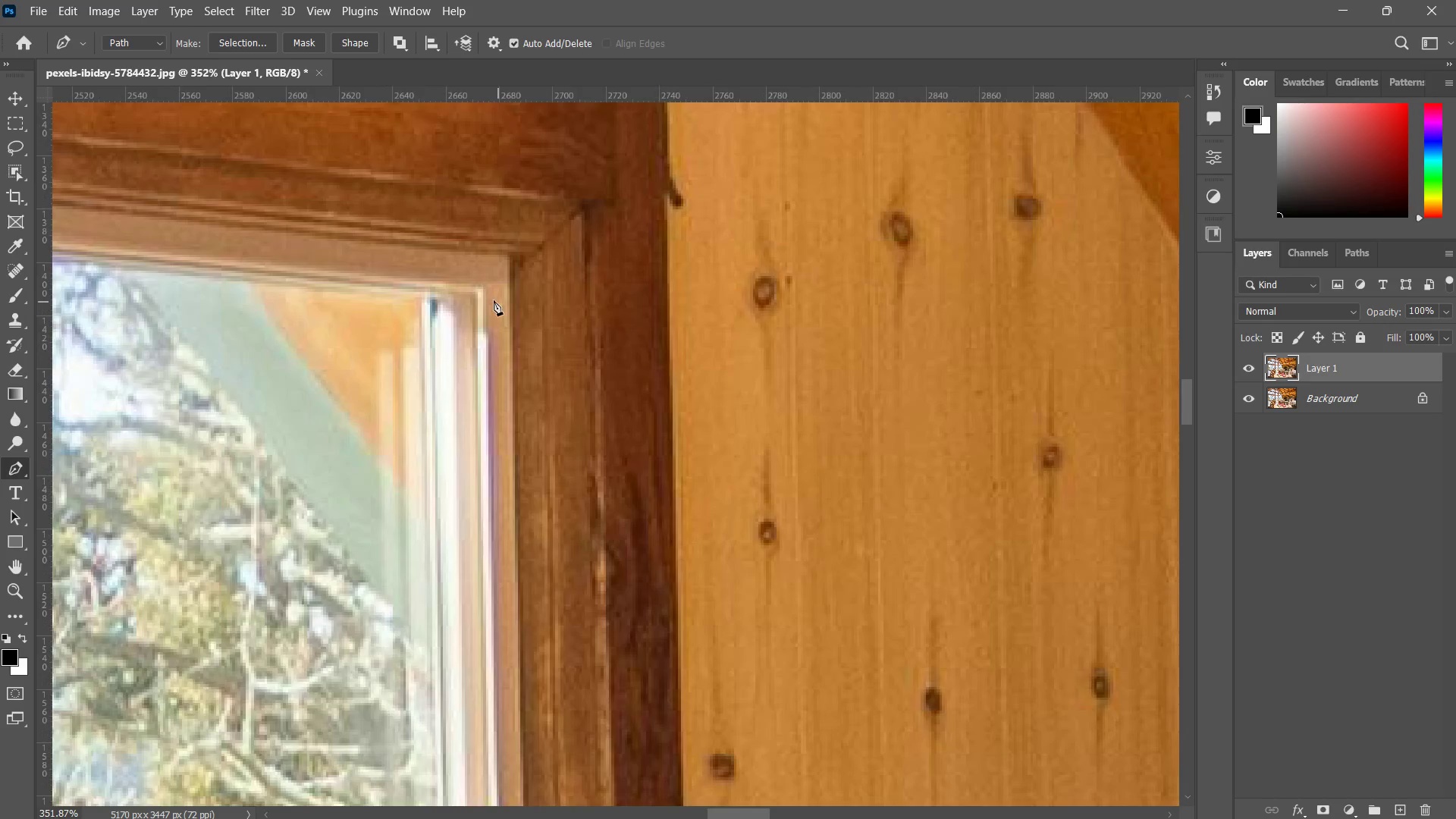 
key(Space)
 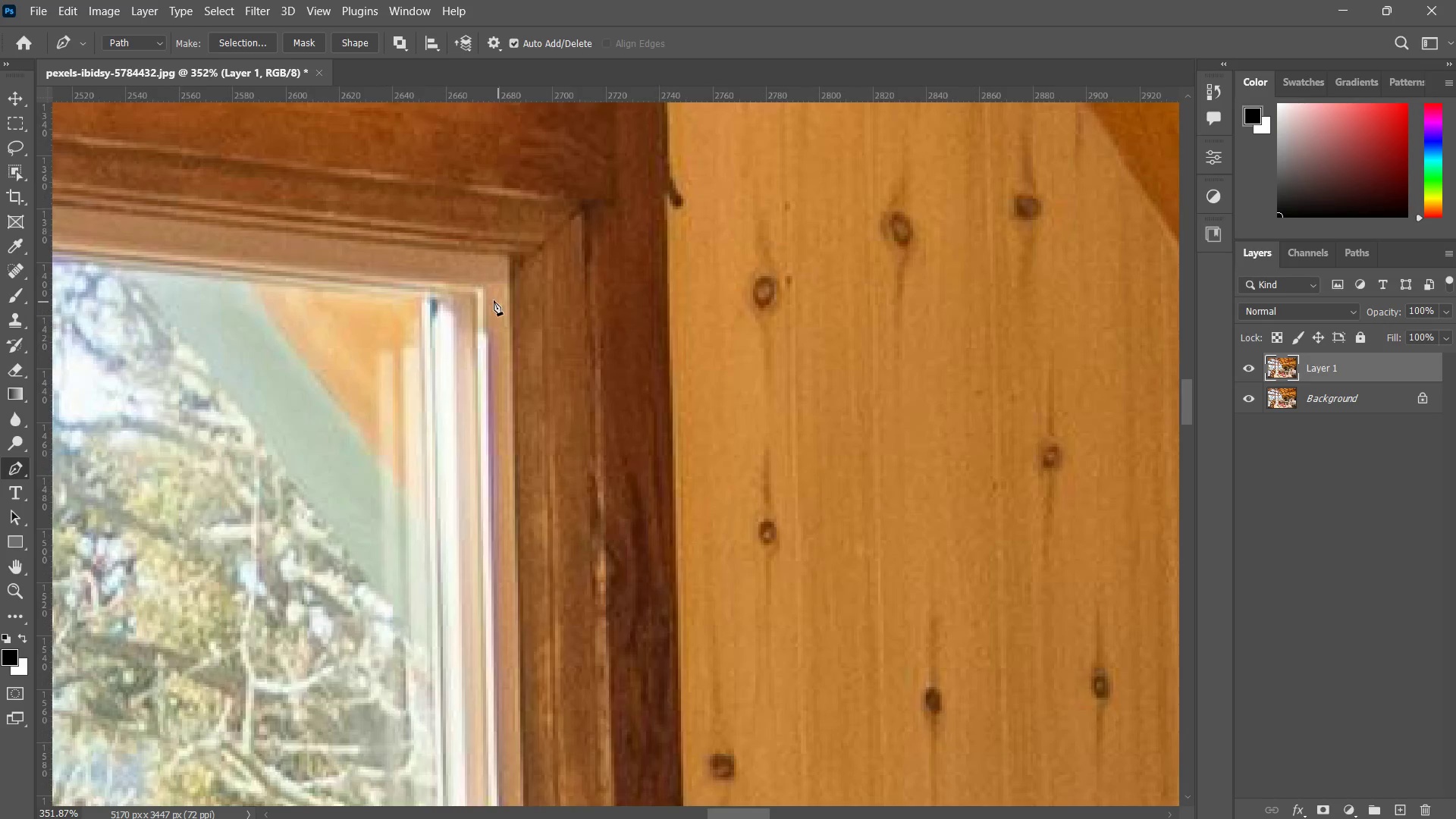 
key(Space)
 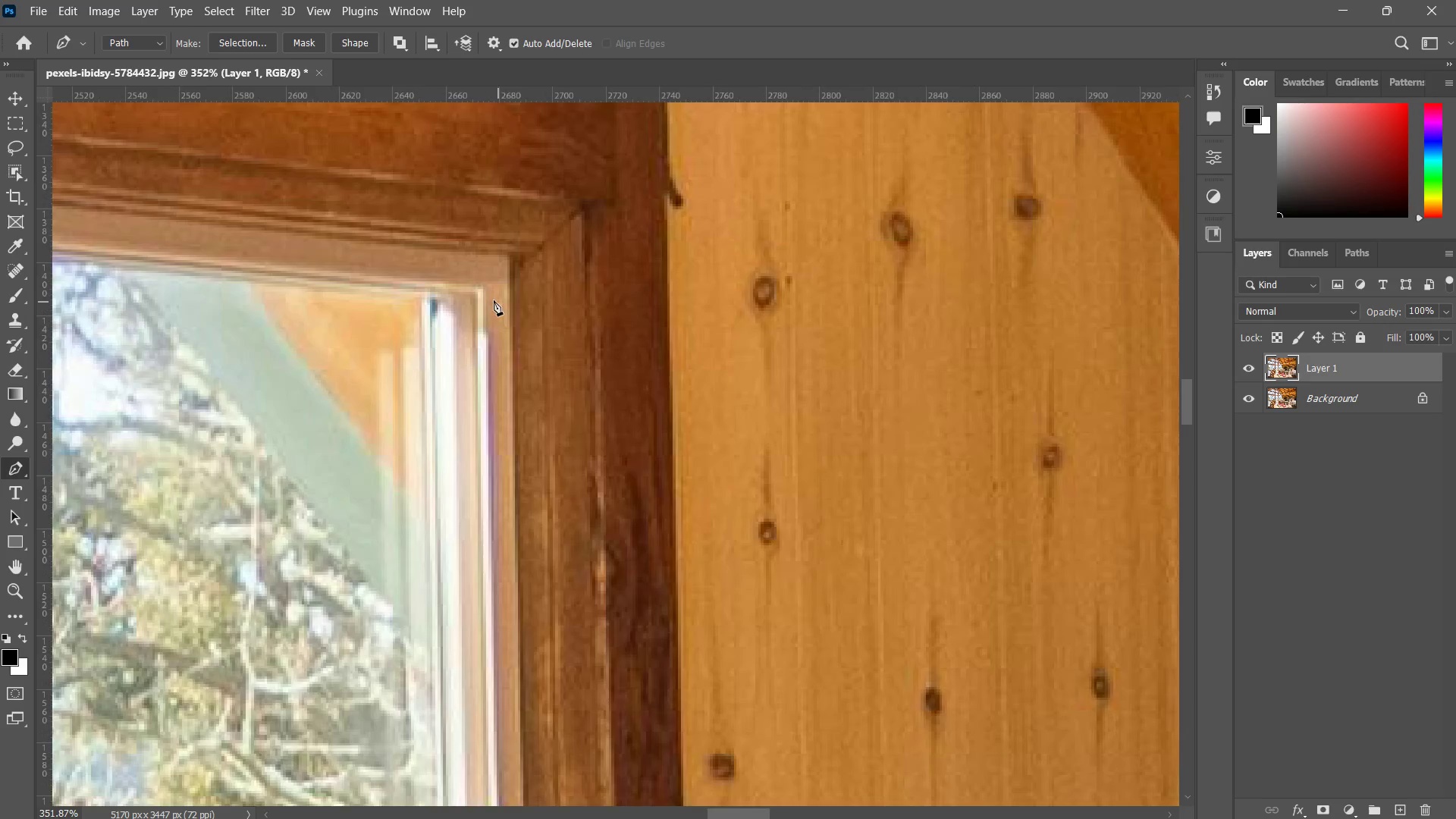 
key(Space)
 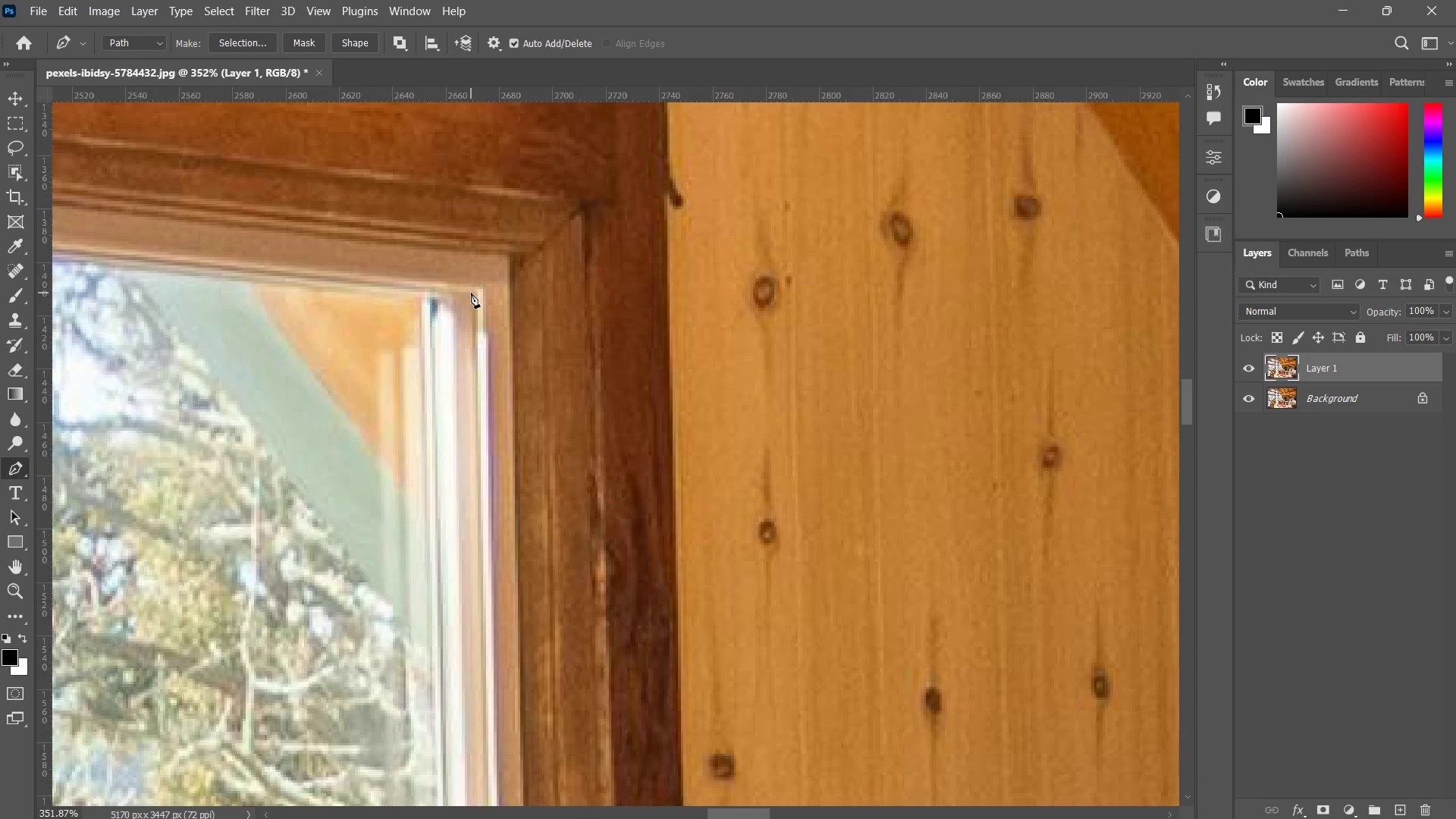 
hold_key(key=Space, duration=1.31)
 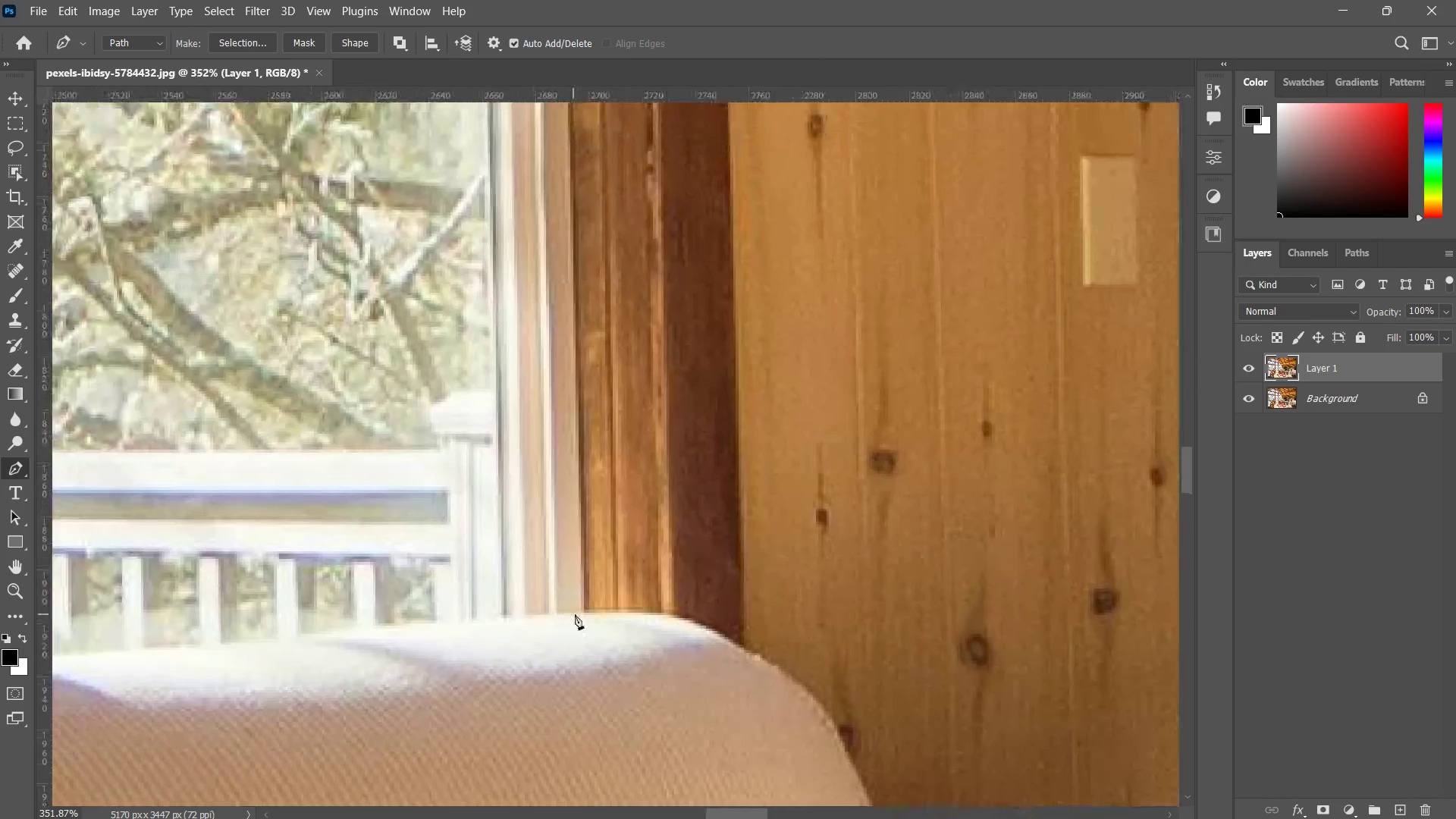 
left_click_drag(start_coordinate=[459, 500], to_coordinate=[375, 110])
 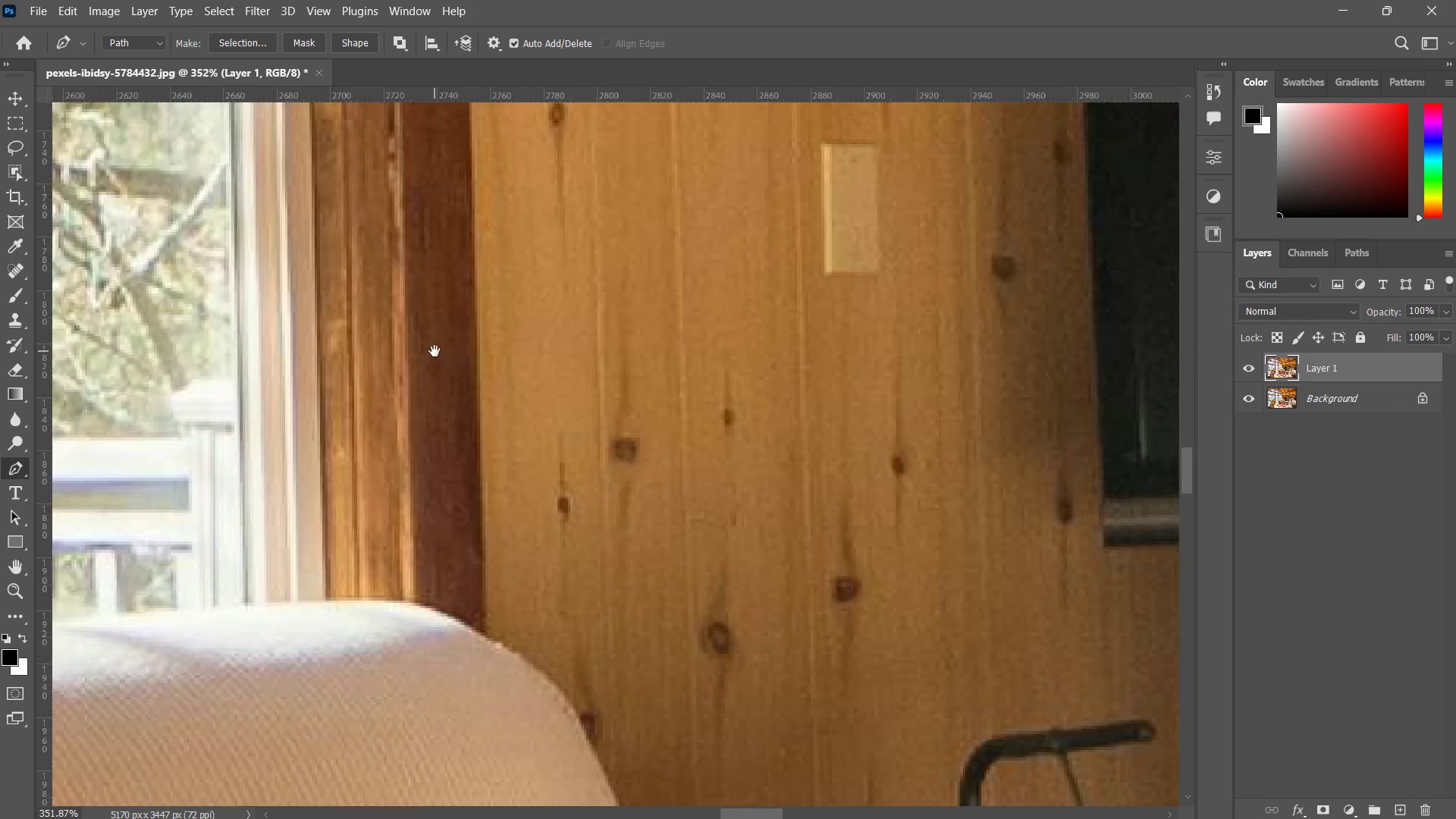 
left_click_drag(start_coordinate=[435, 351], to_coordinate=[604, 389])
 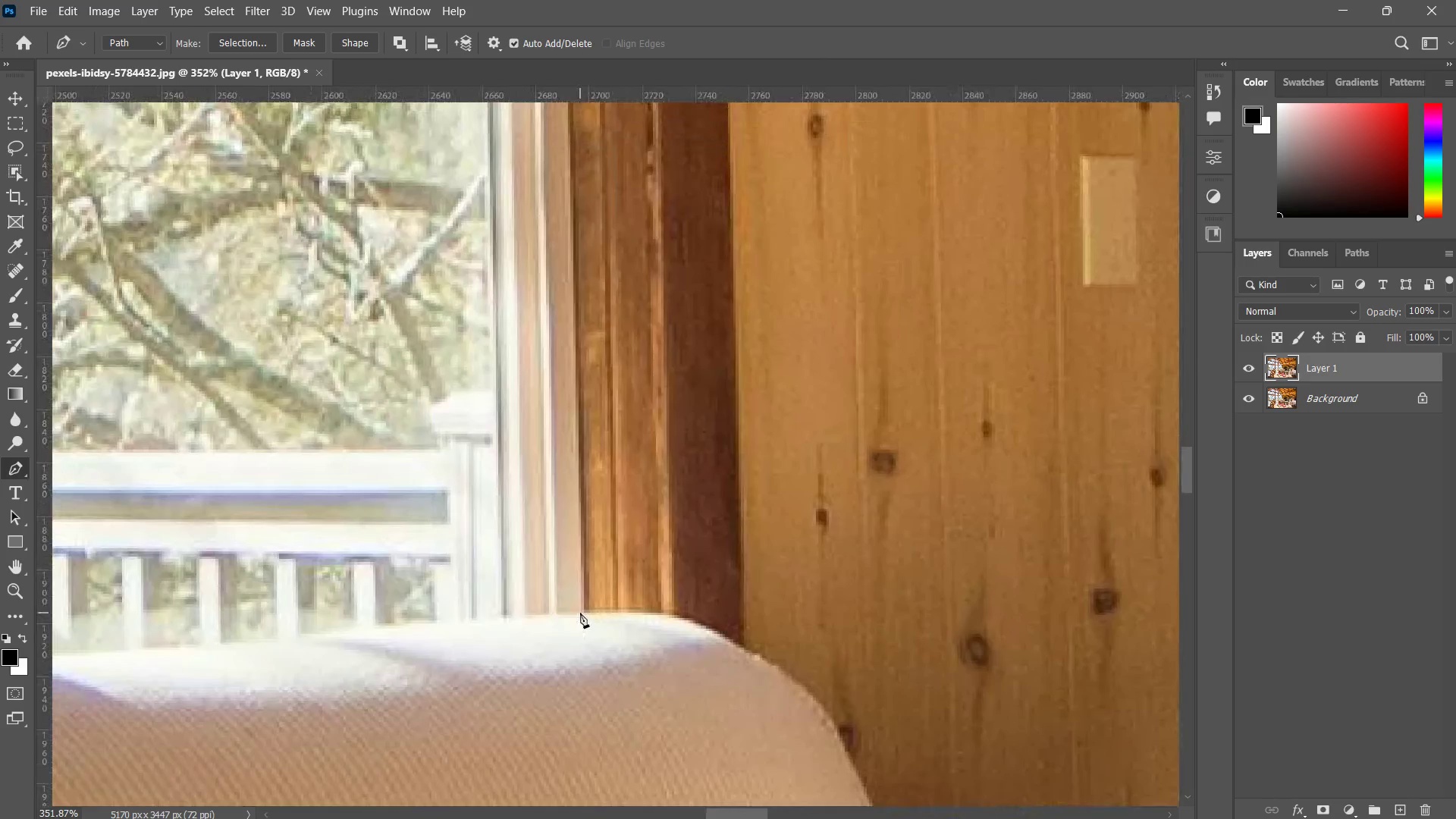 
left_click([584, 607])
 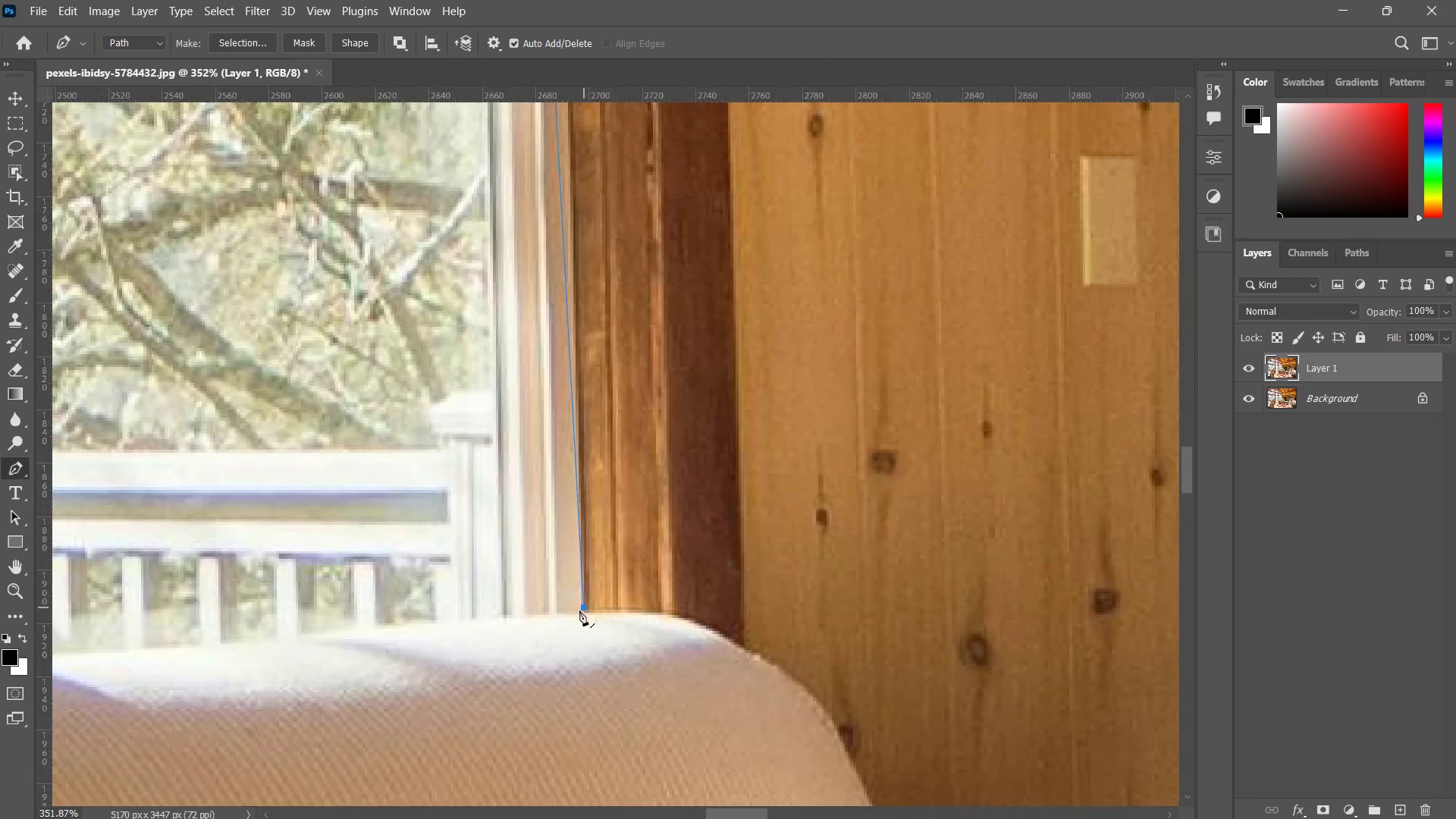 
hold_key(key=Space, duration=0.94)
 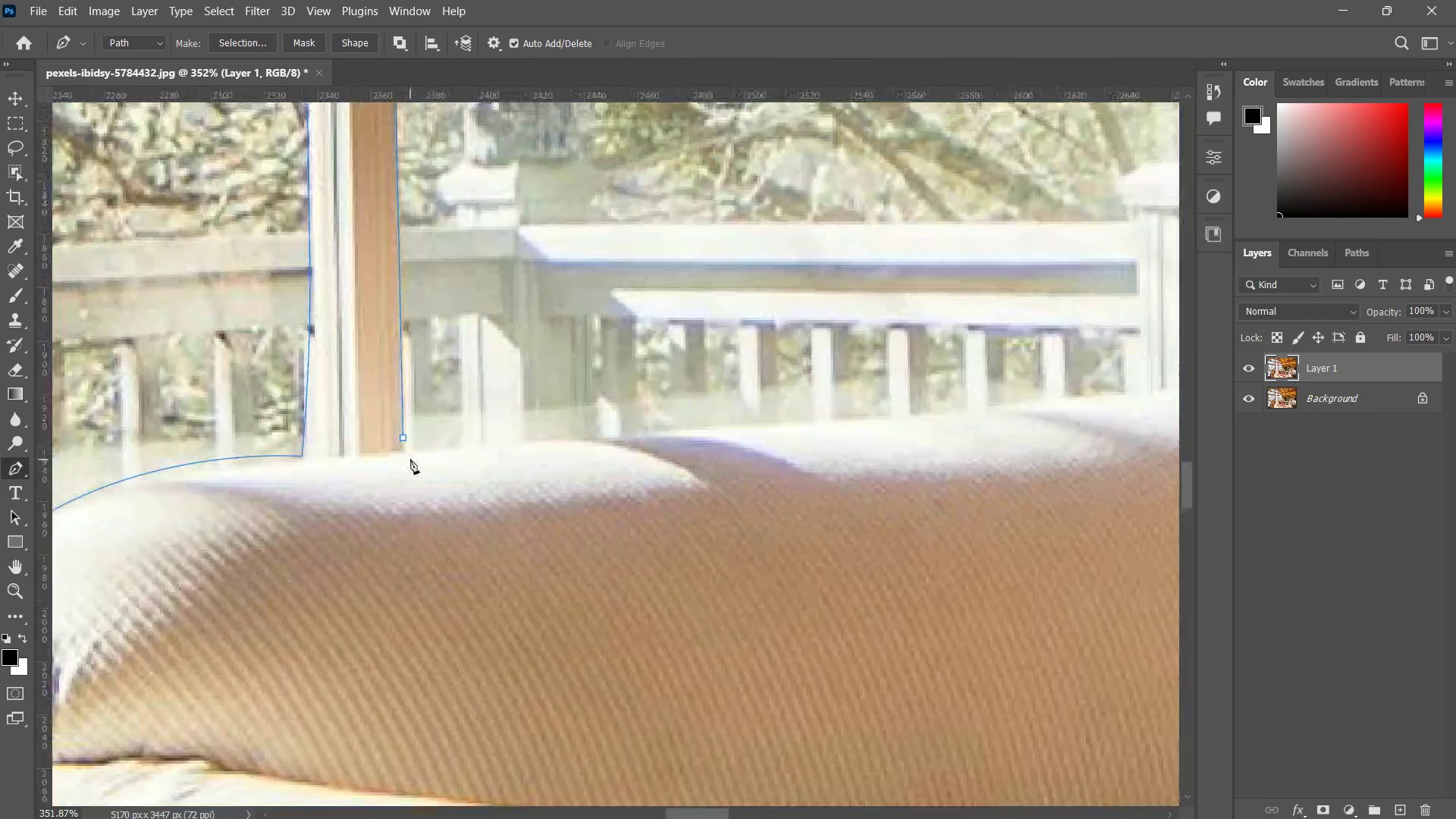 
left_click_drag(start_coordinate=[499, 644], to_coordinate=[623, 550])
 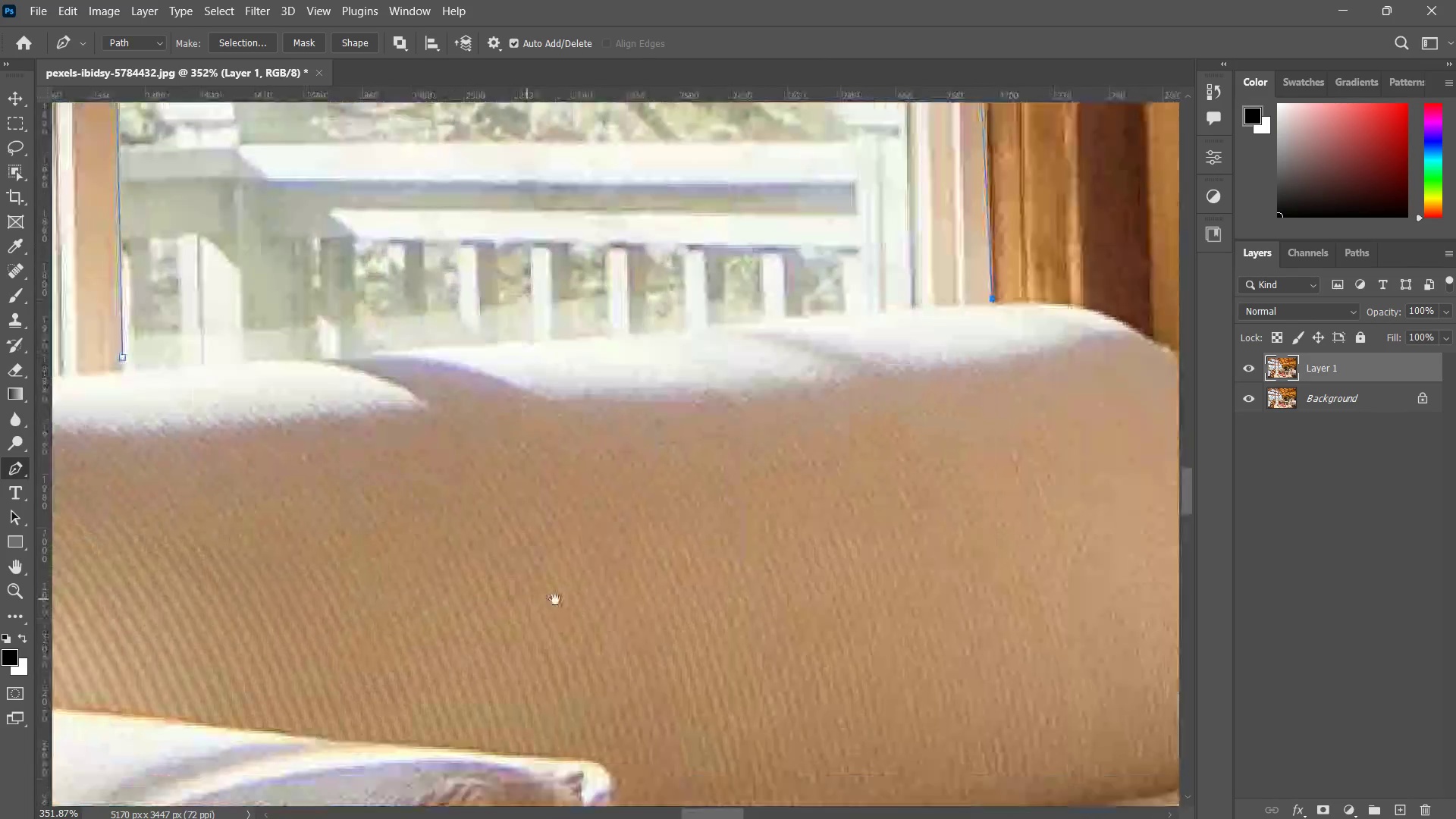 
left_click_drag(start_coordinate=[516, 599], to_coordinate=[682, 656])
 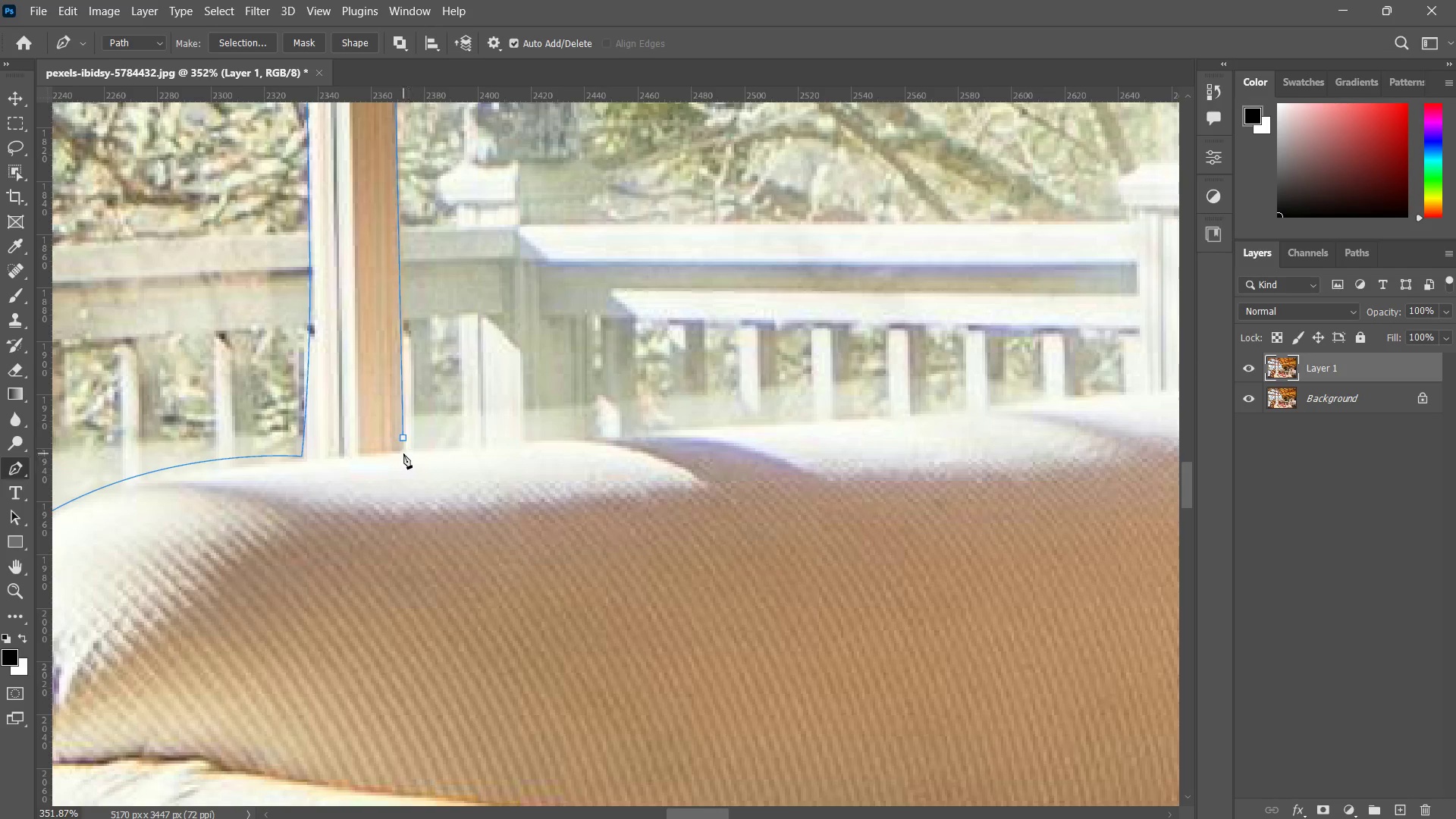 
left_click_drag(start_coordinate=[401, 453], to_coordinate=[404, 450])
 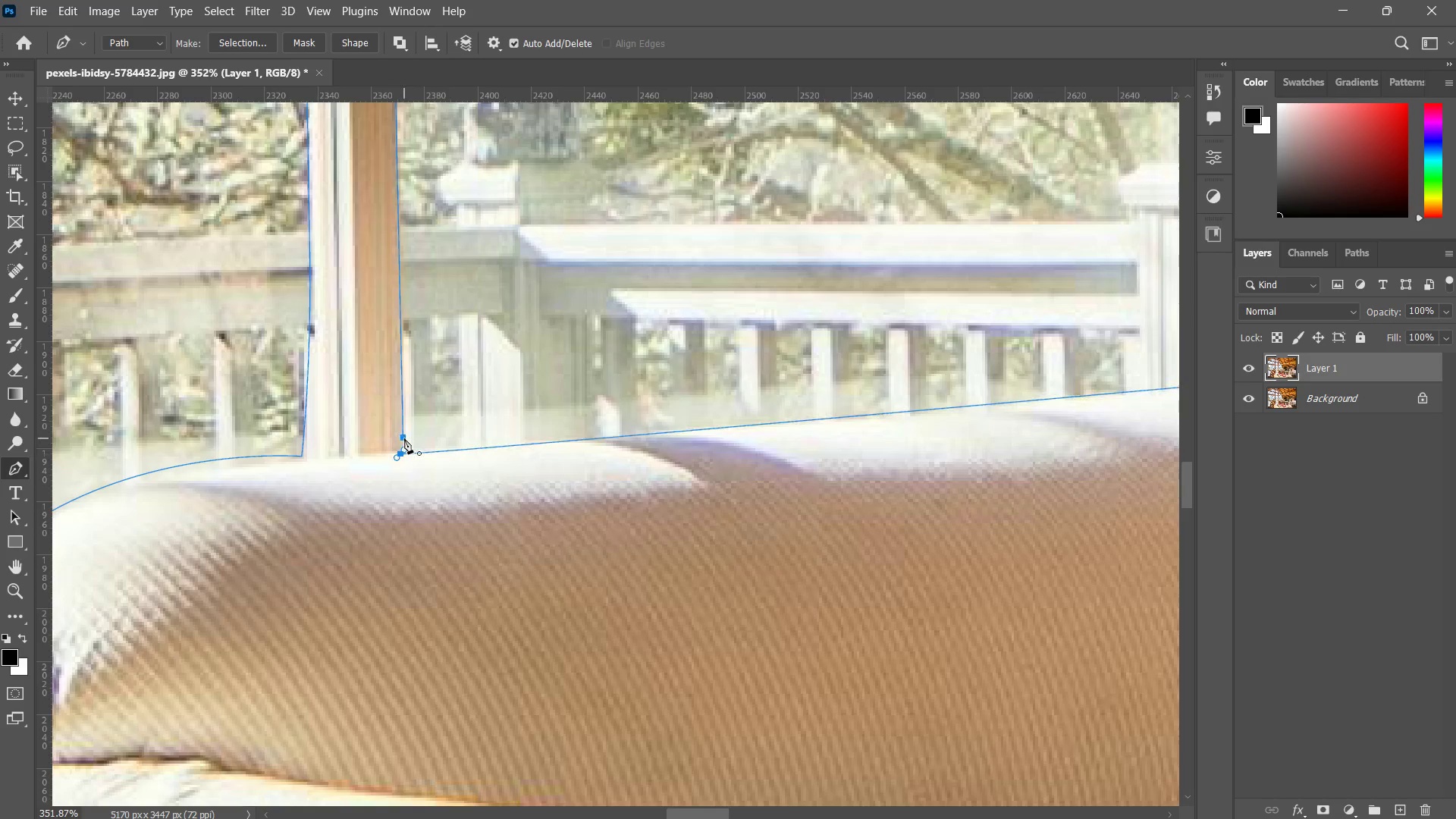 
left_click([404, 437])
 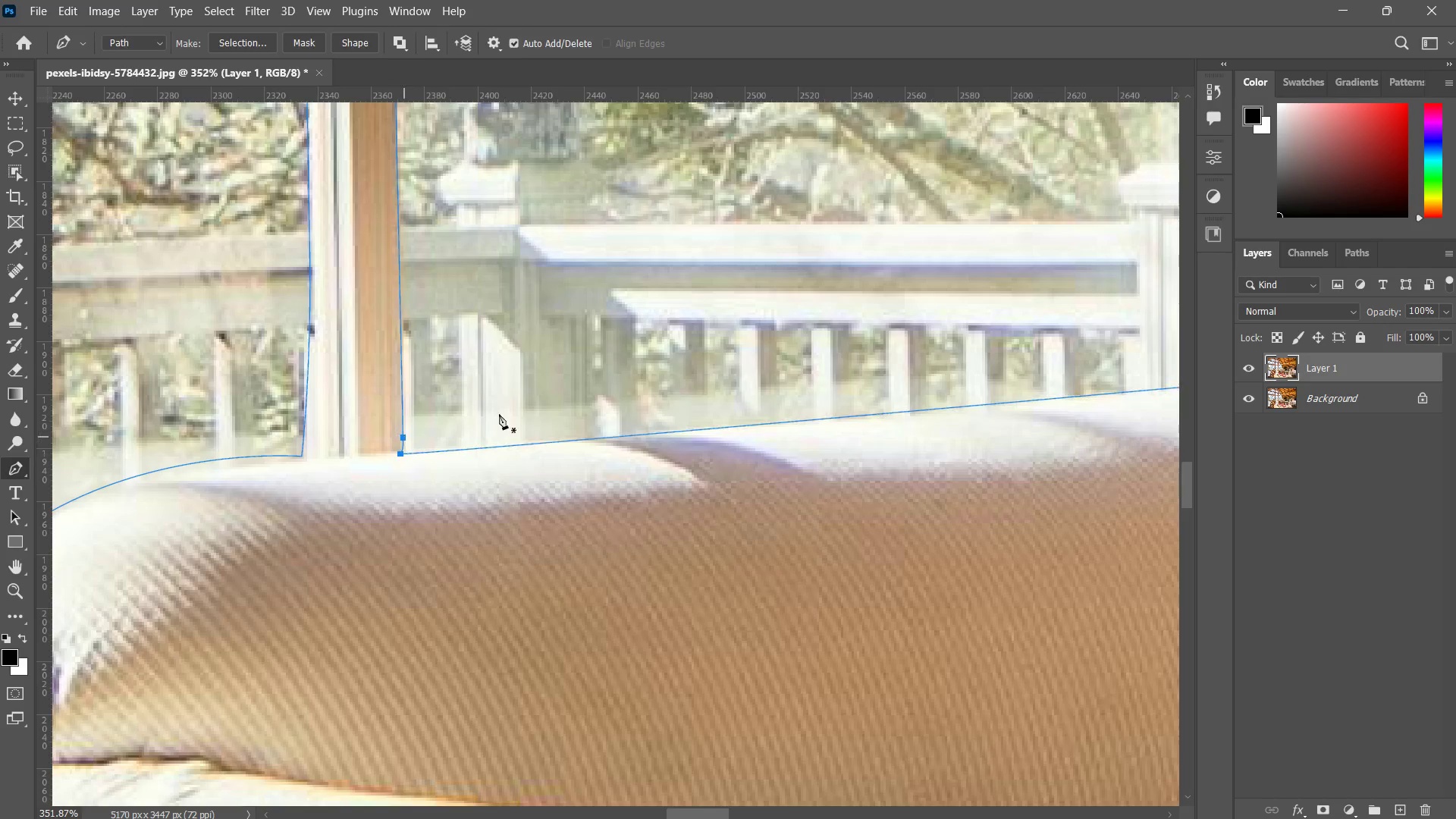 
type(zzz)
 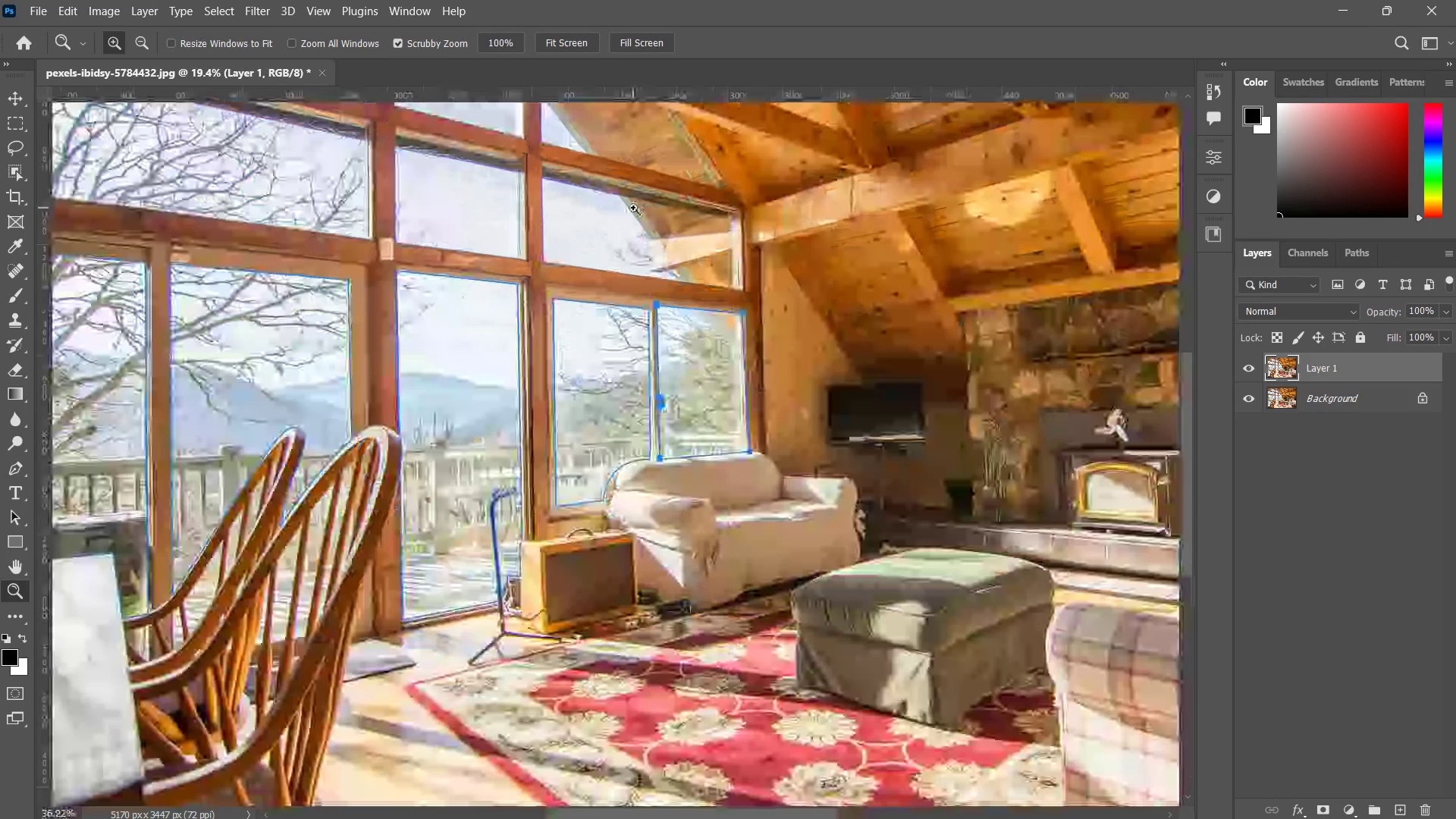 
left_click_drag(start_coordinate=[640, 344], to_coordinate=[457, 582])
 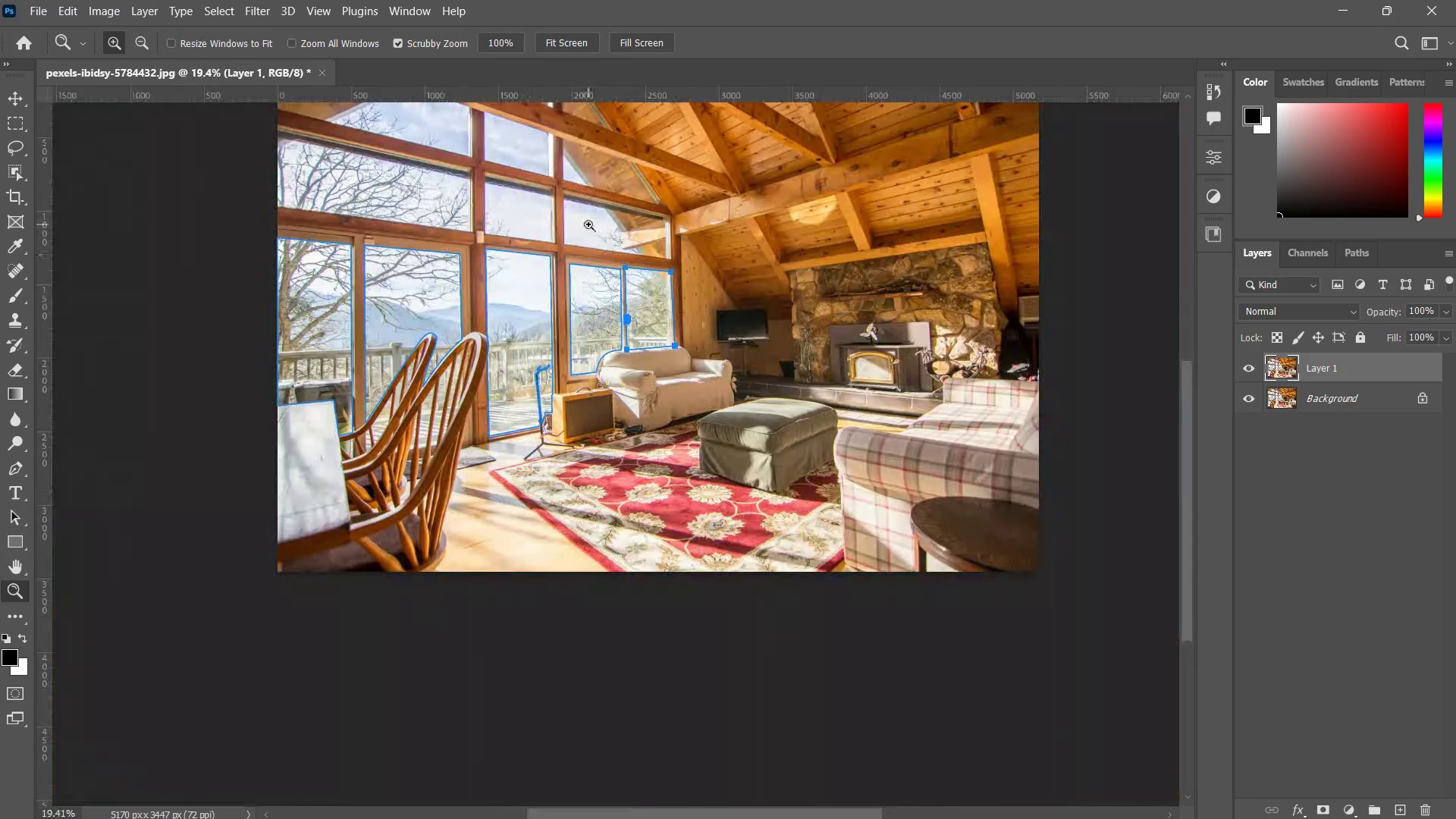 
left_click_drag(start_coordinate=[588, 224], to_coordinate=[633, 208])
 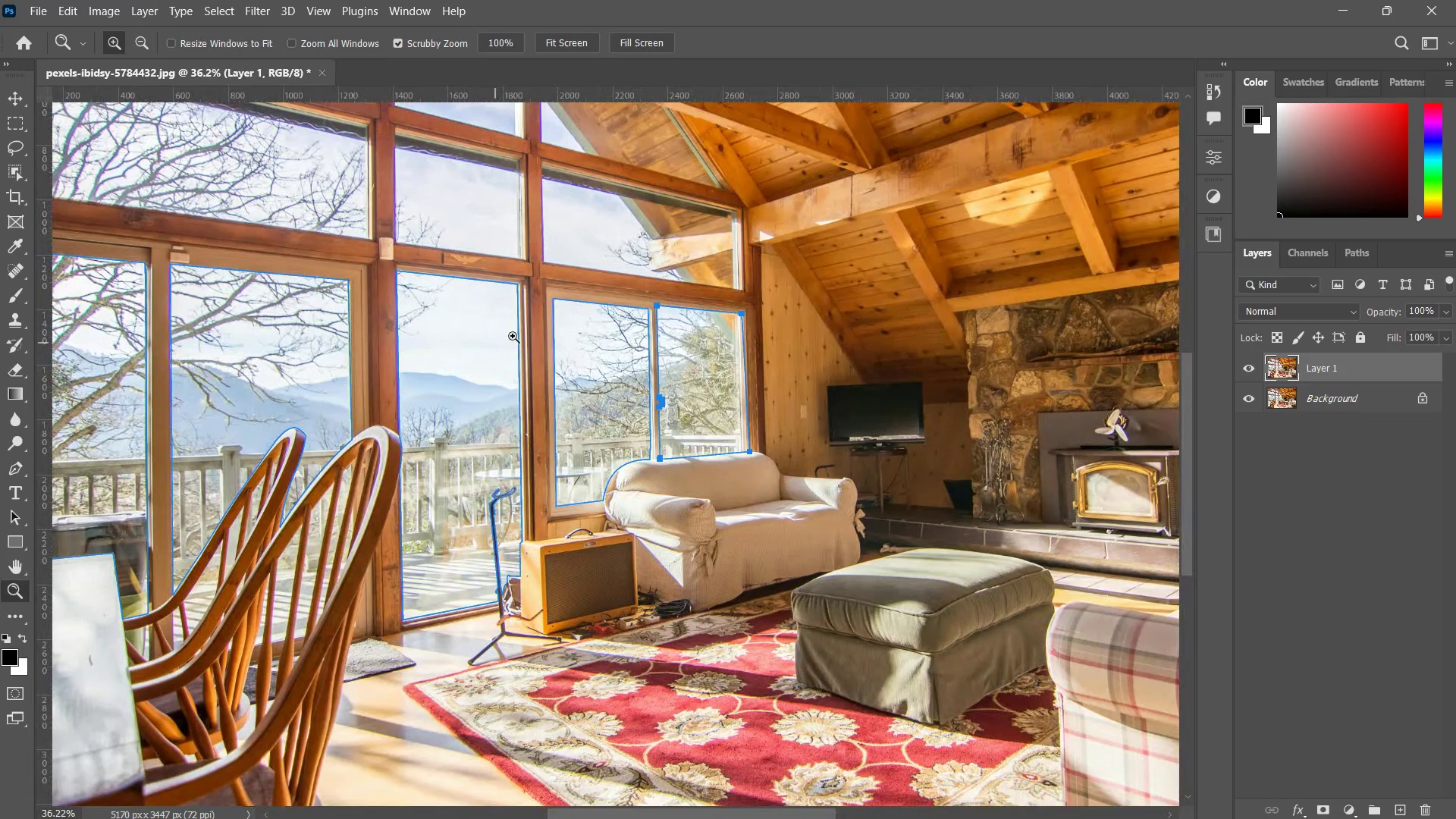 
left_click_drag(start_coordinate=[585, 224], to_coordinate=[615, 214])
 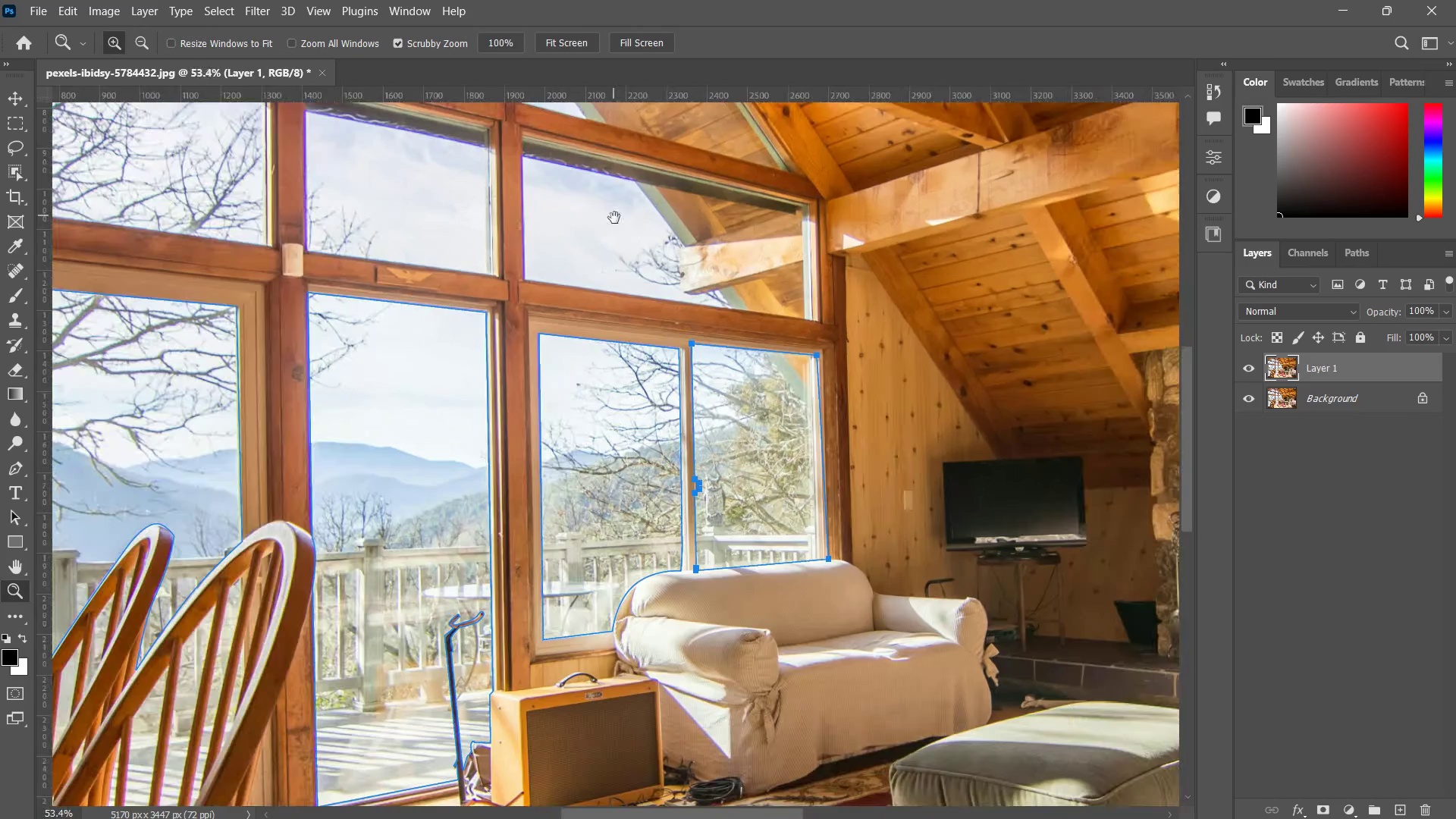 
type( z zp)
 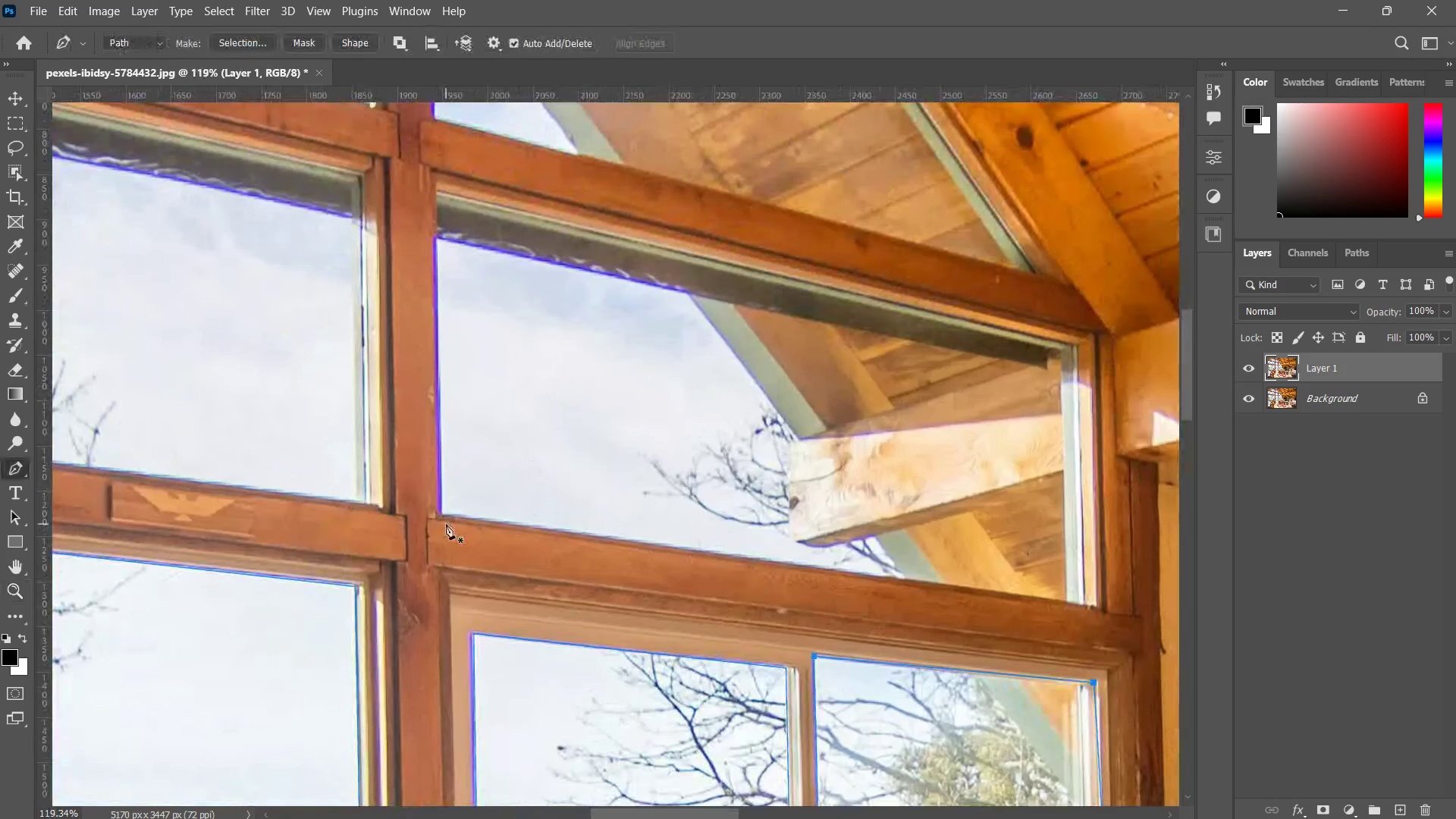 
left_click_drag(start_coordinate=[532, 292], to_coordinate=[595, 252])
 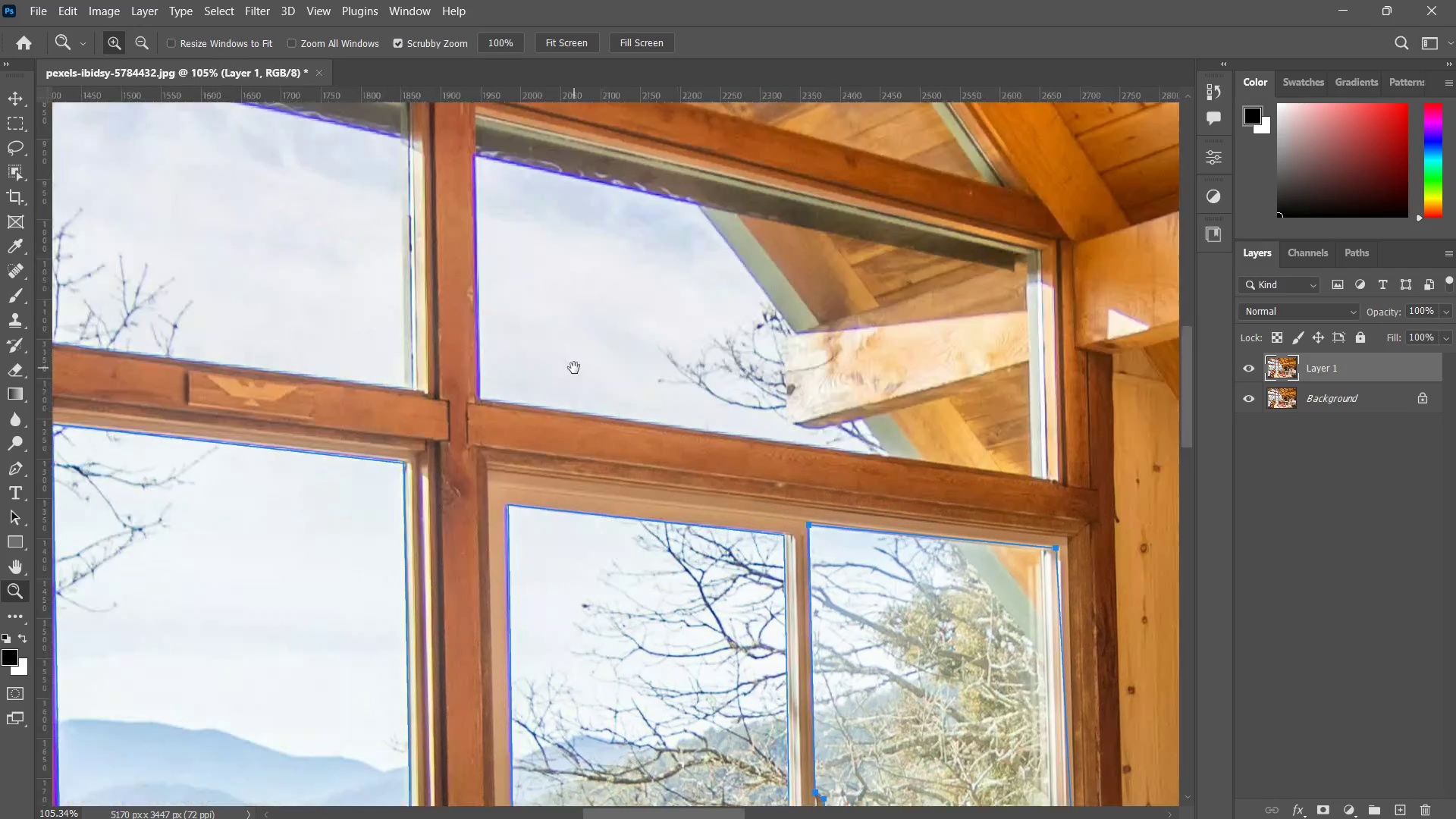 
left_click_drag(start_coordinate=[611, 236], to_coordinate=[574, 369])
 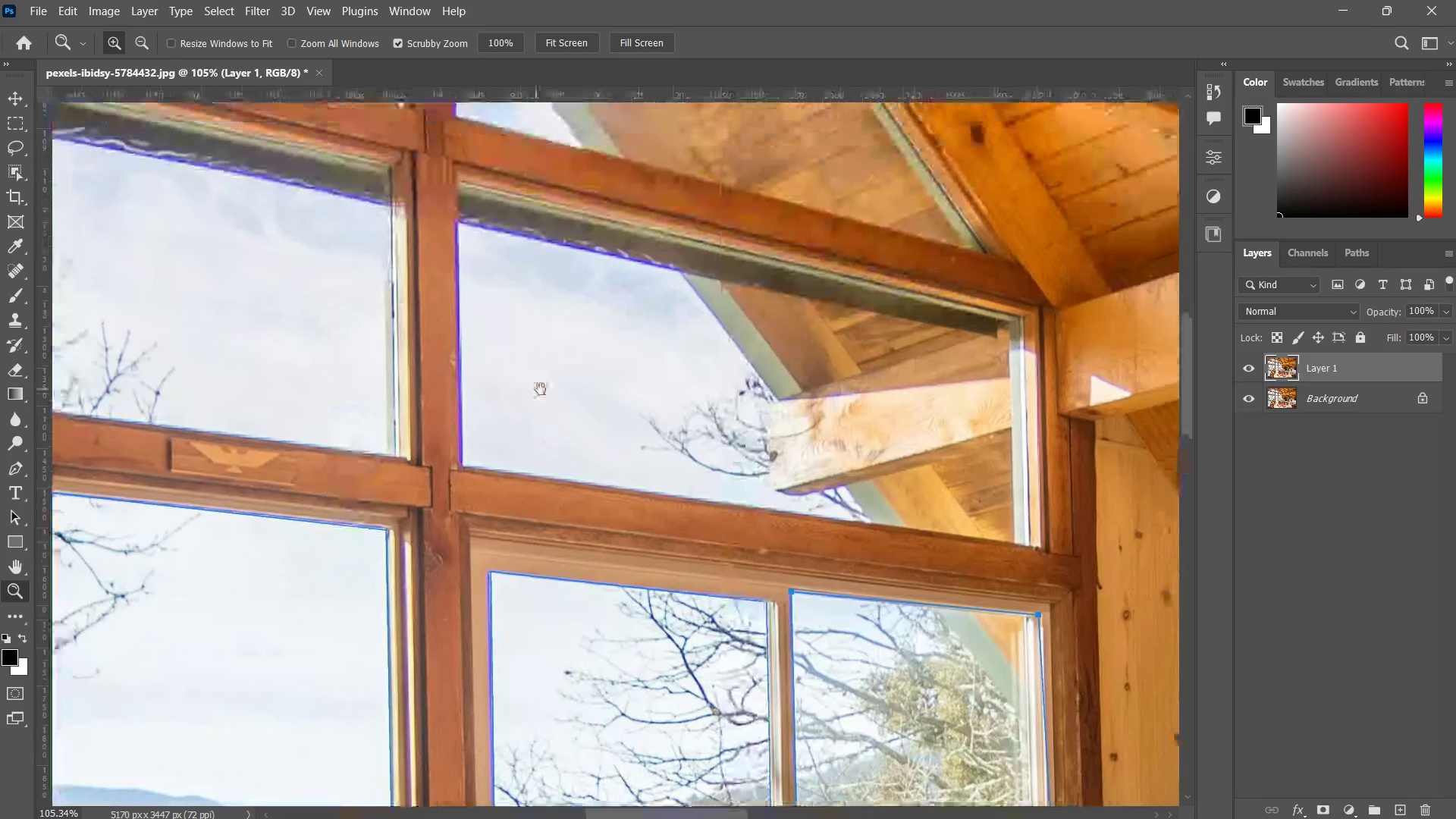 
left_click_drag(start_coordinate=[540, 389], to_coordinate=[556, 387])
 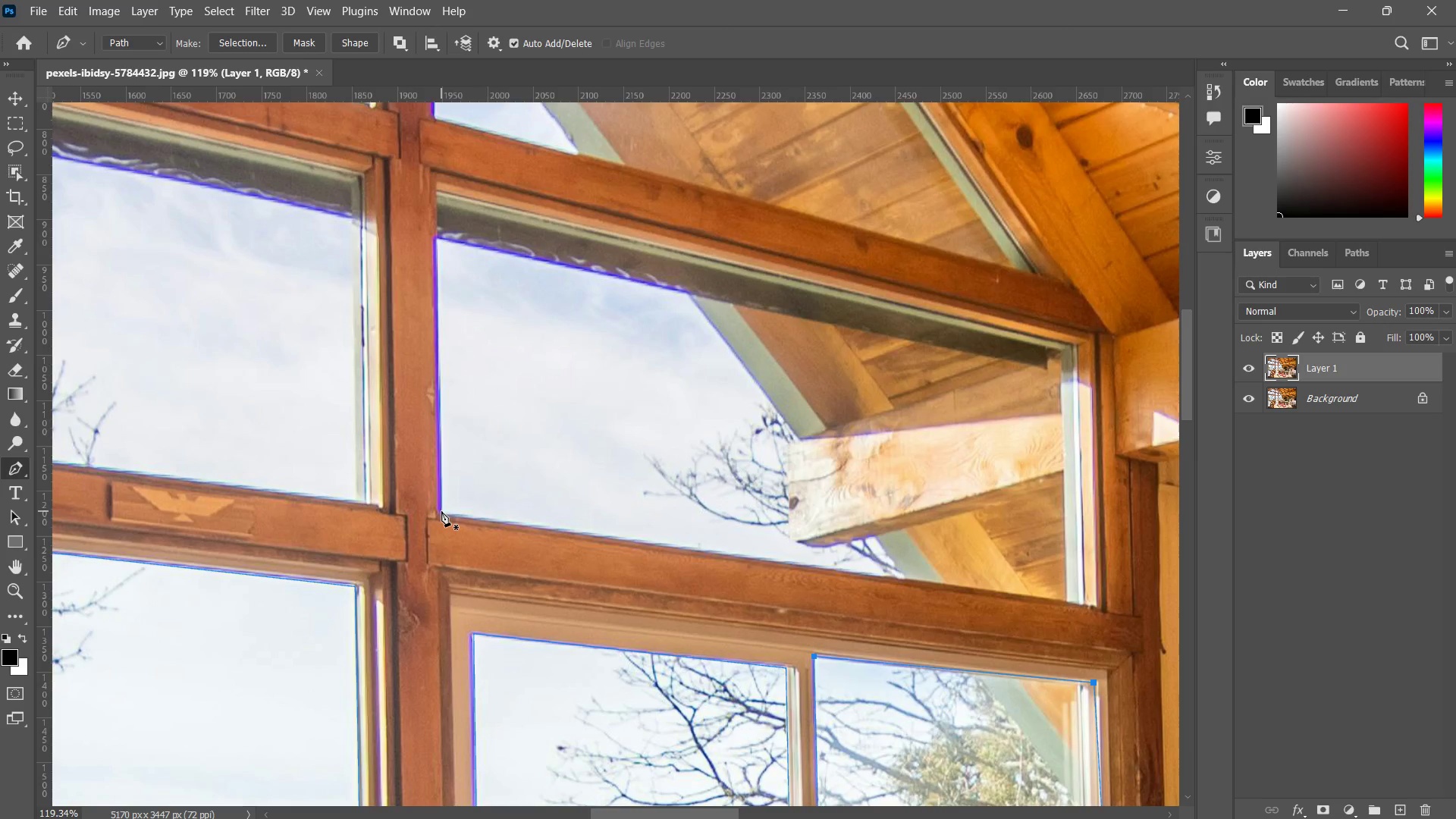 
left_click([442, 511])
 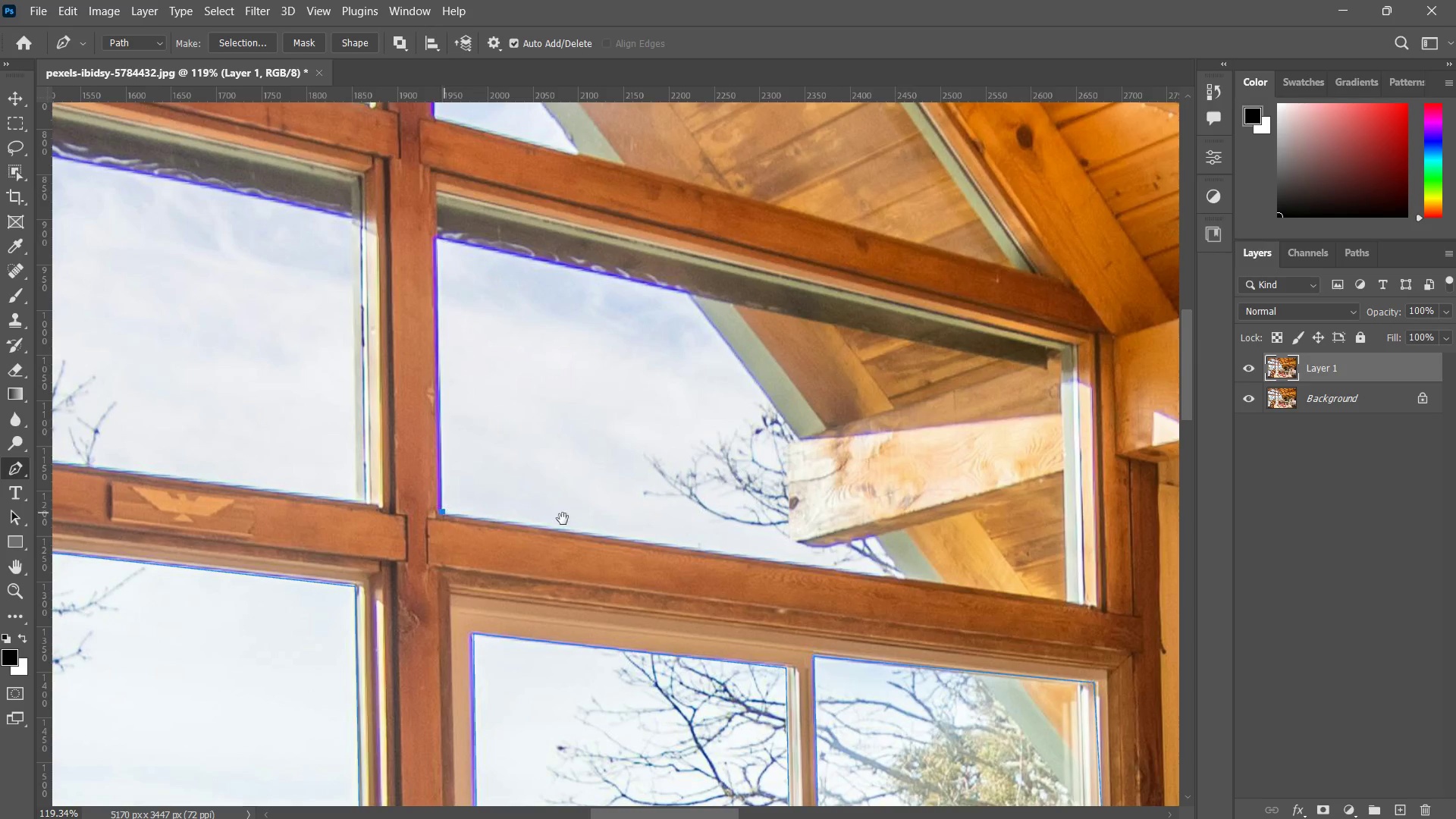 
hold_key(key=Space, duration=0.56)
 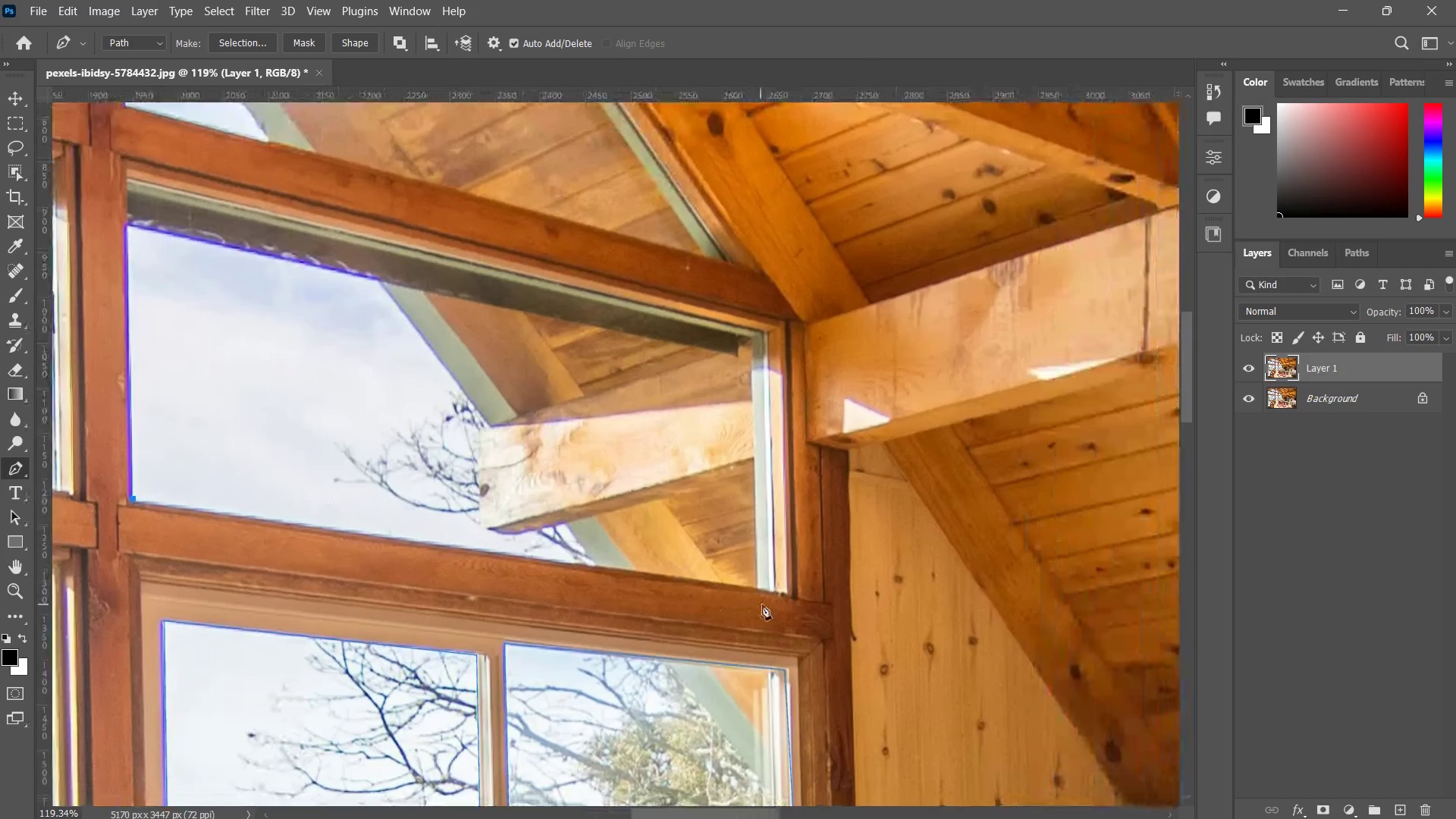 
left_click_drag(start_coordinate=[608, 519], to_coordinate=[458, 515])
 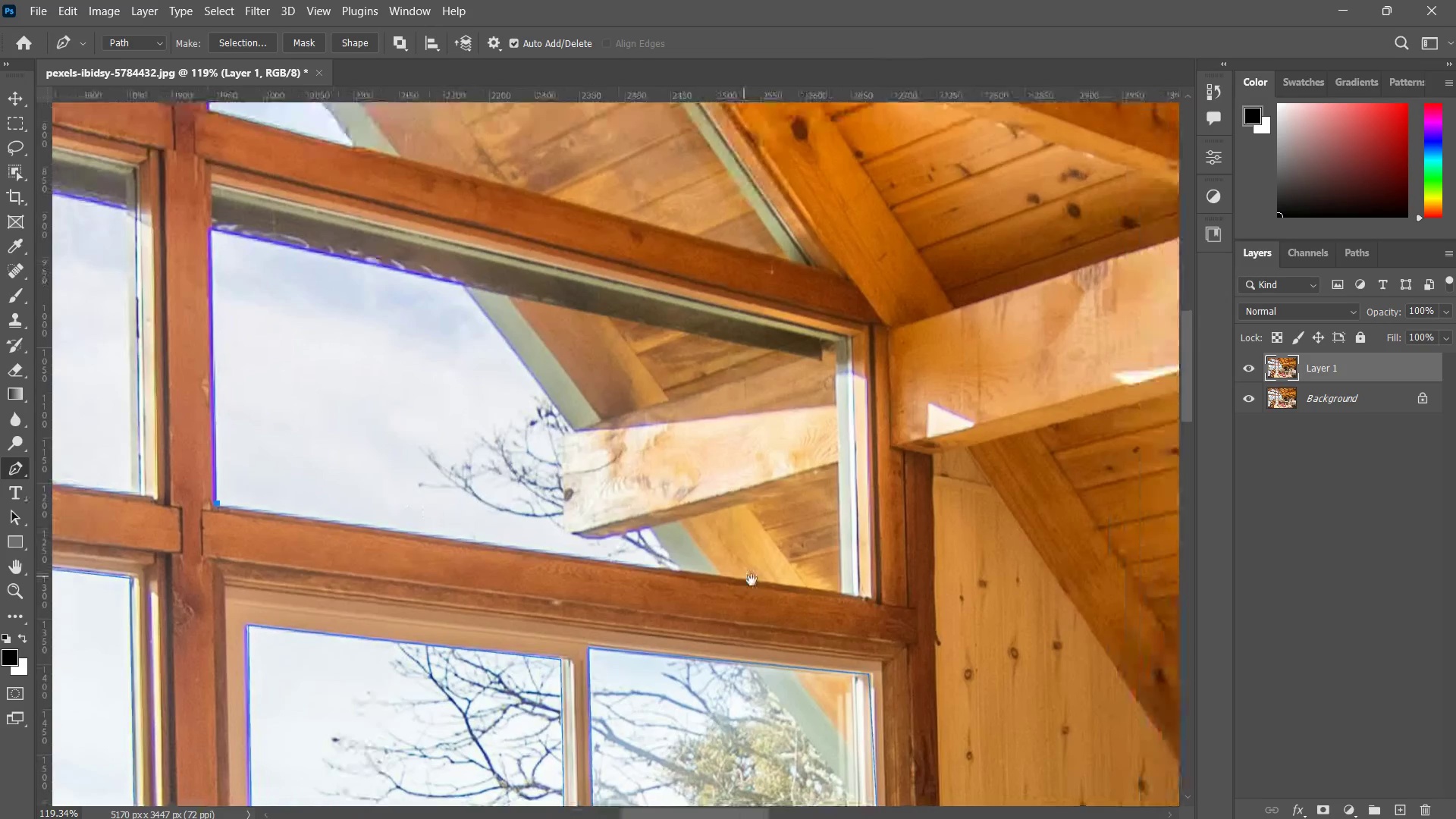 
hold_key(key=Space, duration=7.14)
 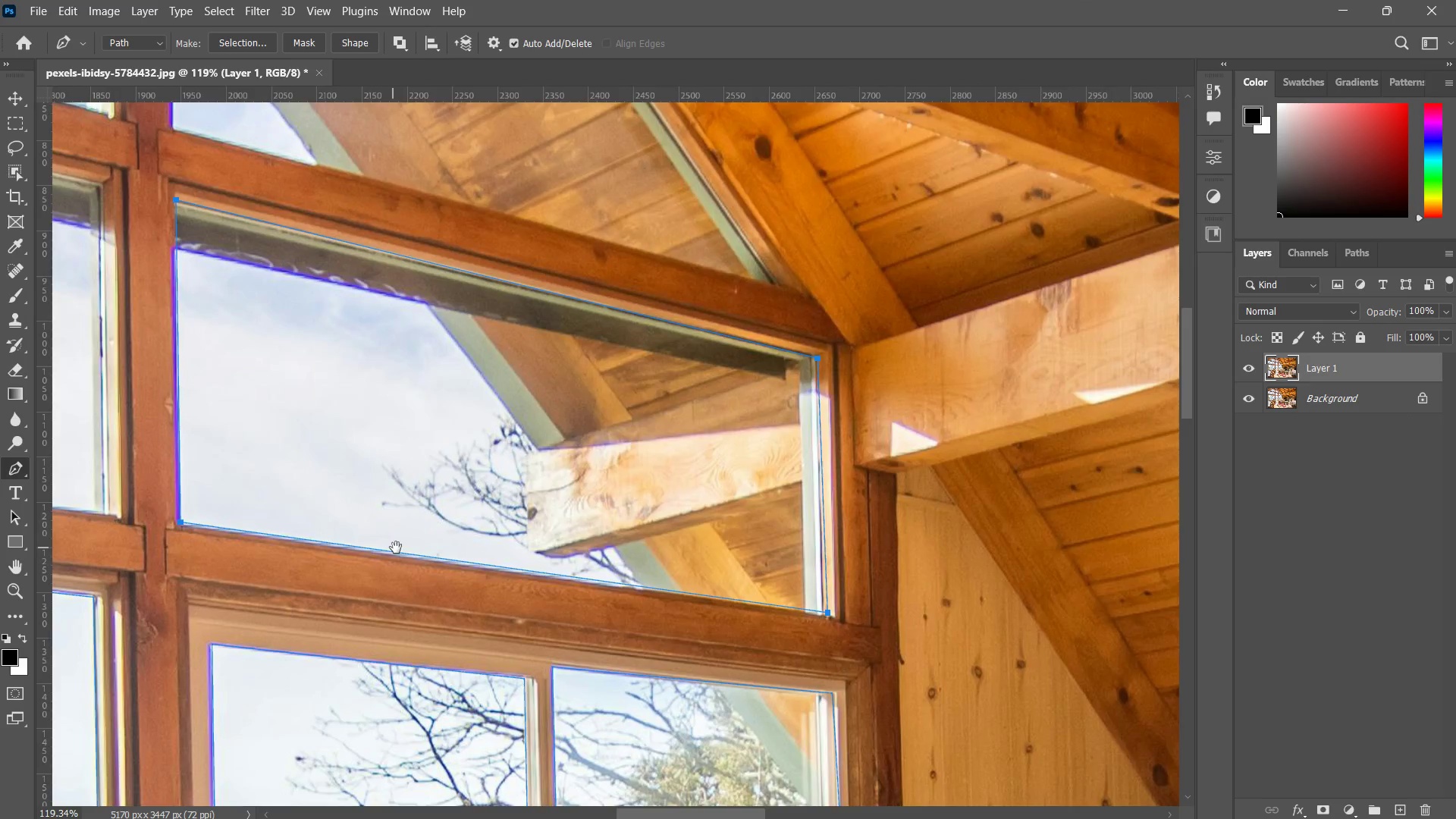 
left_click([780, 590])
 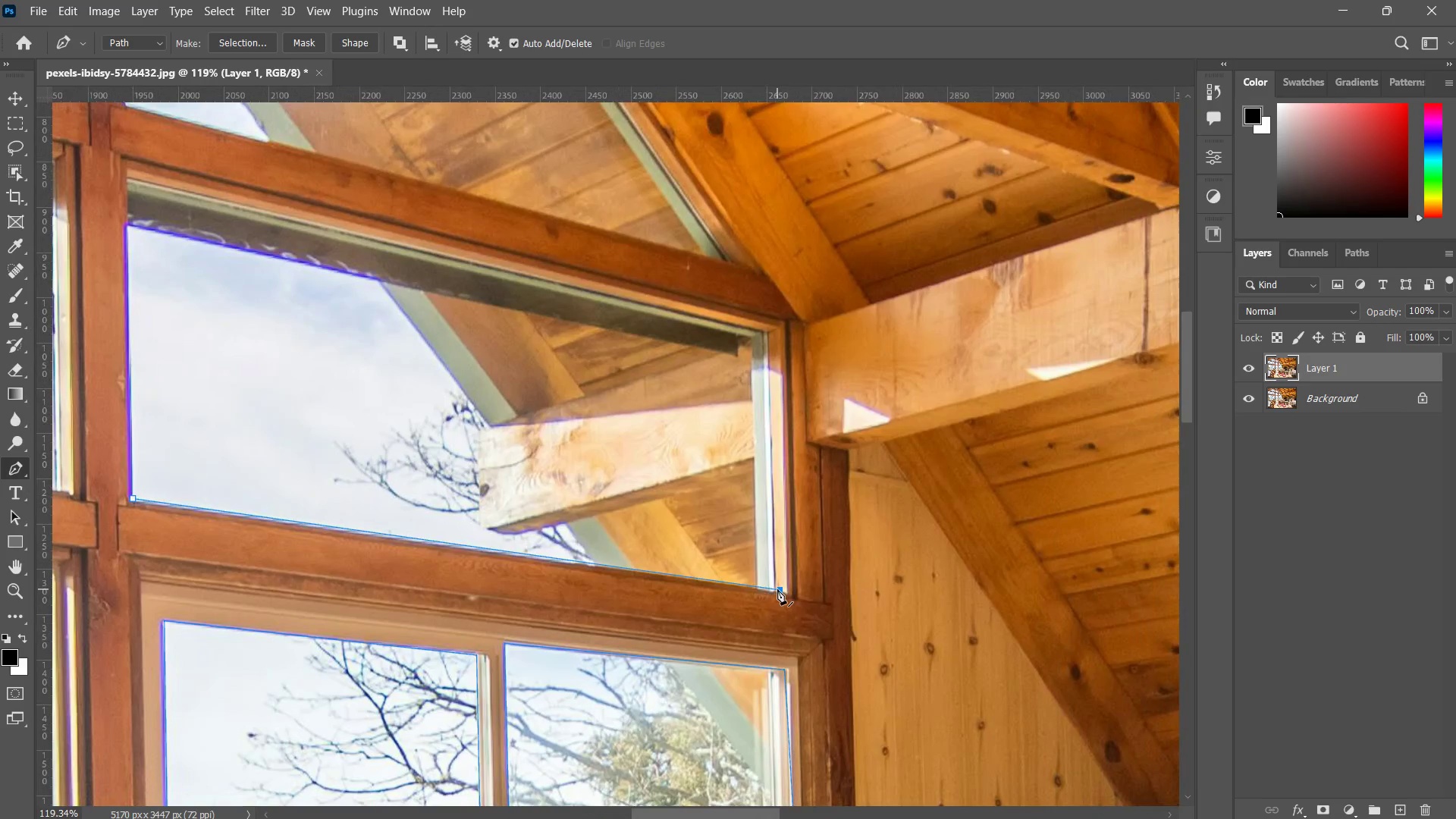 
key(Control+ControlLeft)
 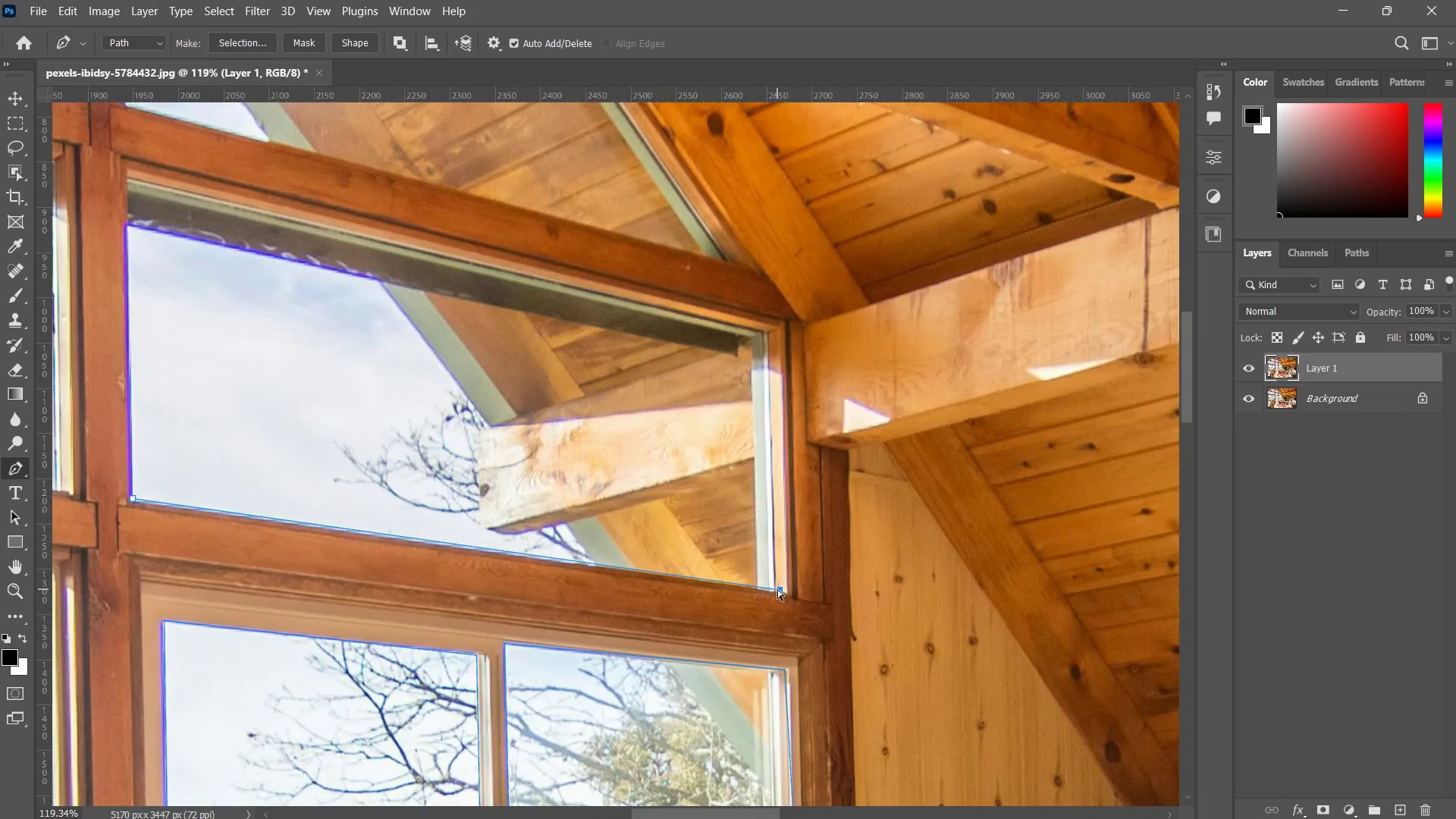 
key(Control+Z)
 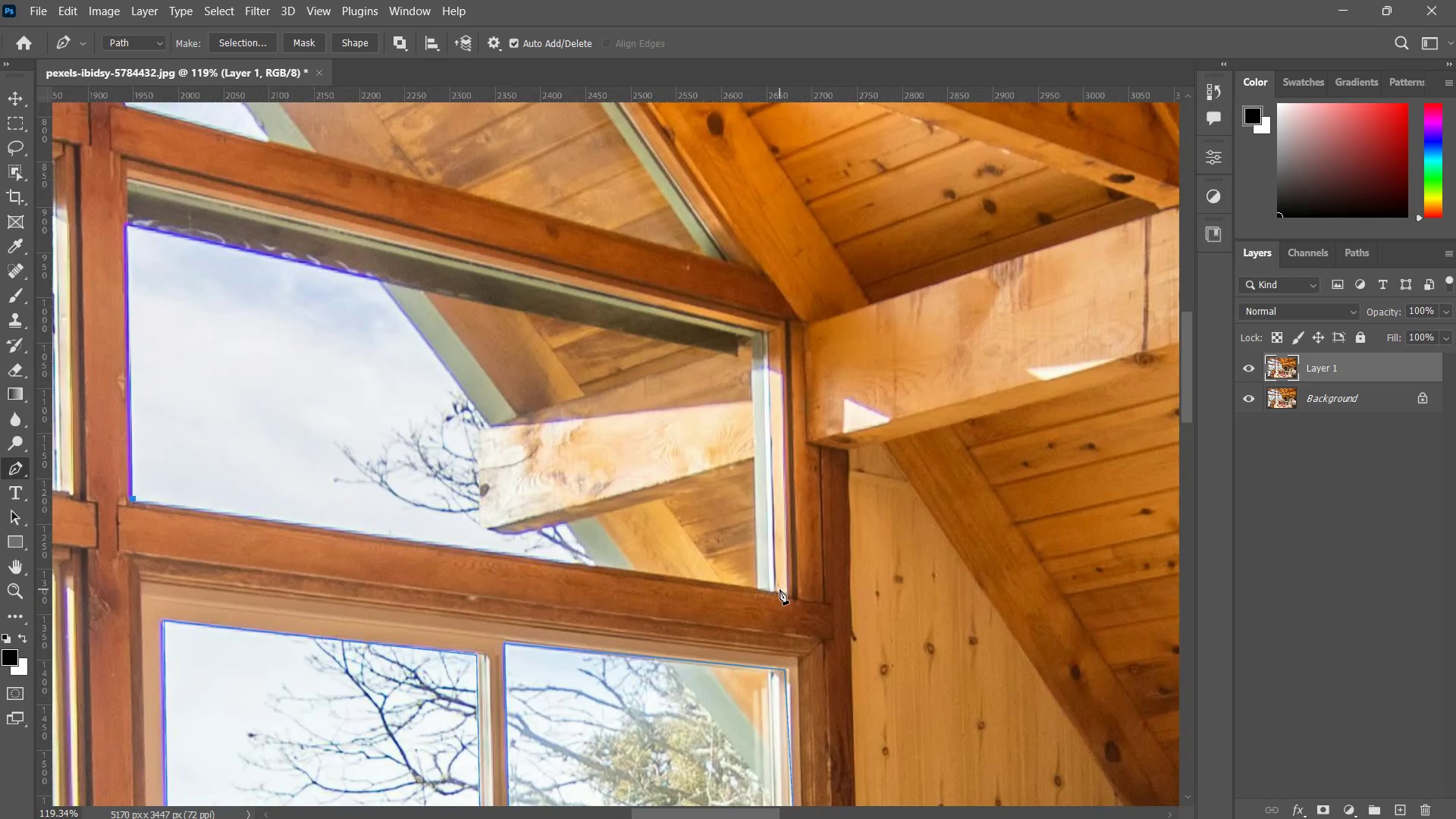 
left_click([780, 589])
 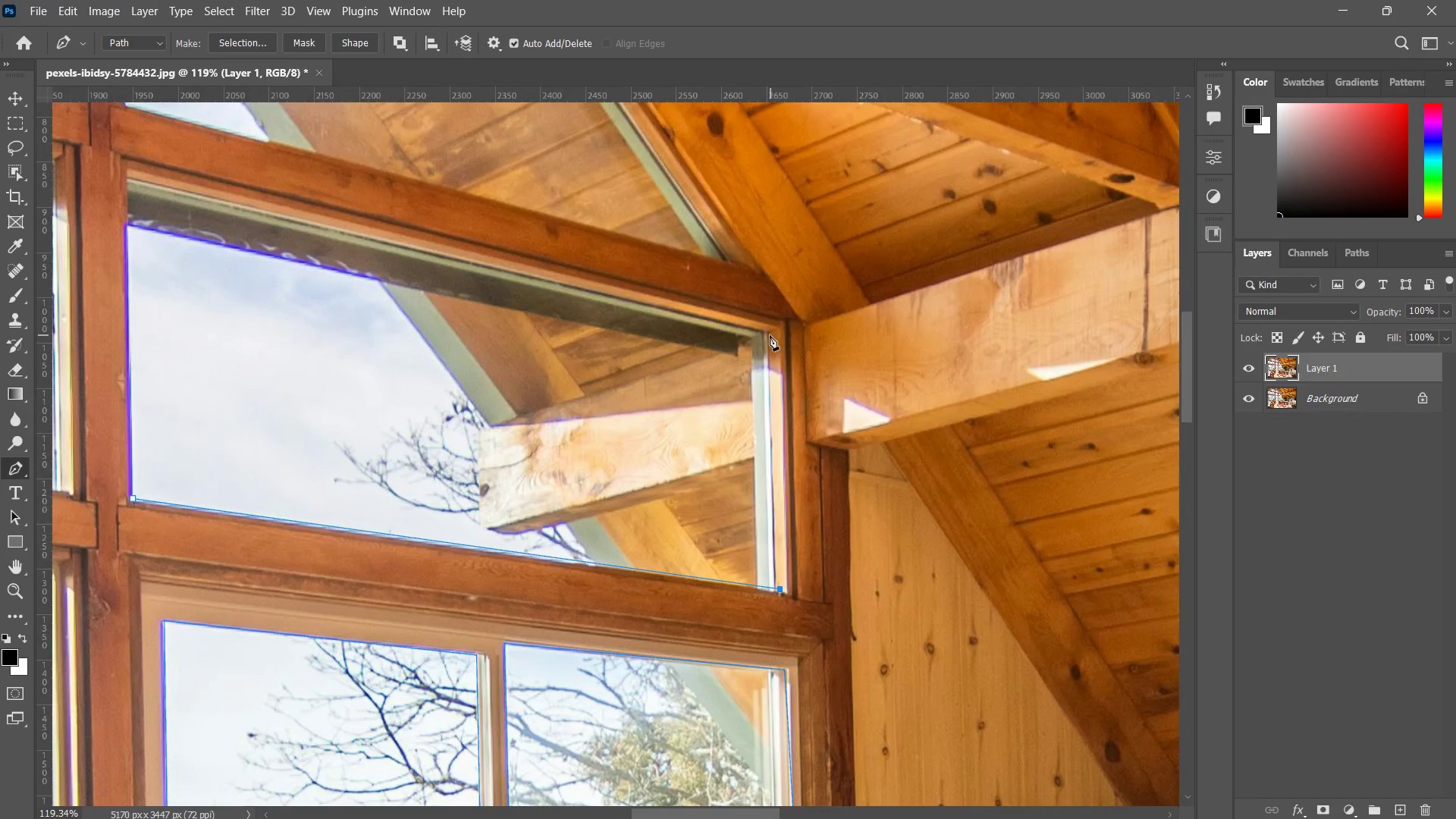 
left_click([770, 335])
 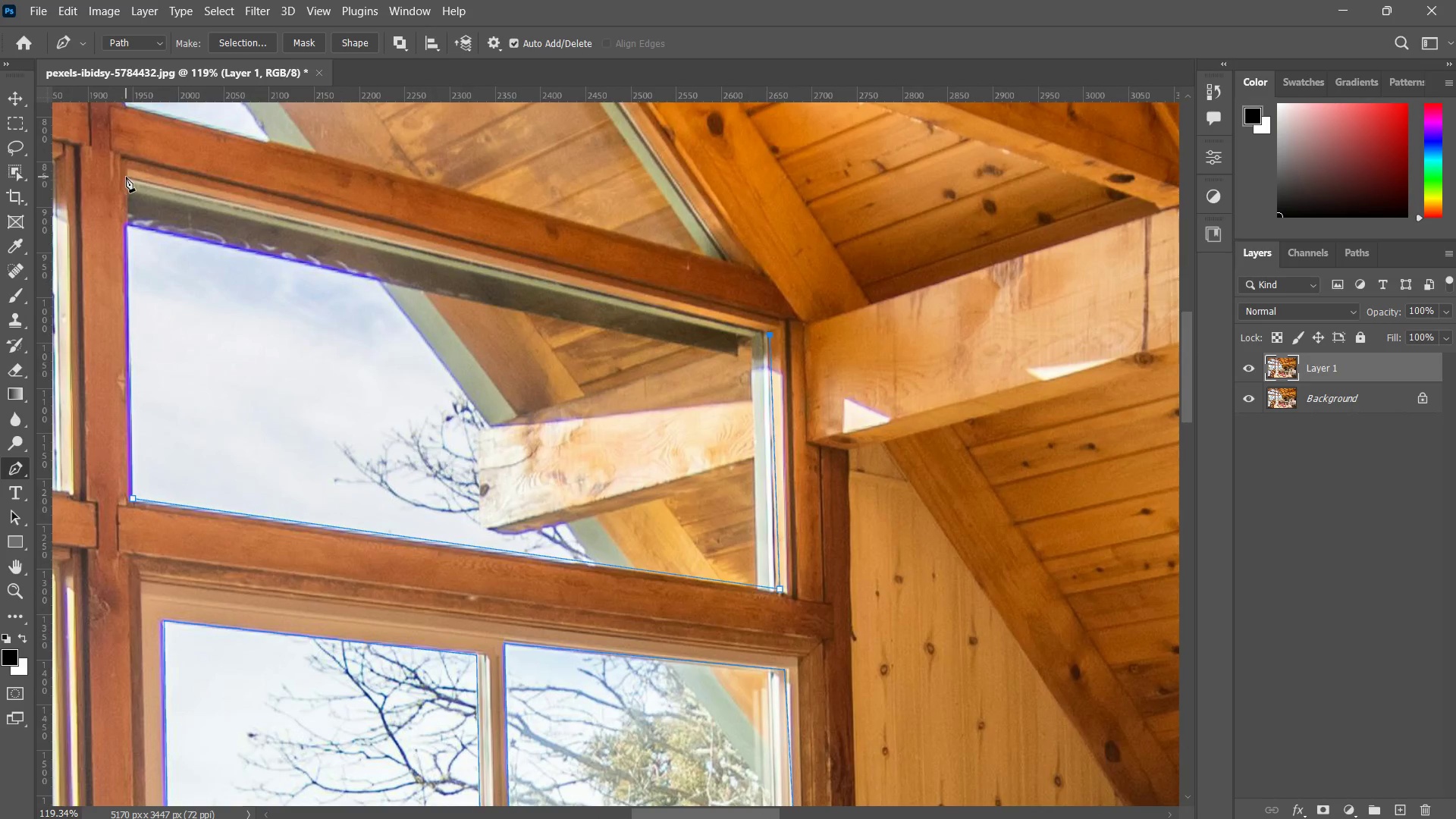 
left_click([128, 177])
 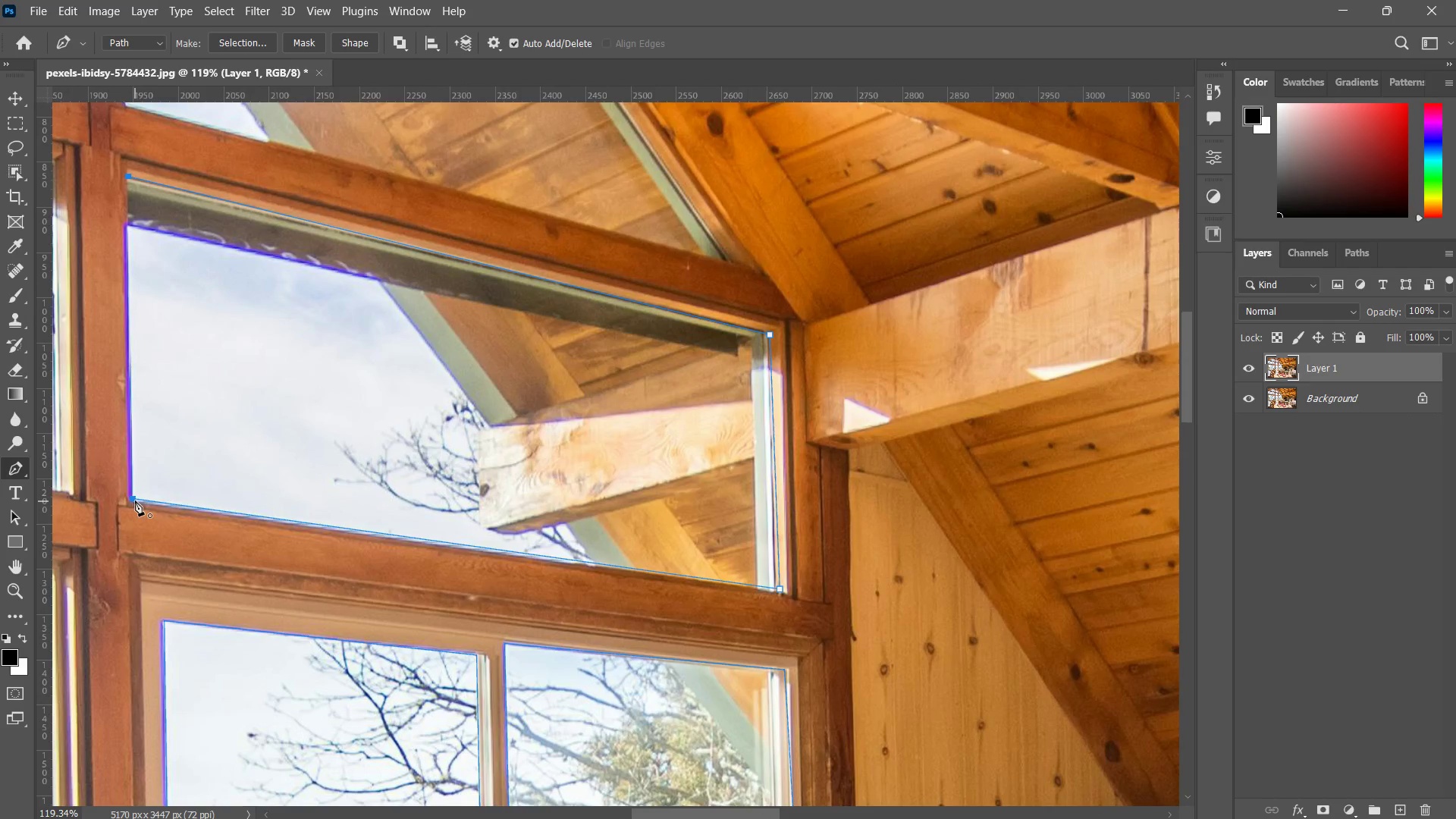 
left_click([135, 500])
 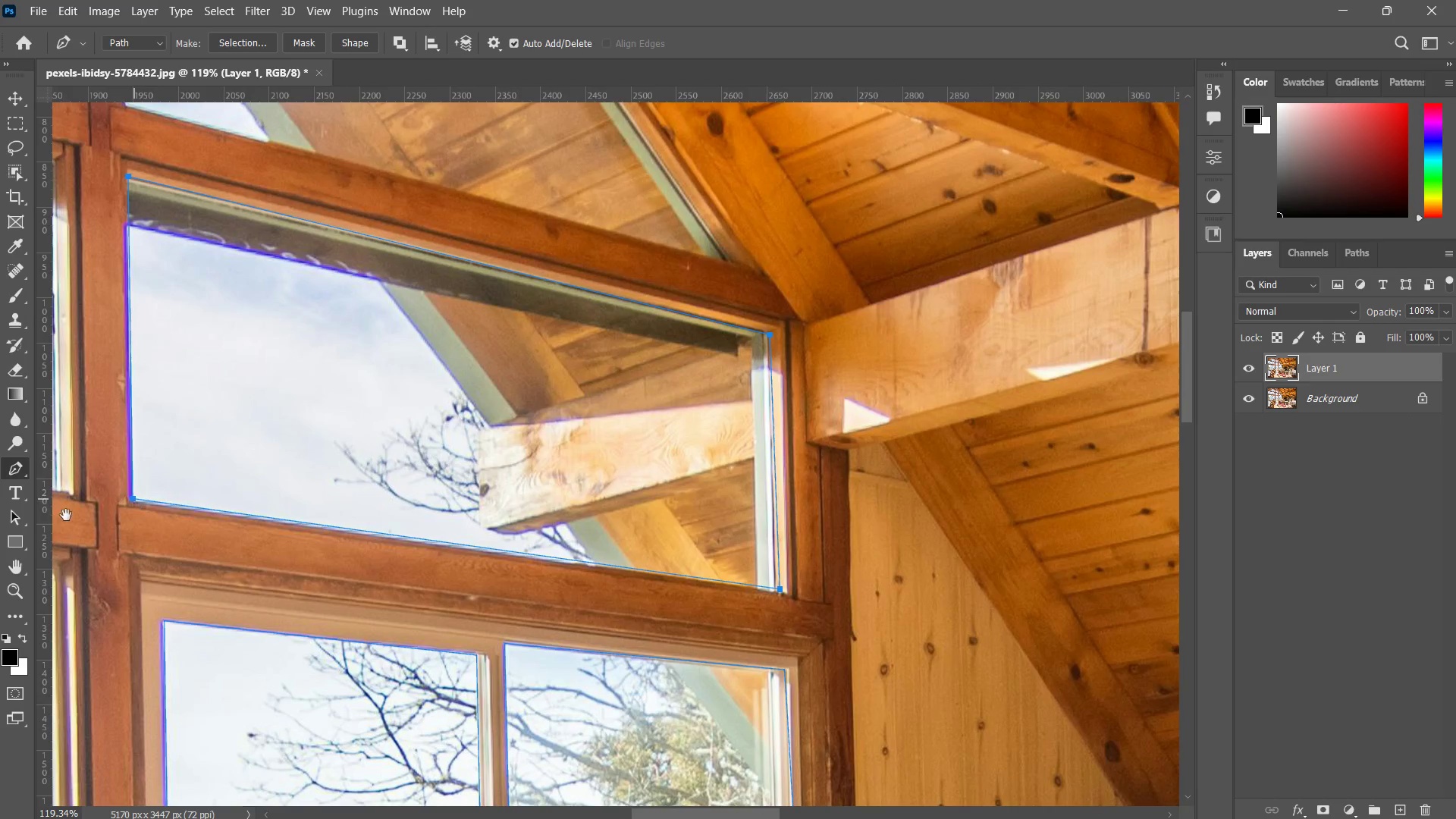 
hold_key(key=Space, duration=1.25)
 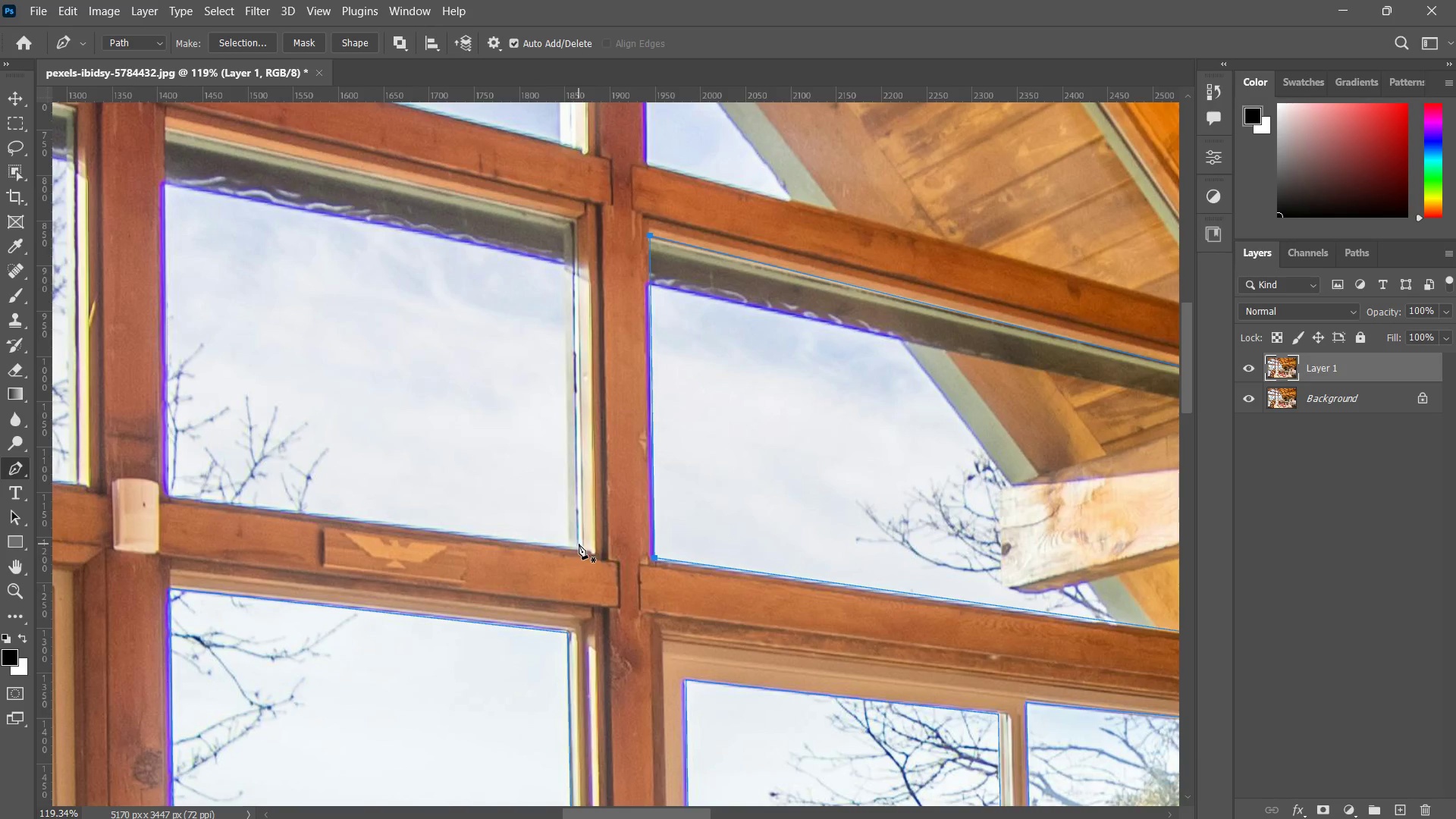 
left_click_drag(start_coordinate=[32, 518], to_coordinate=[312, 500])
 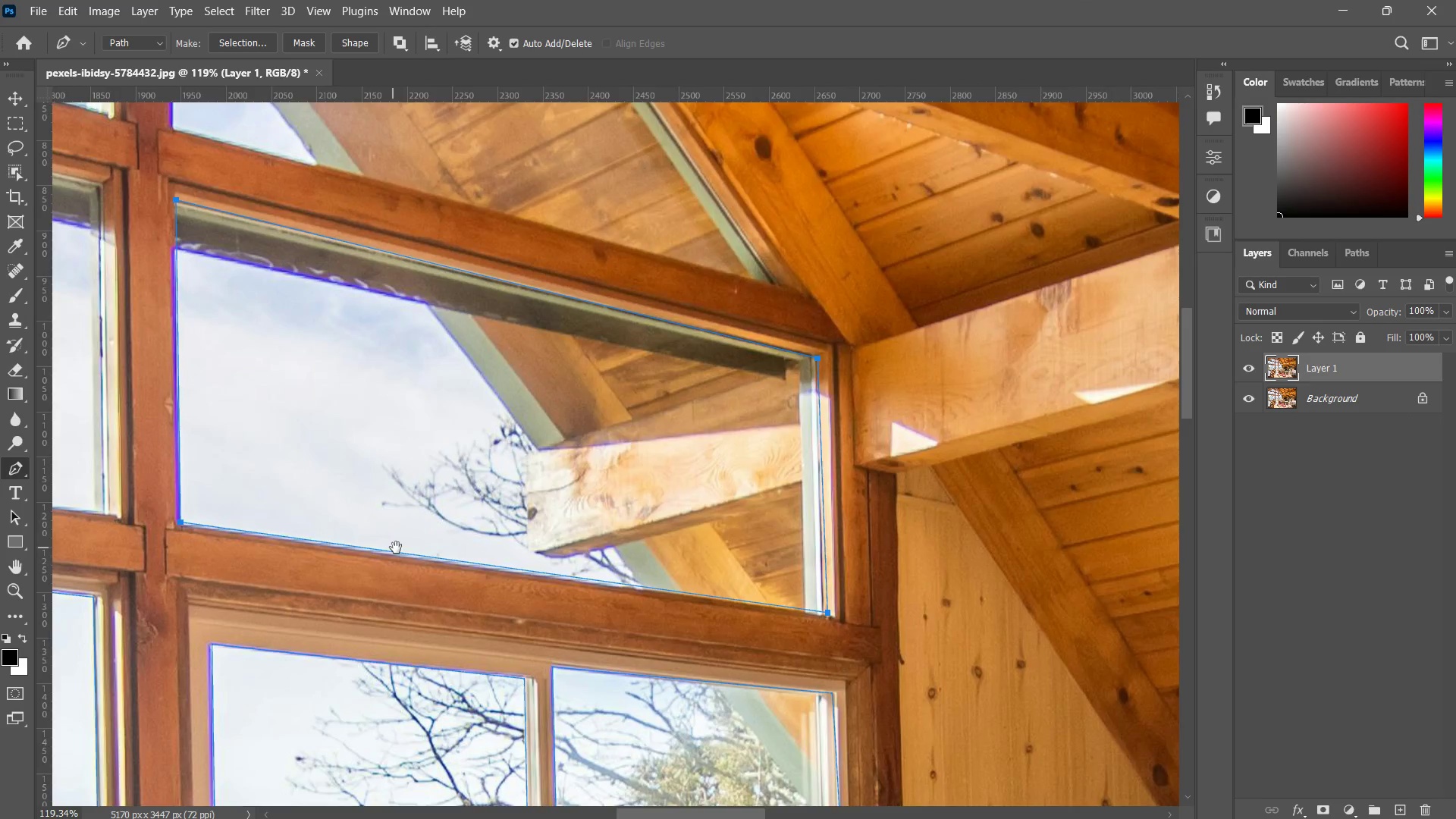 
left_click_drag(start_coordinate=[275, 507], to_coordinate=[787, 556])
 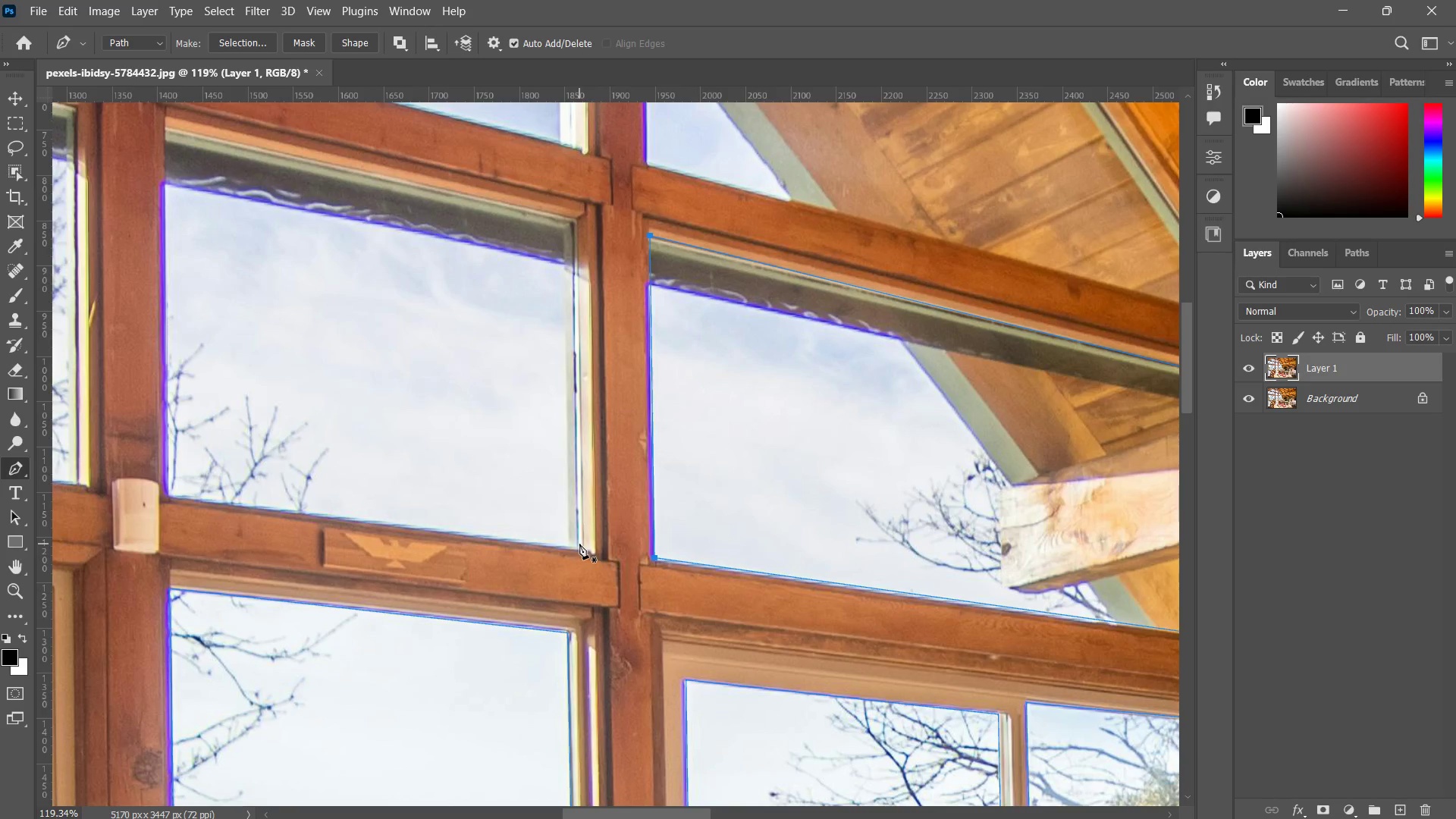 
left_click([579, 544])
 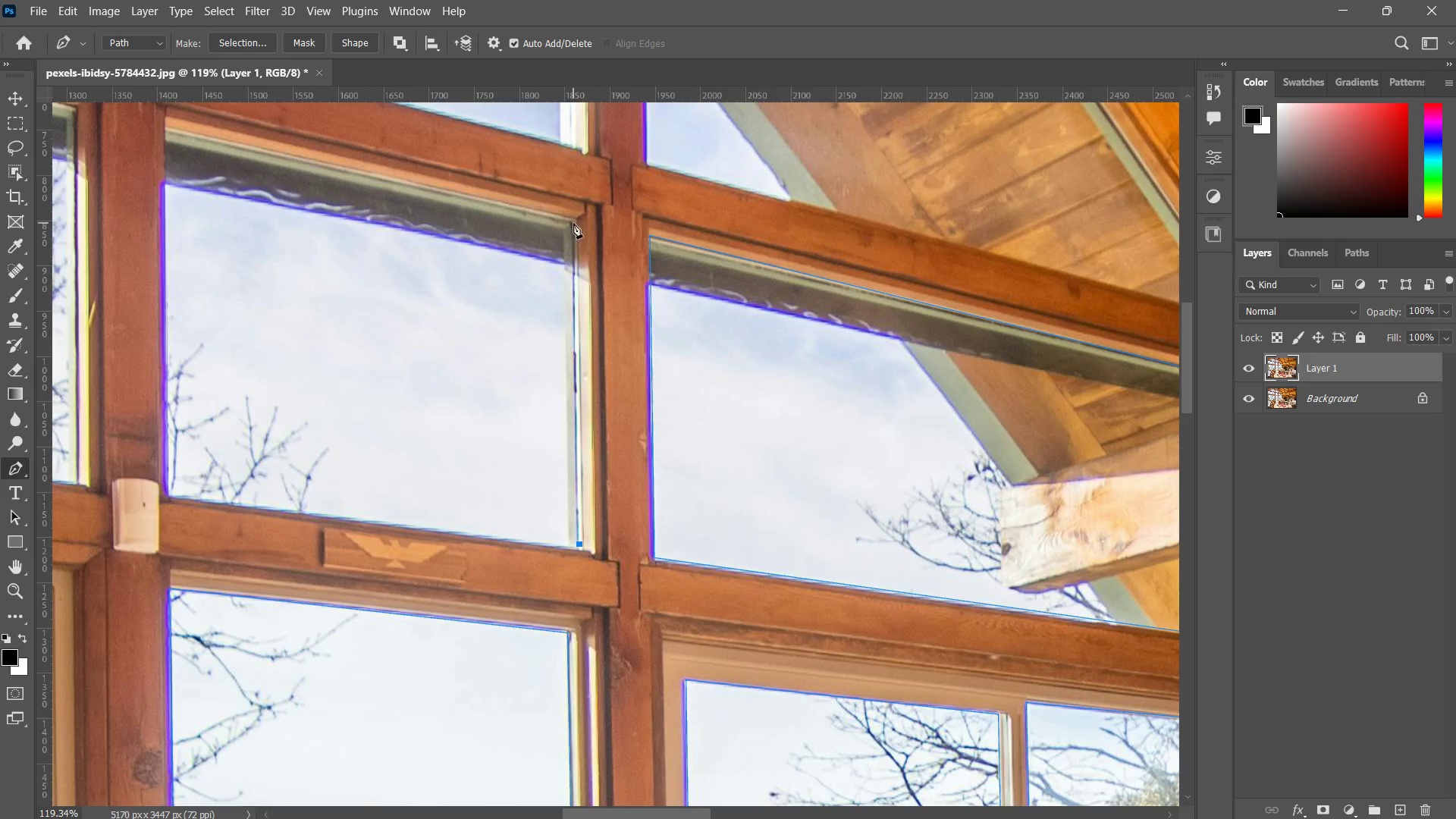 
left_click([573, 223])
 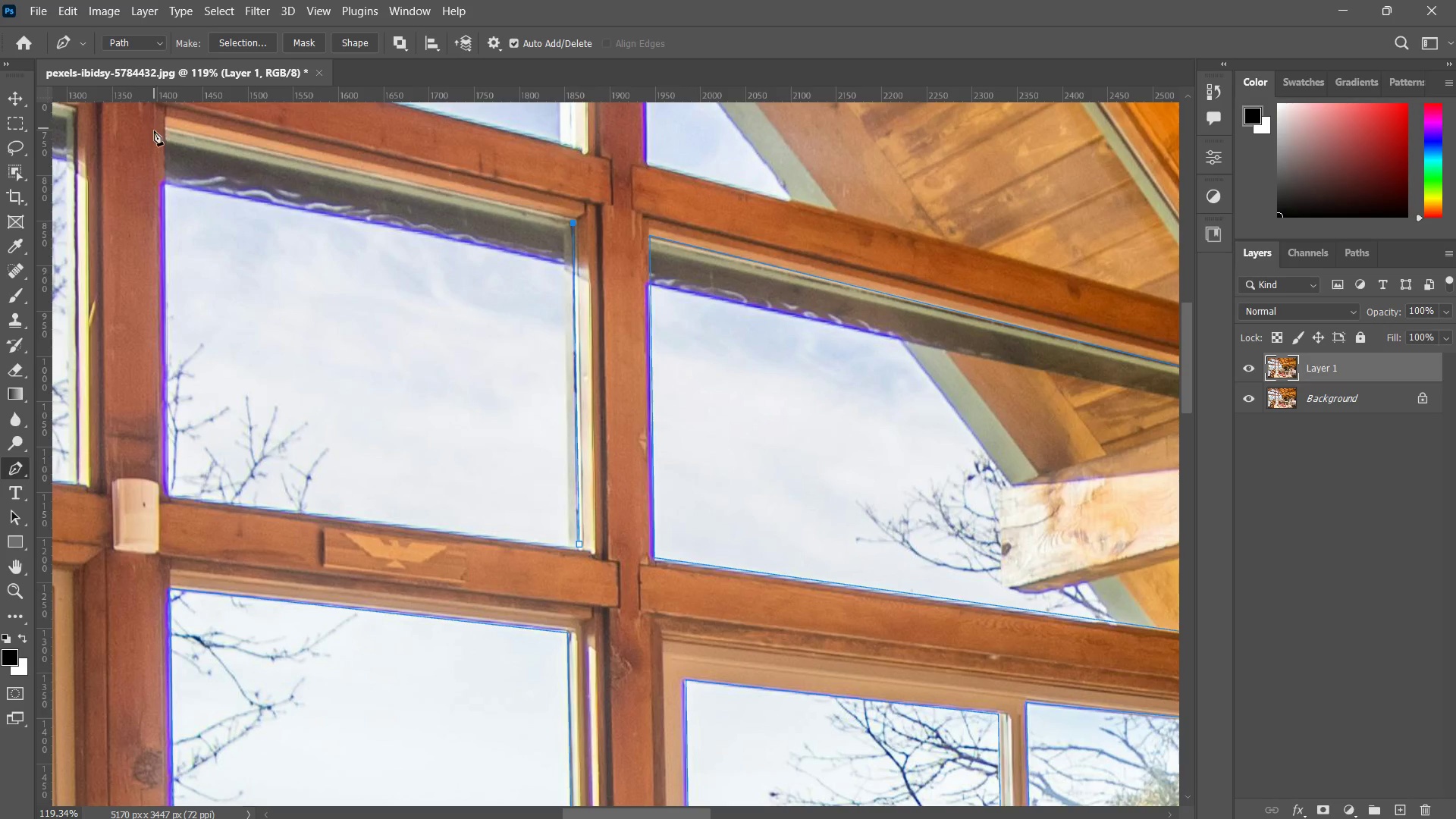 
hold_key(key=Space, duration=0.62)
 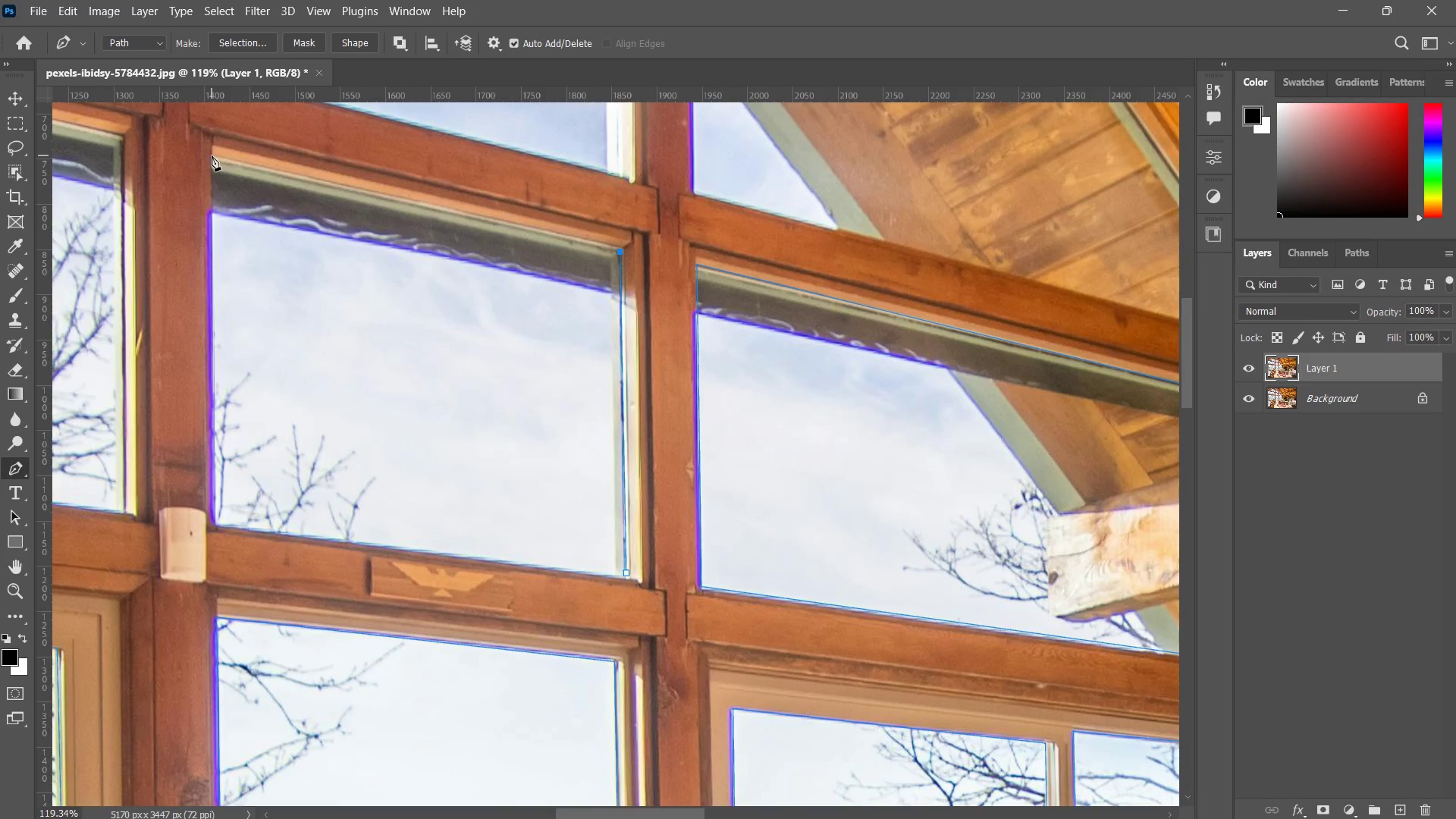 
left_click_drag(start_coordinate=[171, 171], to_coordinate=[218, 200])
 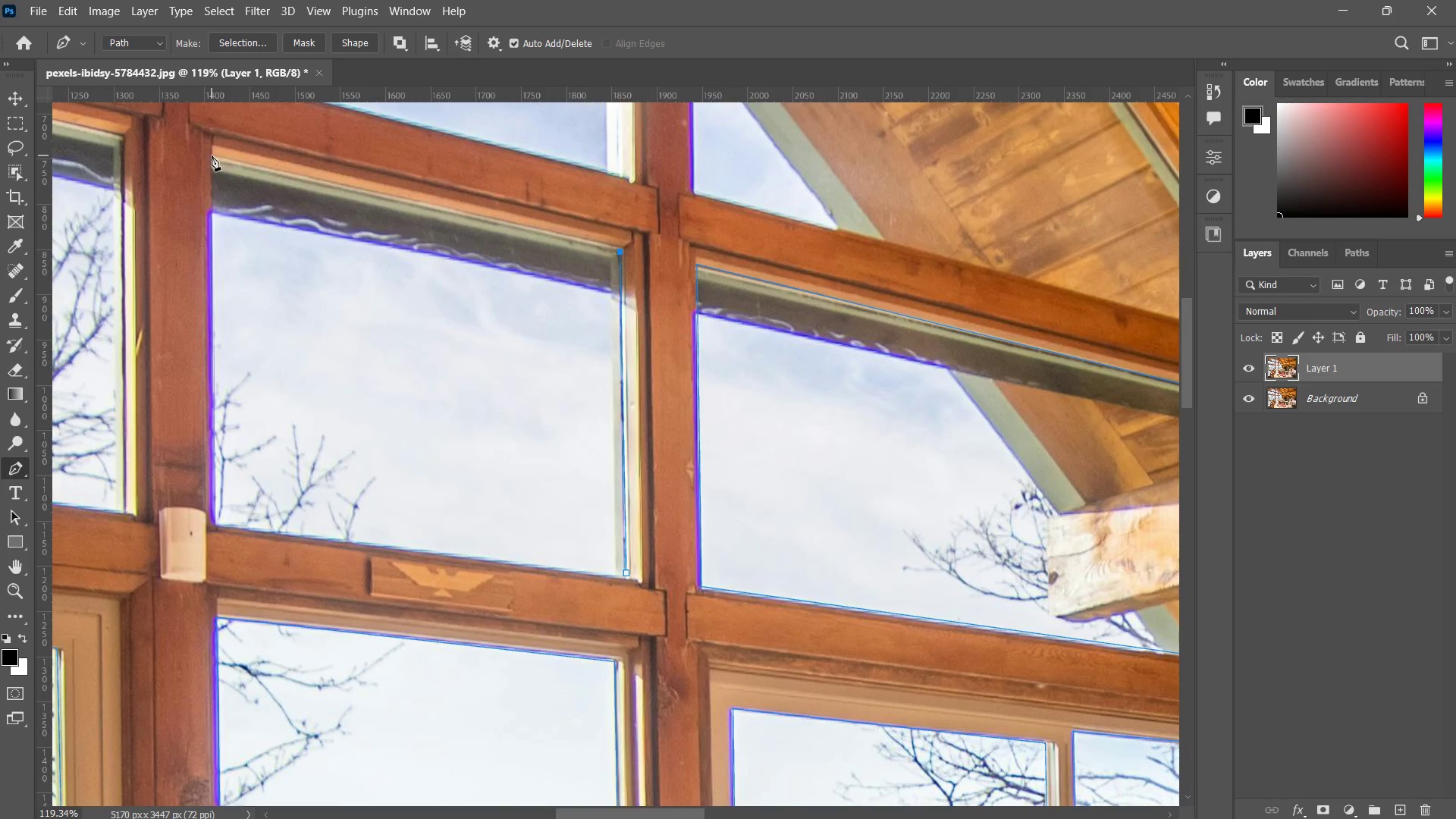 
left_click([212, 155])
 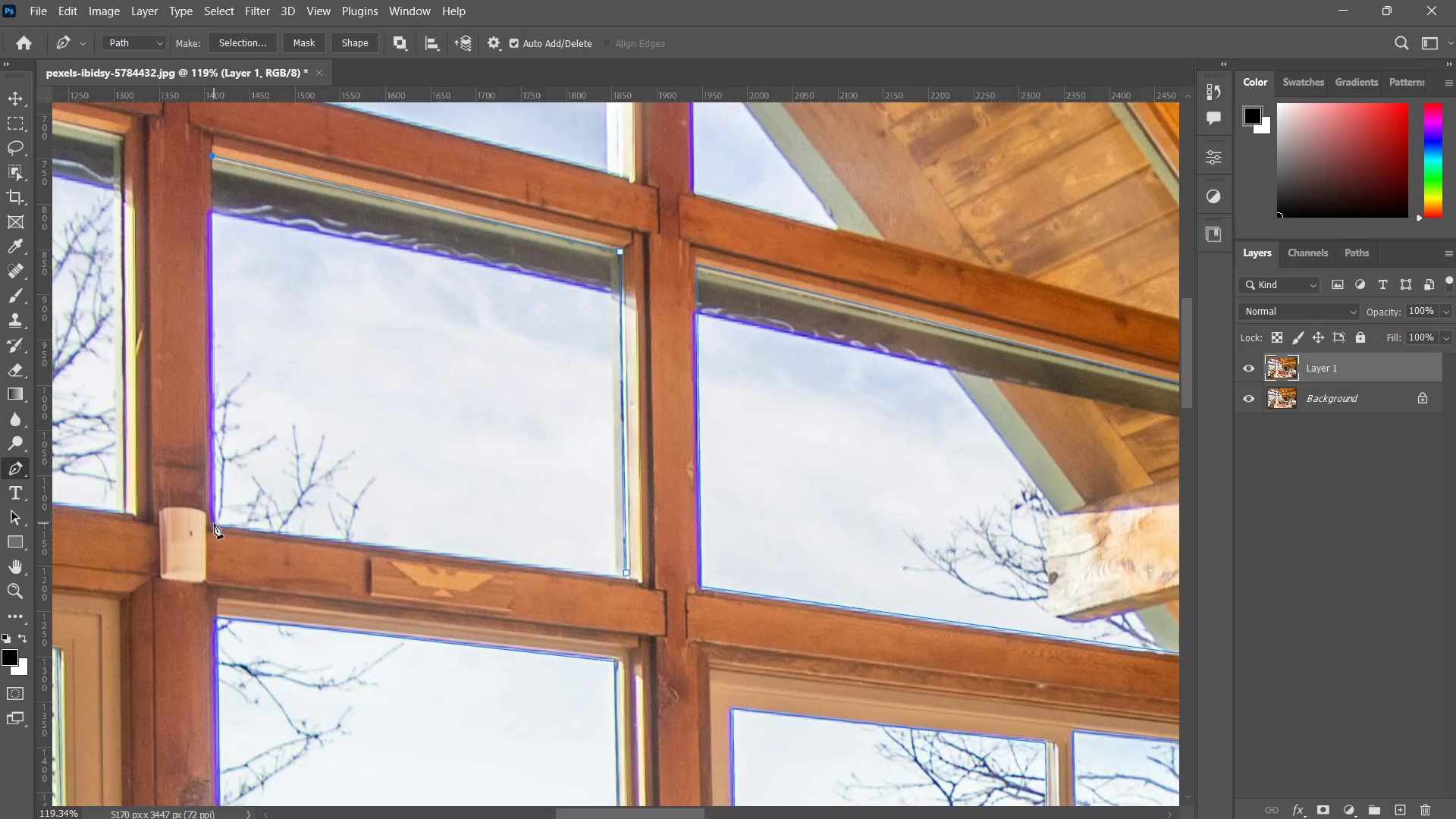 
left_click([212, 523])
 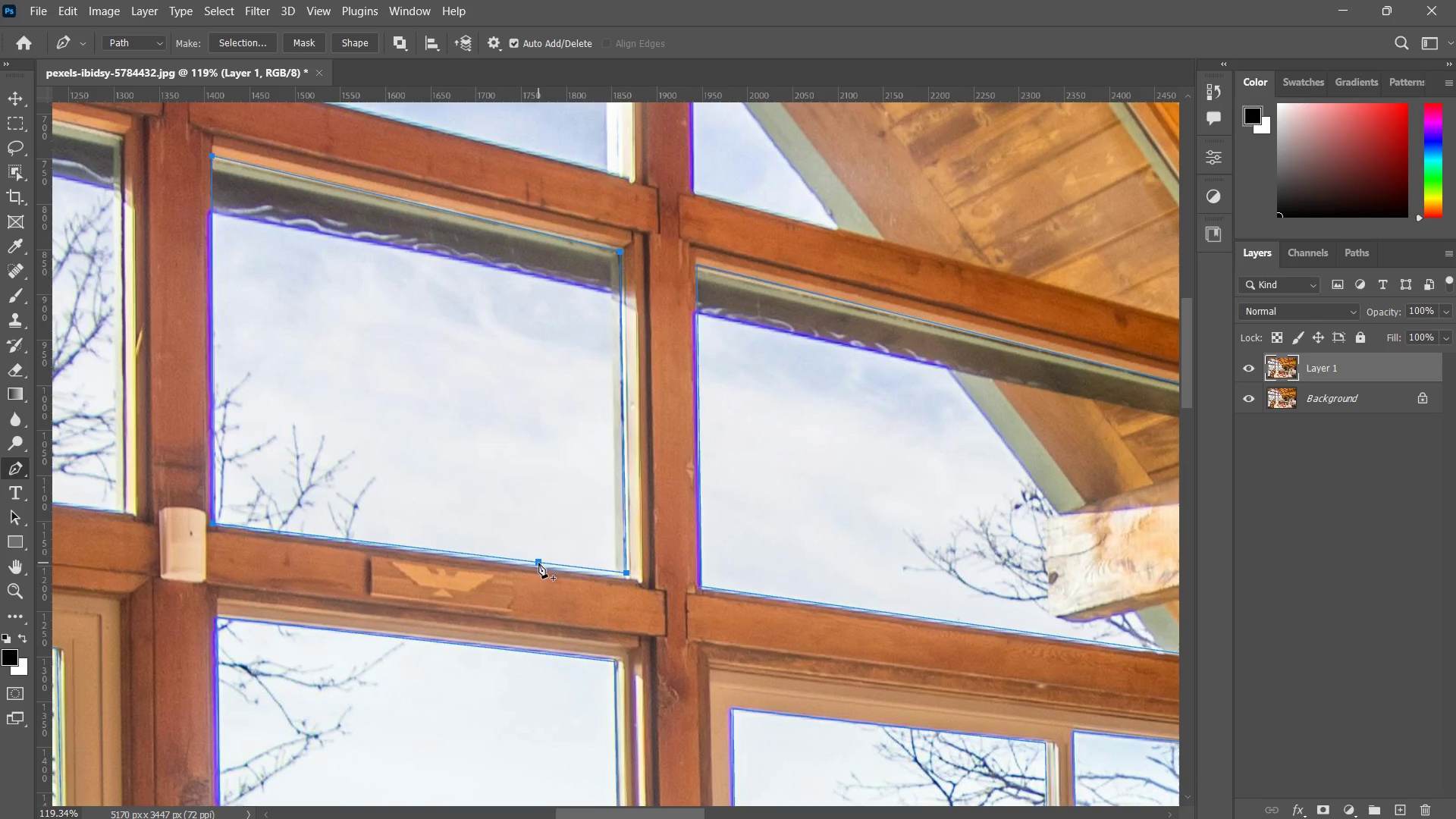 
left_click_drag(start_coordinate=[572, 566], to_coordinate=[572, 571])
 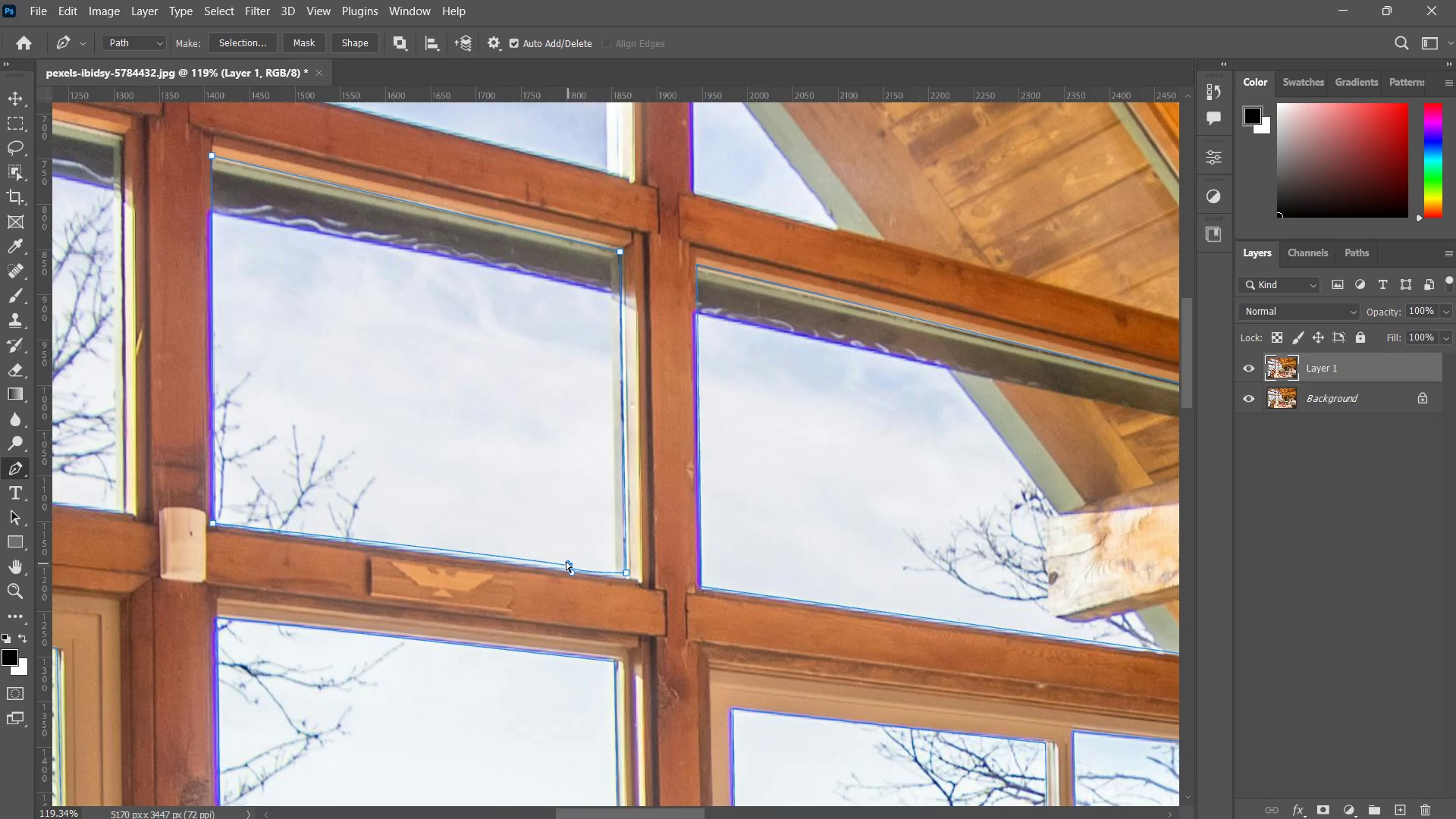 
key(Control+Z)
 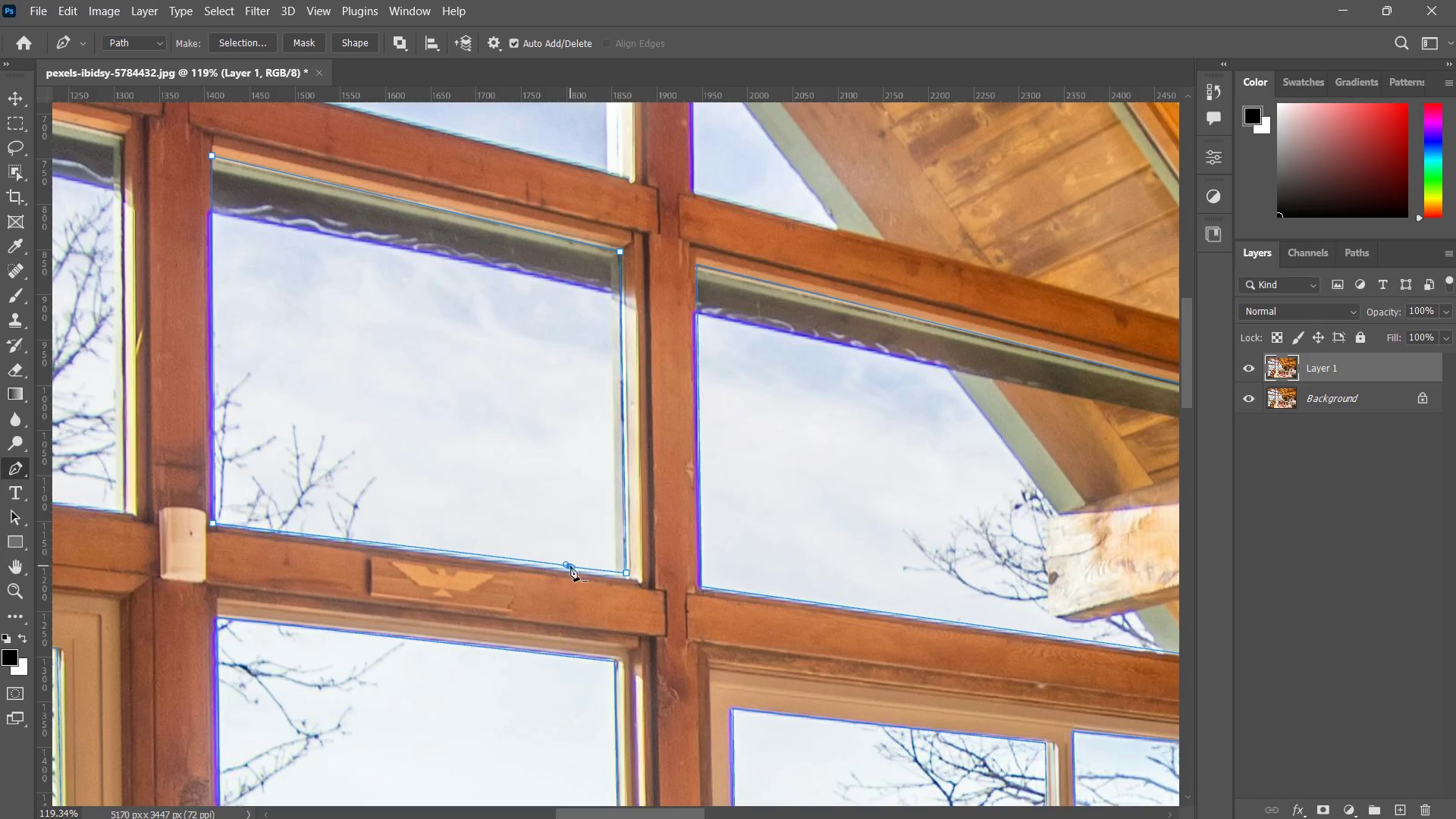 
hold_key(key=ControlLeft, duration=1.56)
 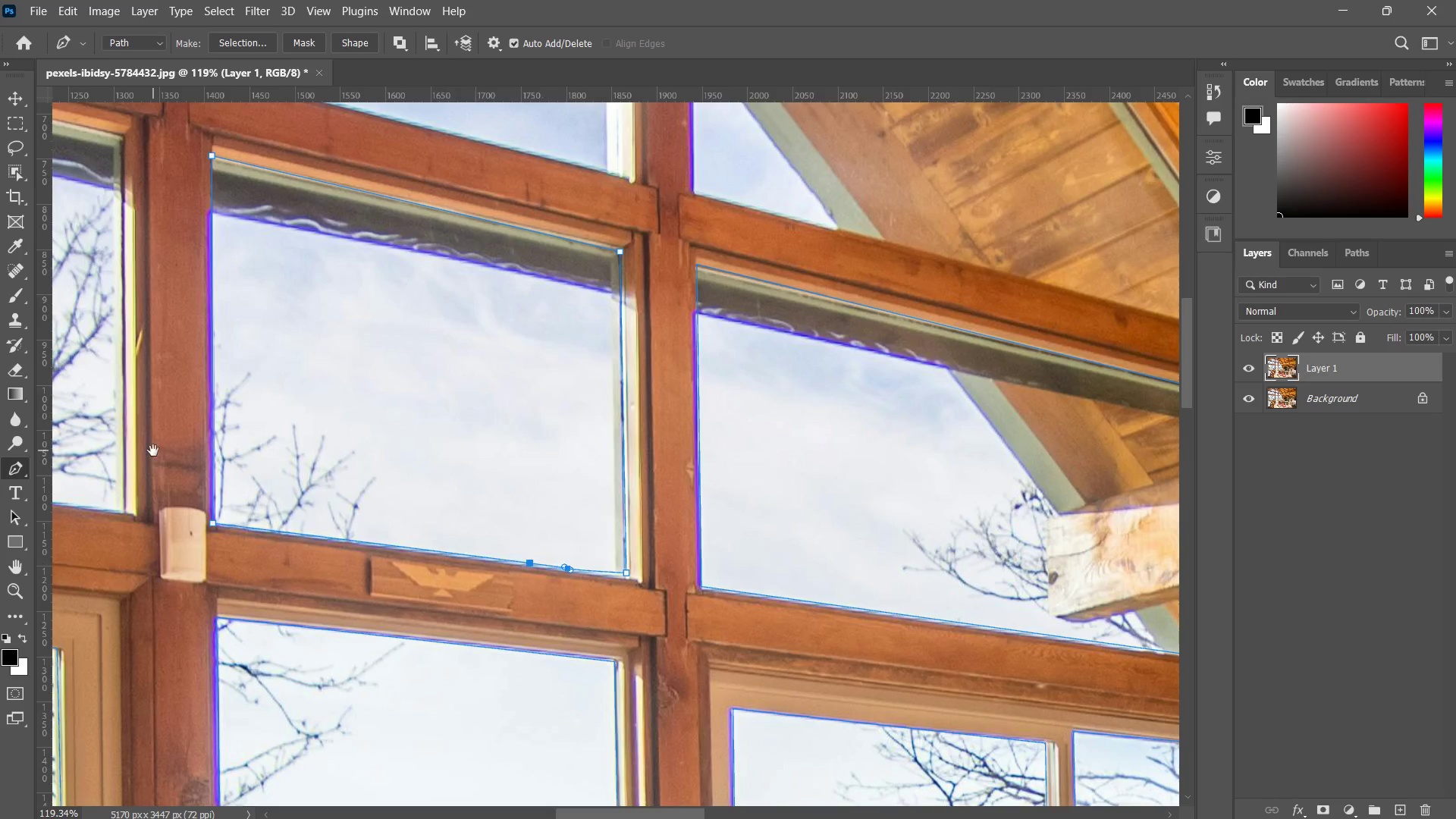 
hold_key(key=Space, duration=0.81)
 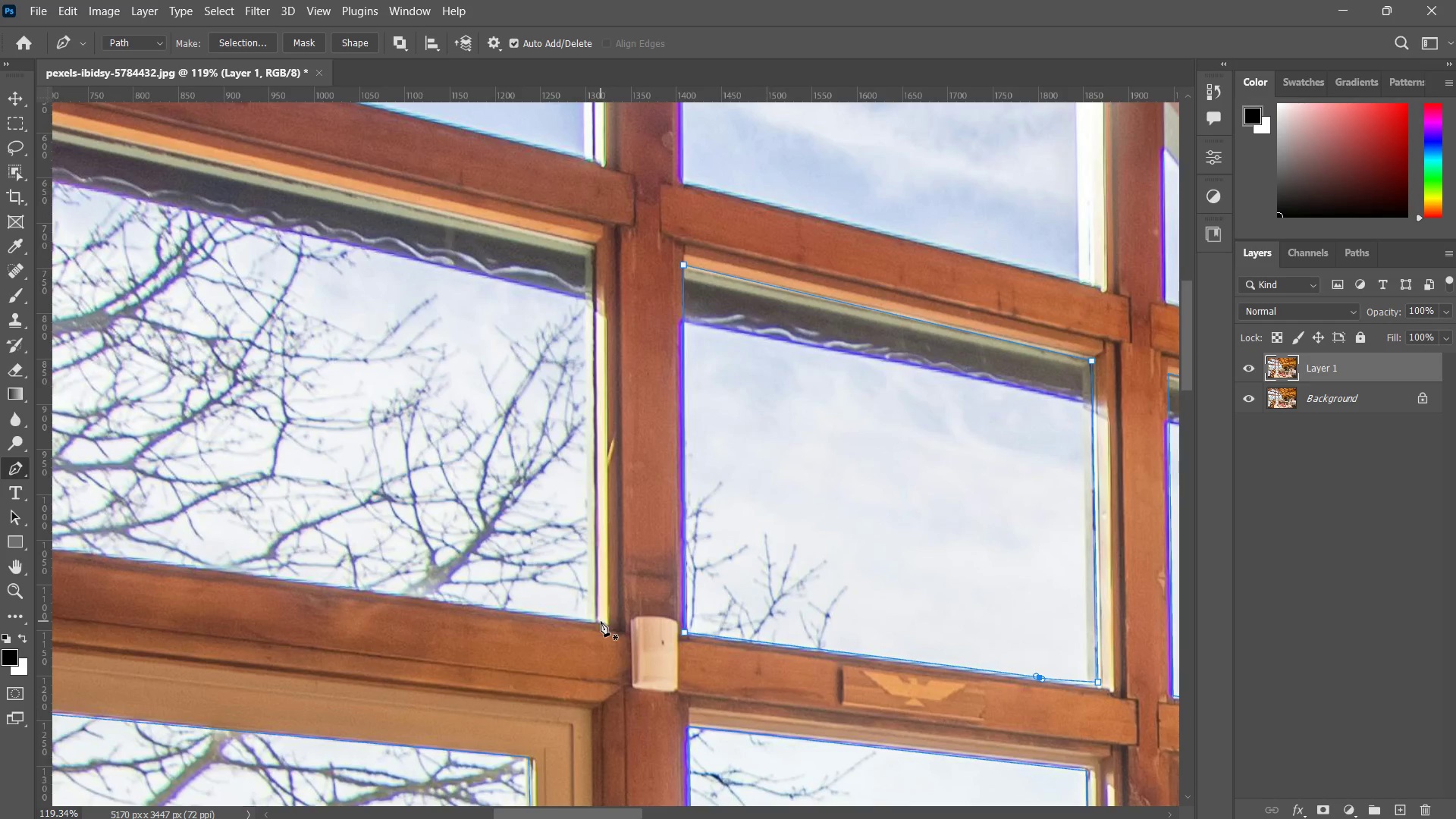 
left_click_drag(start_coordinate=[155, 452], to_coordinate=[336, 488])
 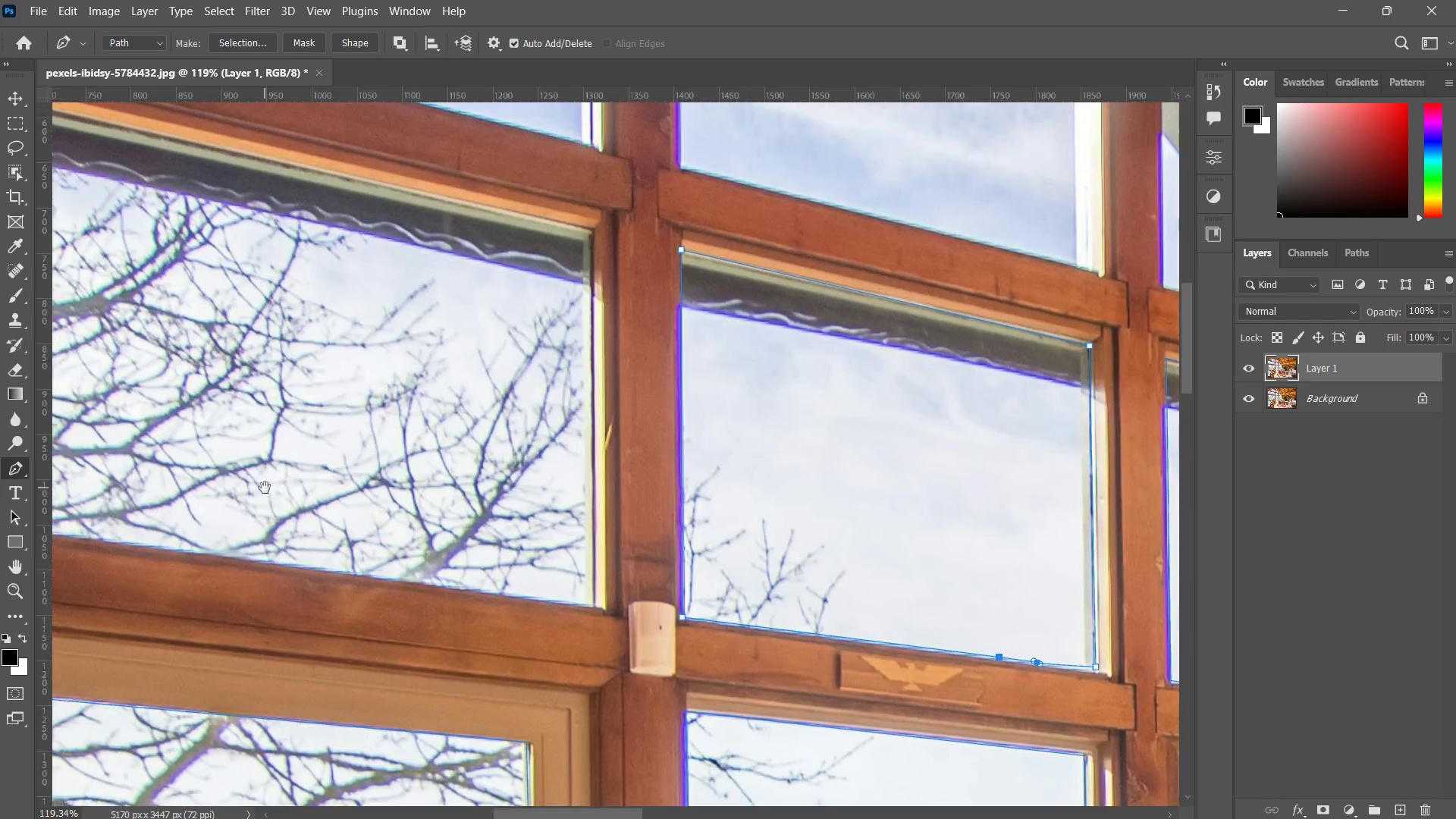 
left_click_drag(start_coordinate=[262, 479], to_coordinate=[265, 494])
 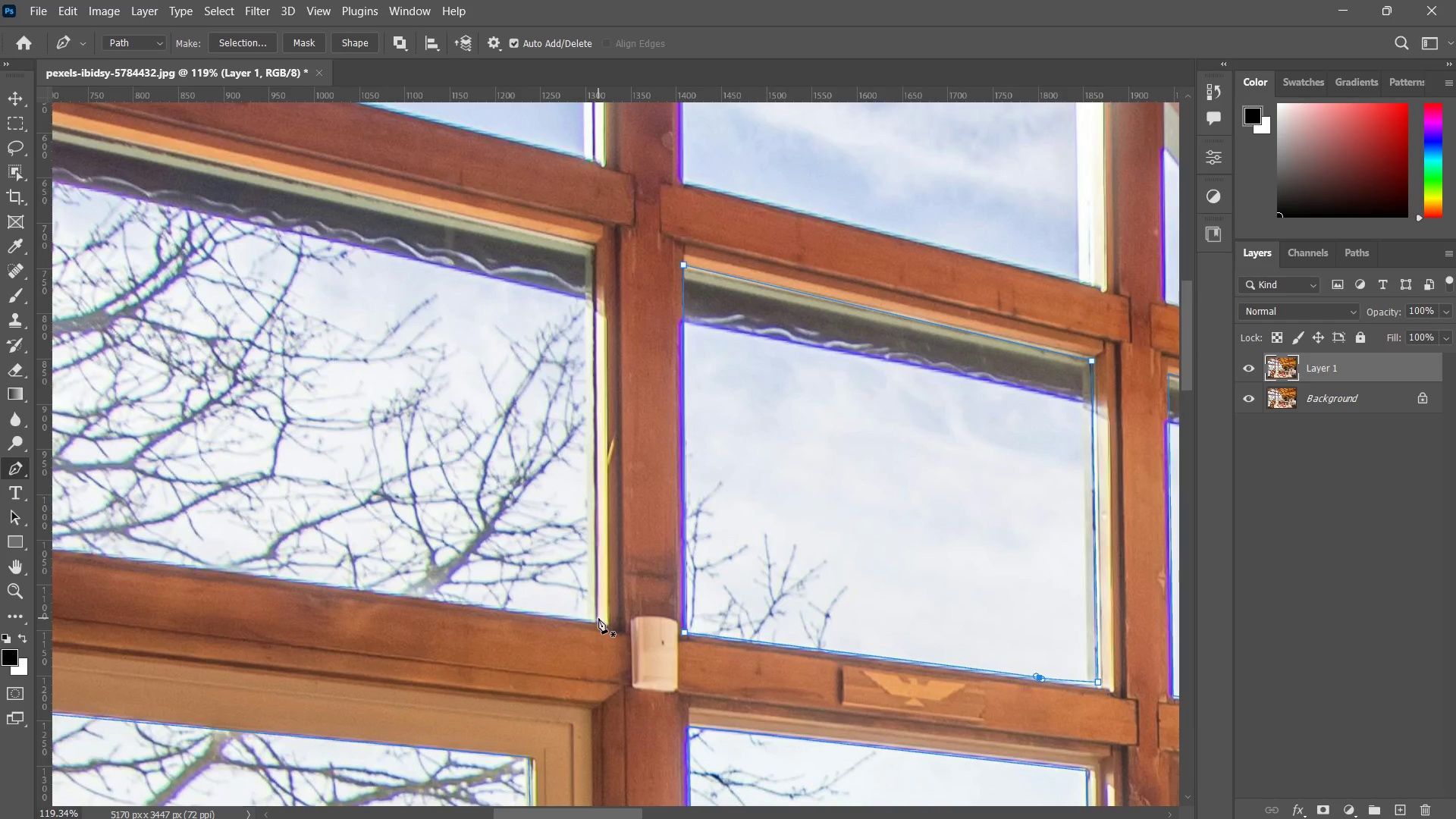 
left_click([597, 618])
 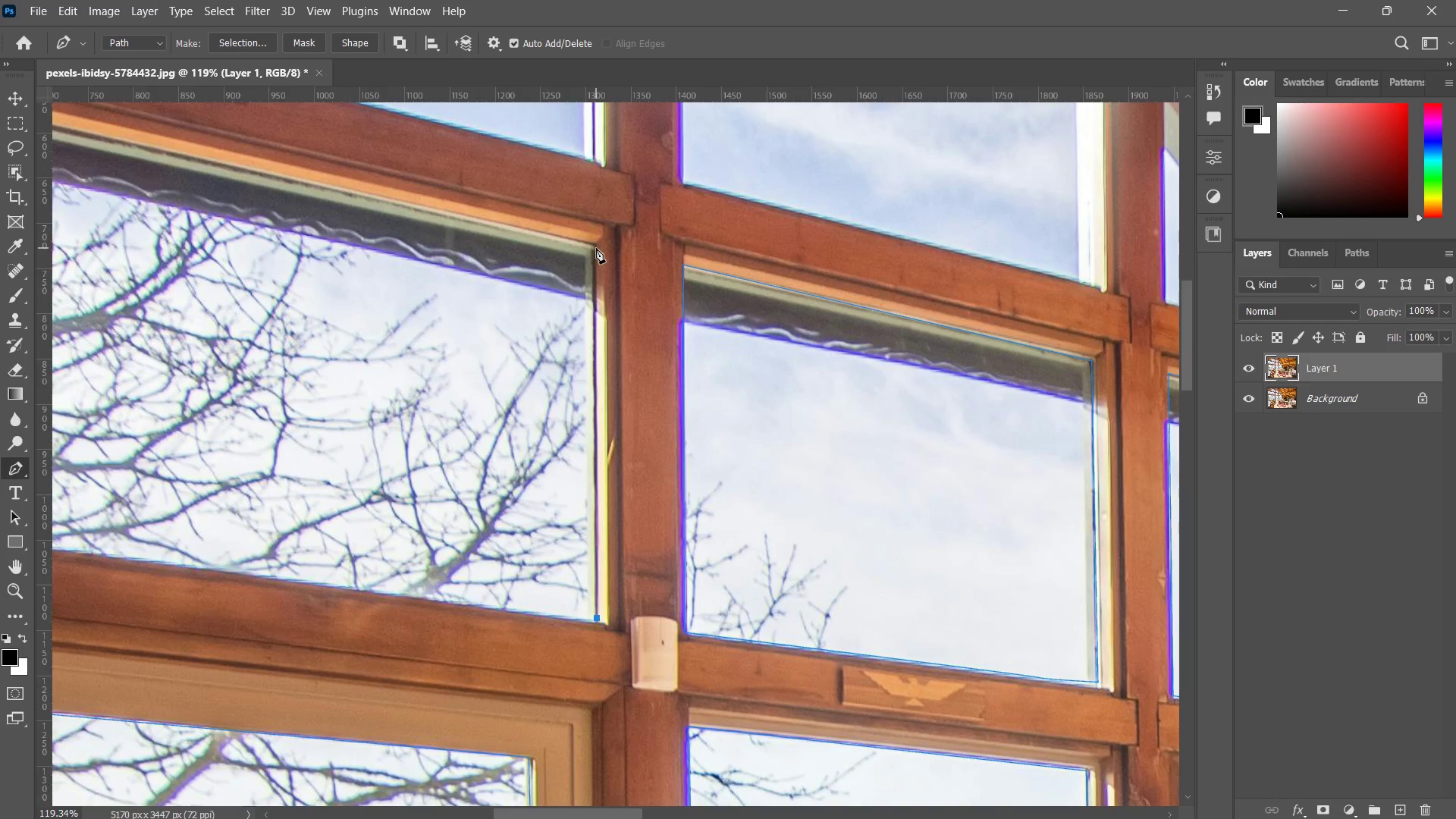 
left_click([595, 248])
 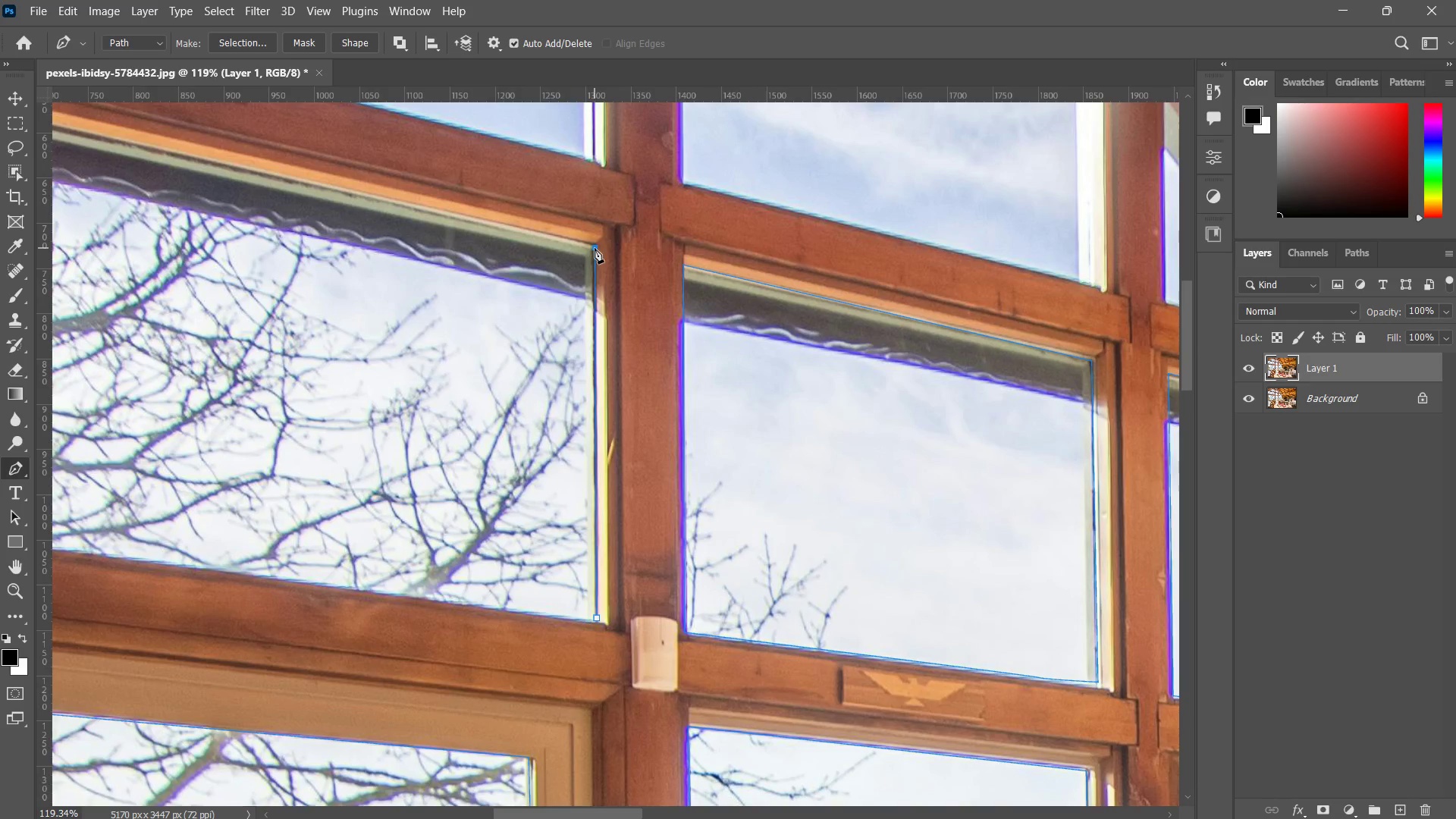 
hold_key(key=Space, duration=1.11)
 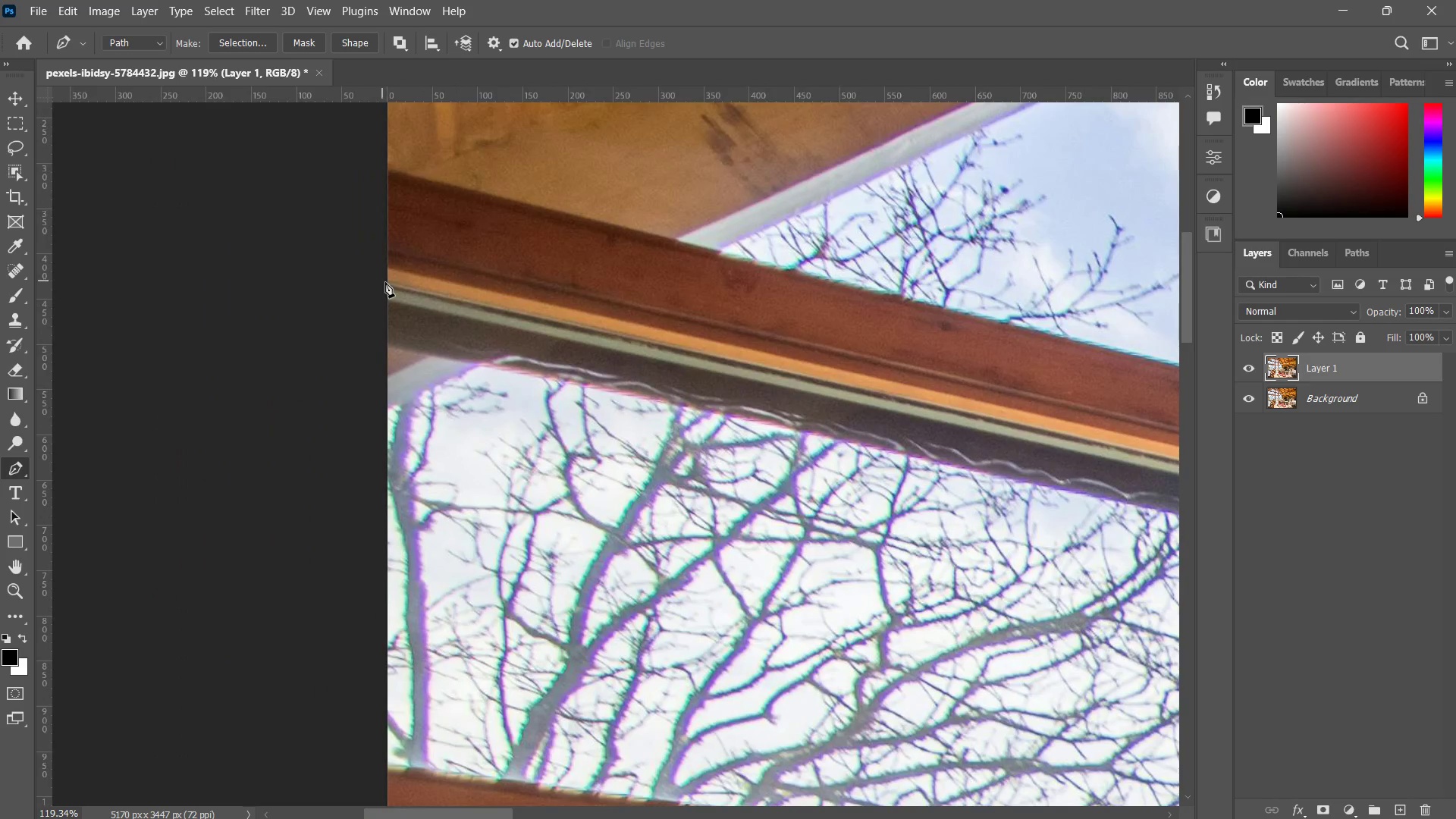 
left_click_drag(start_coordinate=[205, 253], to_coordinate=[441, 331])
 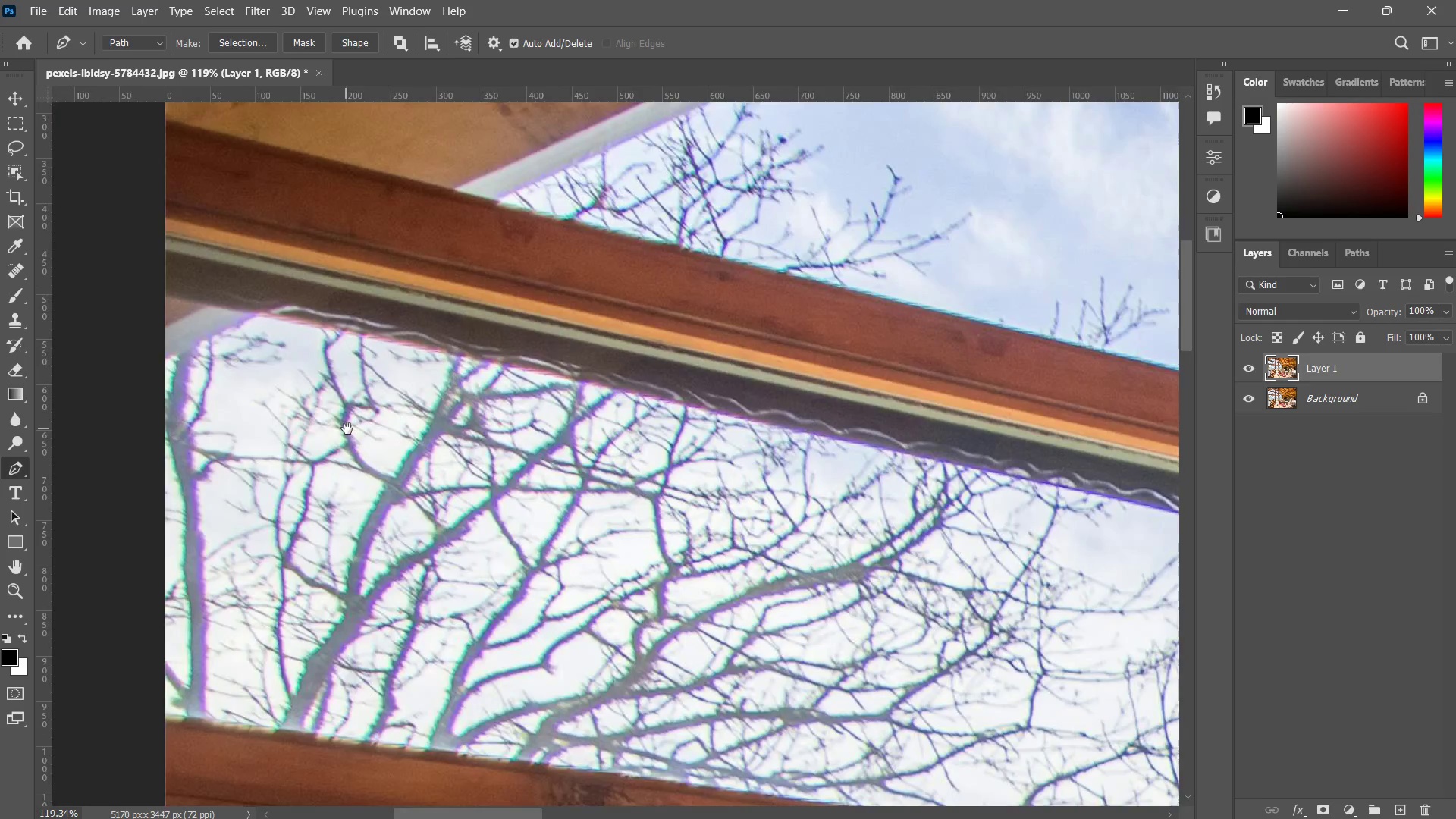 
left_click_drag(start_coordinate=[234, 381], to_coordinate=[457, 431])
 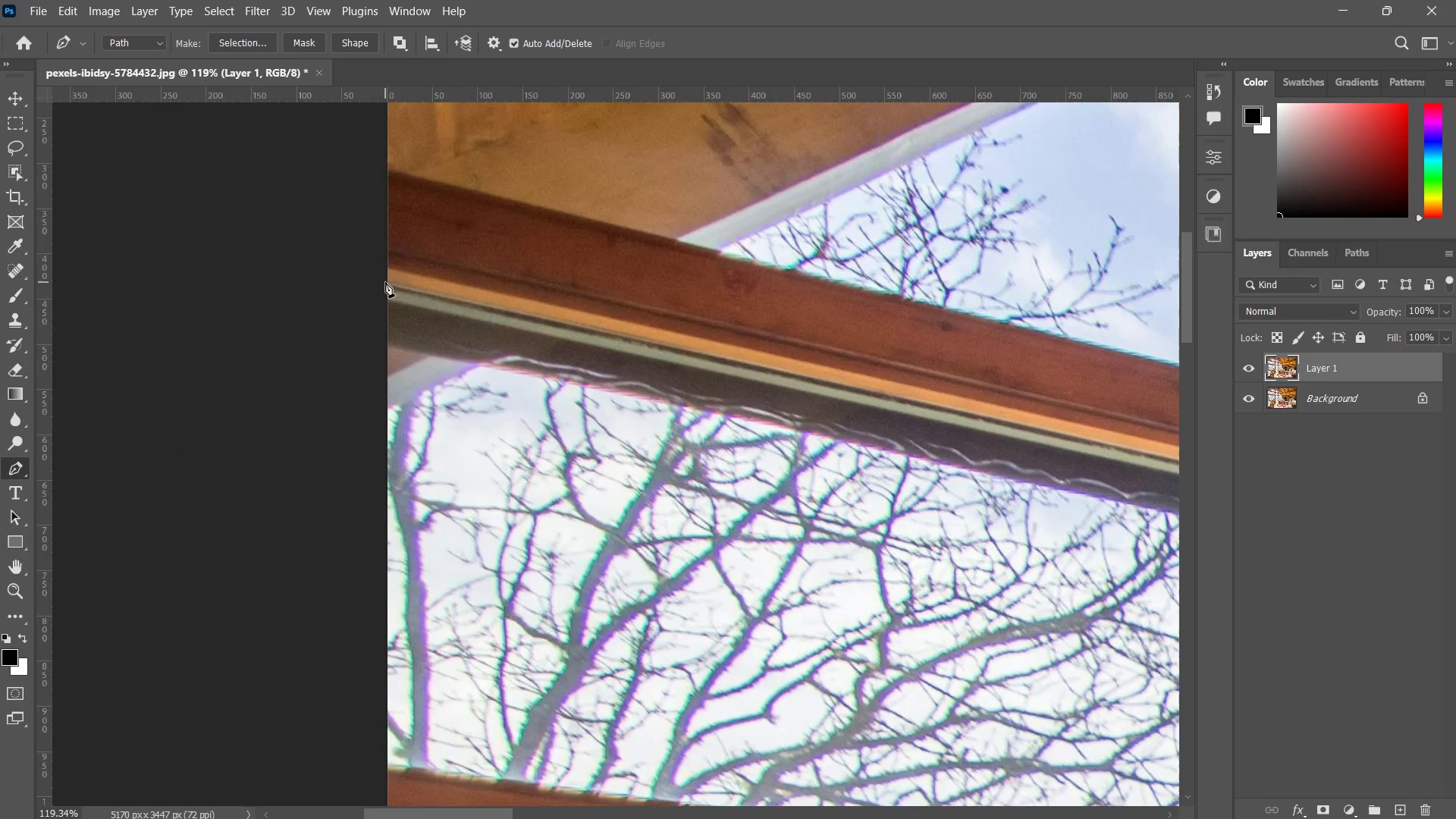 
left_click([388, 282])
 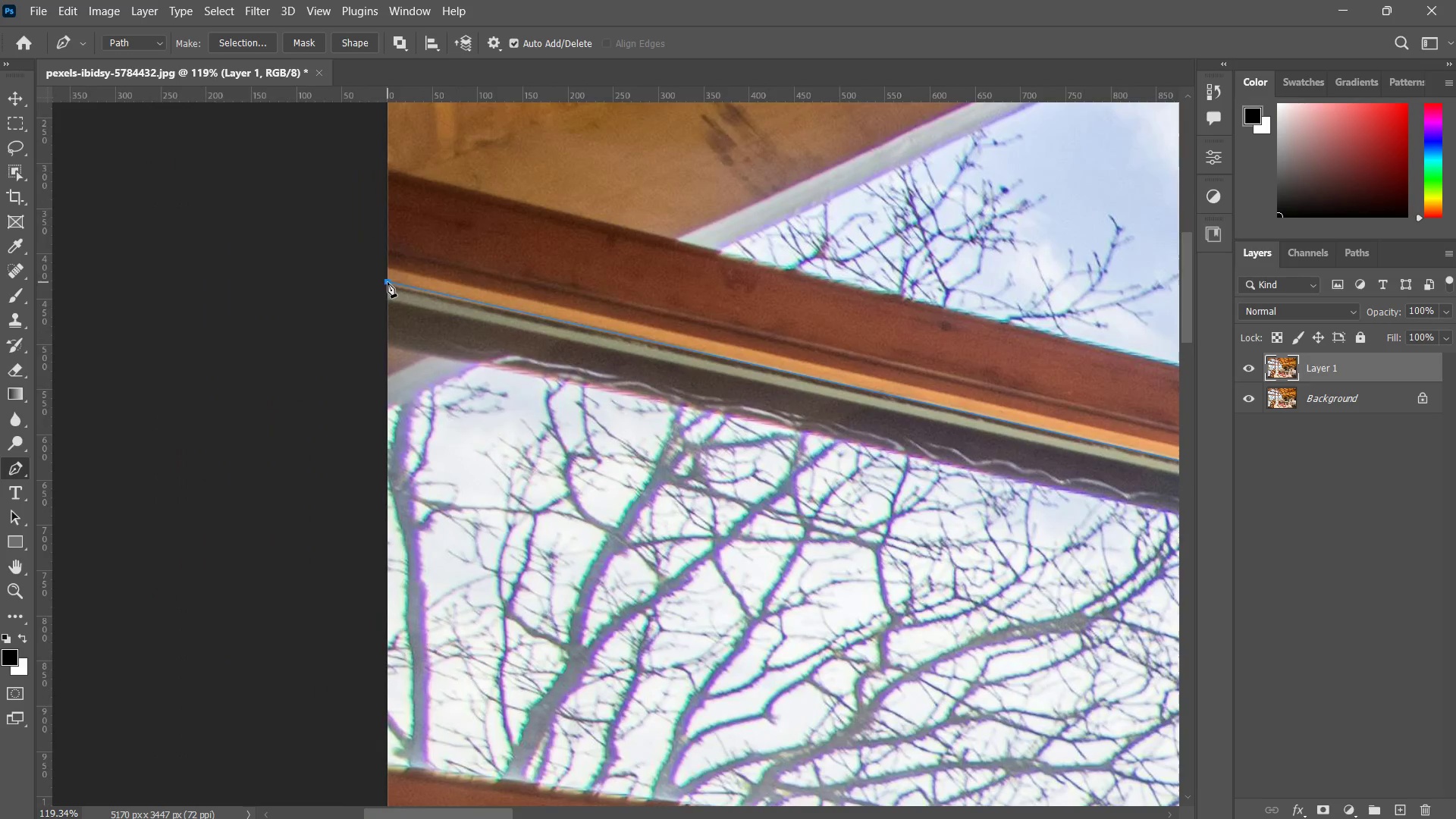 
hold_key(key=Space, duration=0.7)
 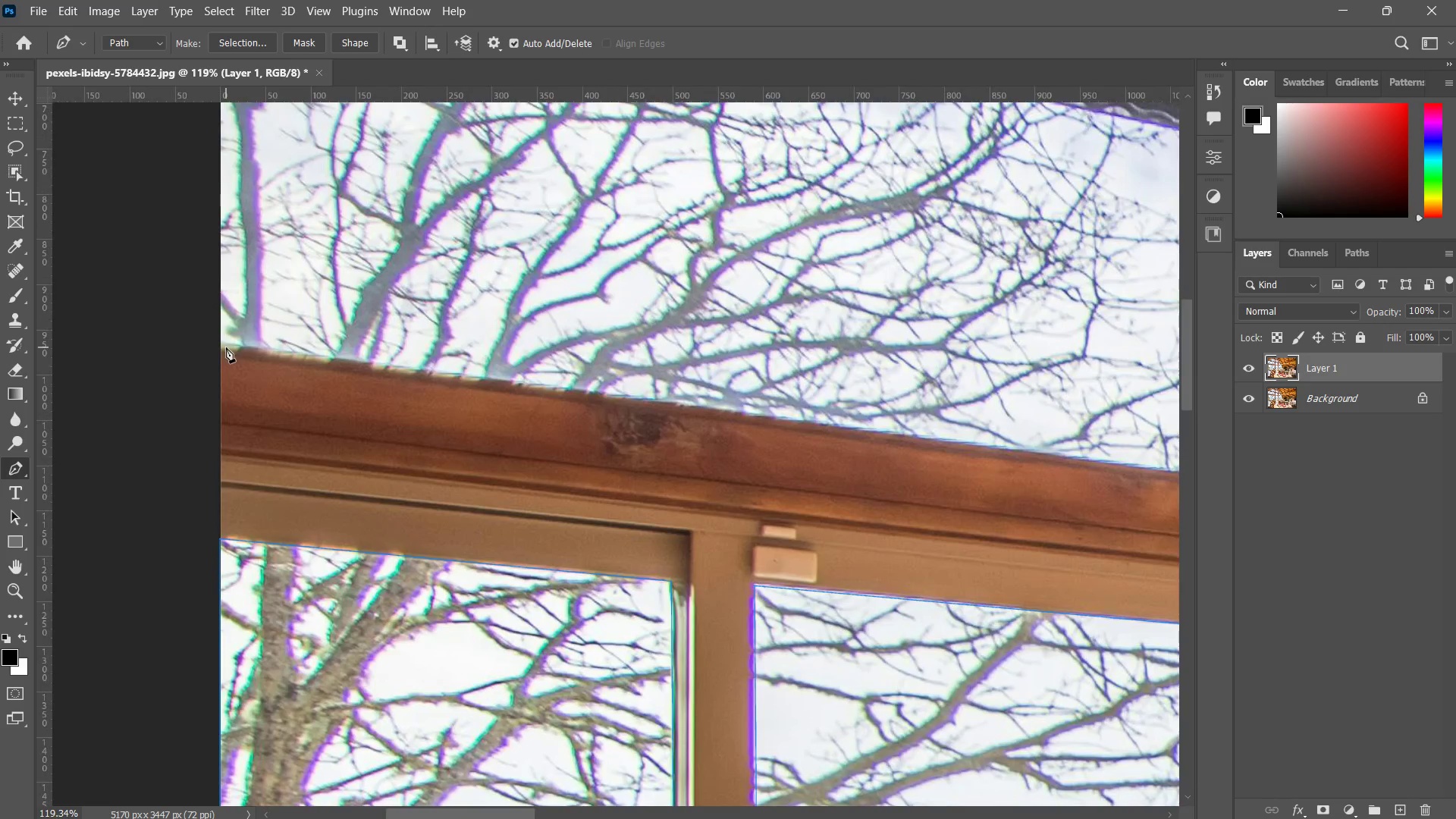 
left_click_drag(start_coordinate=[440, 488], to_coordinate=[359, 275])
 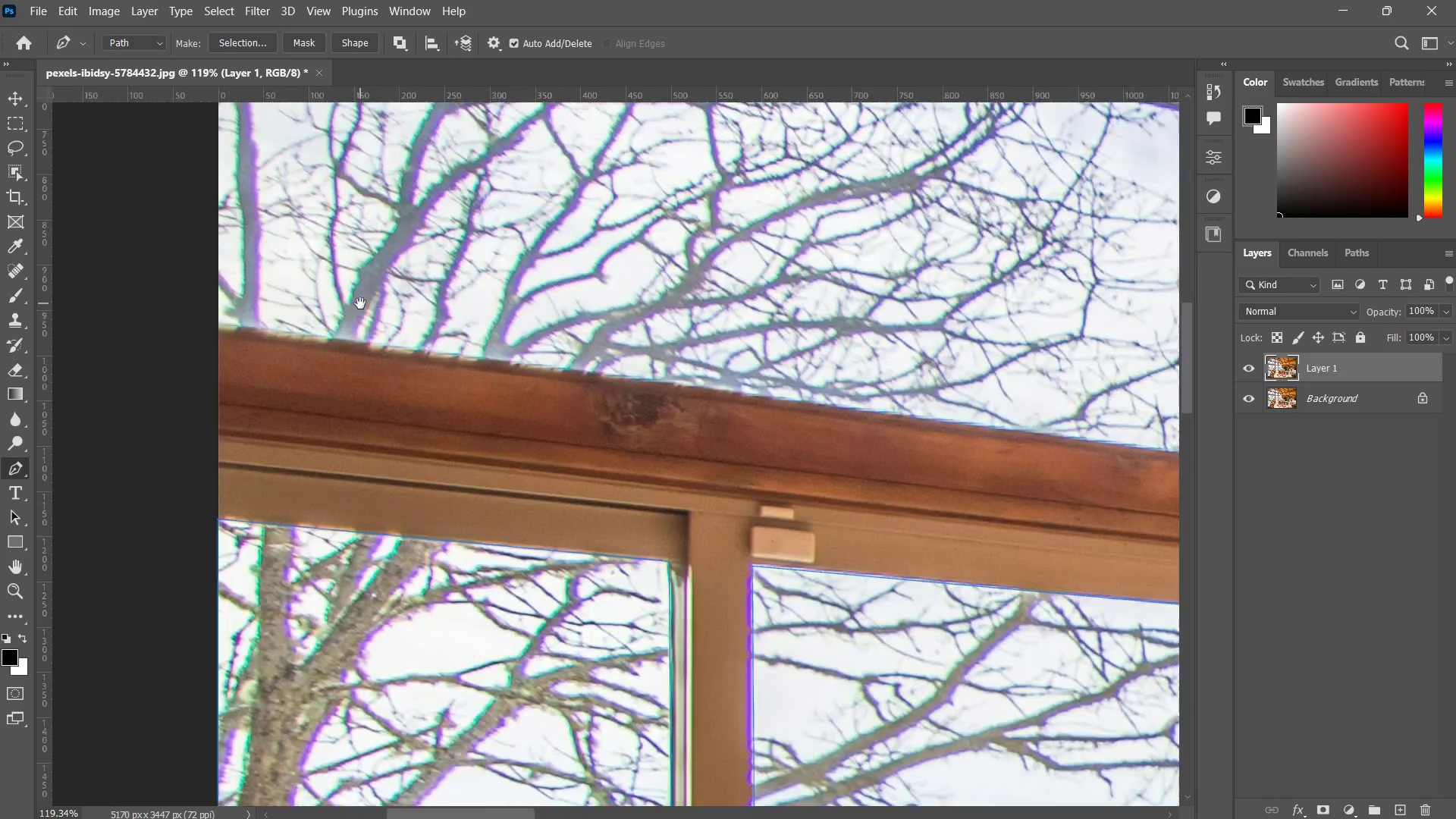 
left_click_drag(start_coordinate=[359, 288], to_coordinate=[360, 303])
 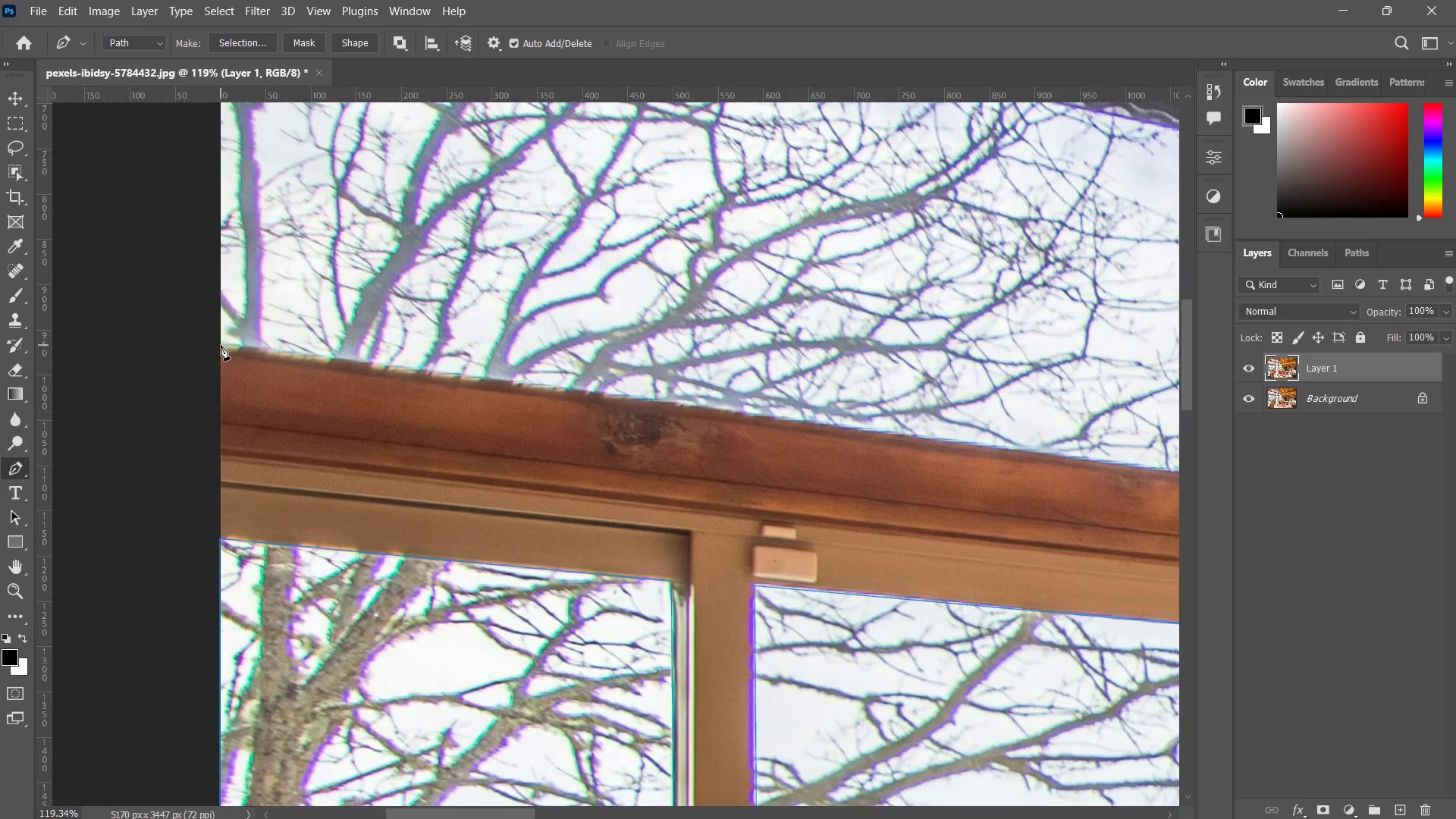 
left_click([221, 344])
 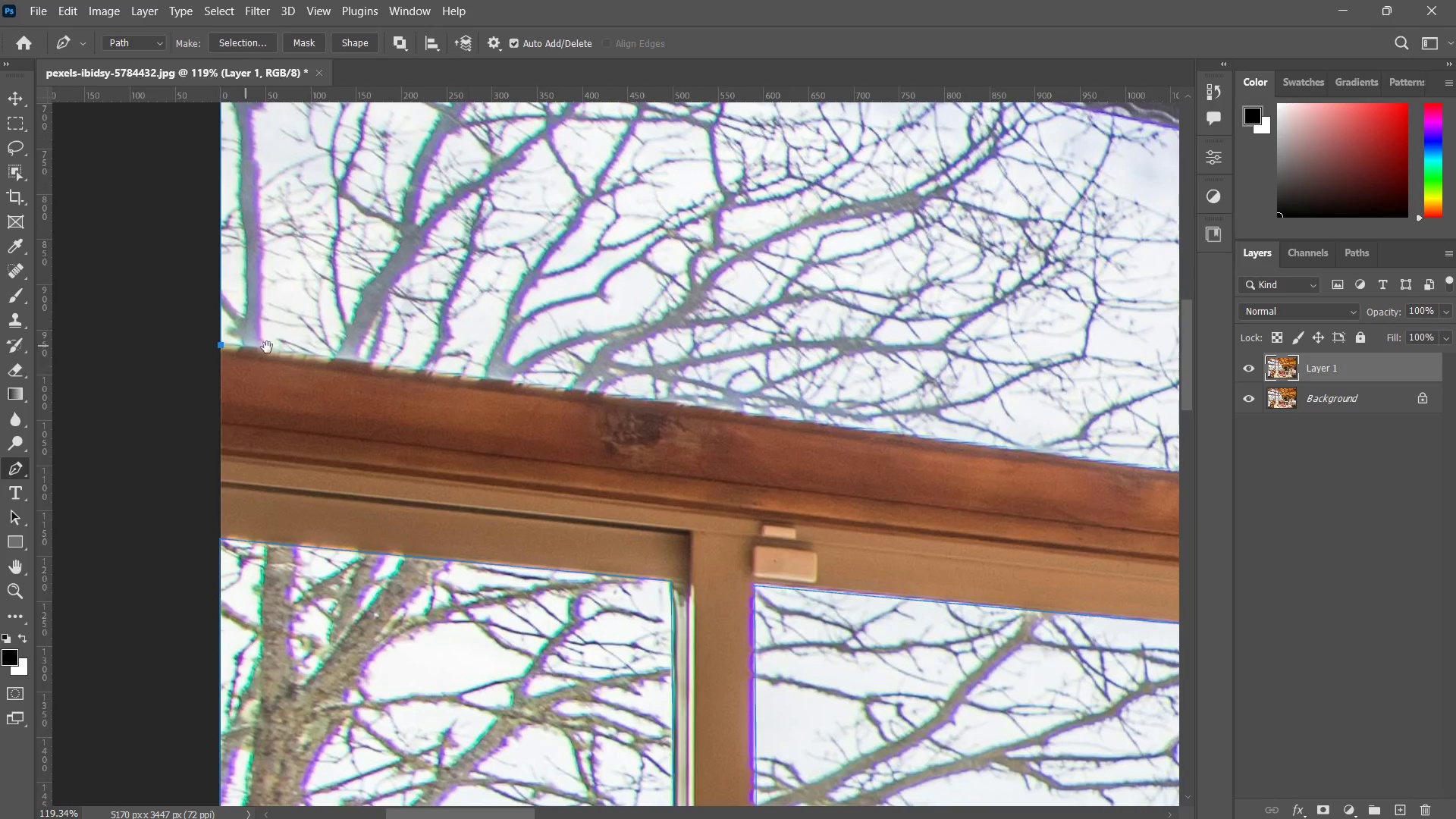 
hold_key(key=Space, duration=0.72)
 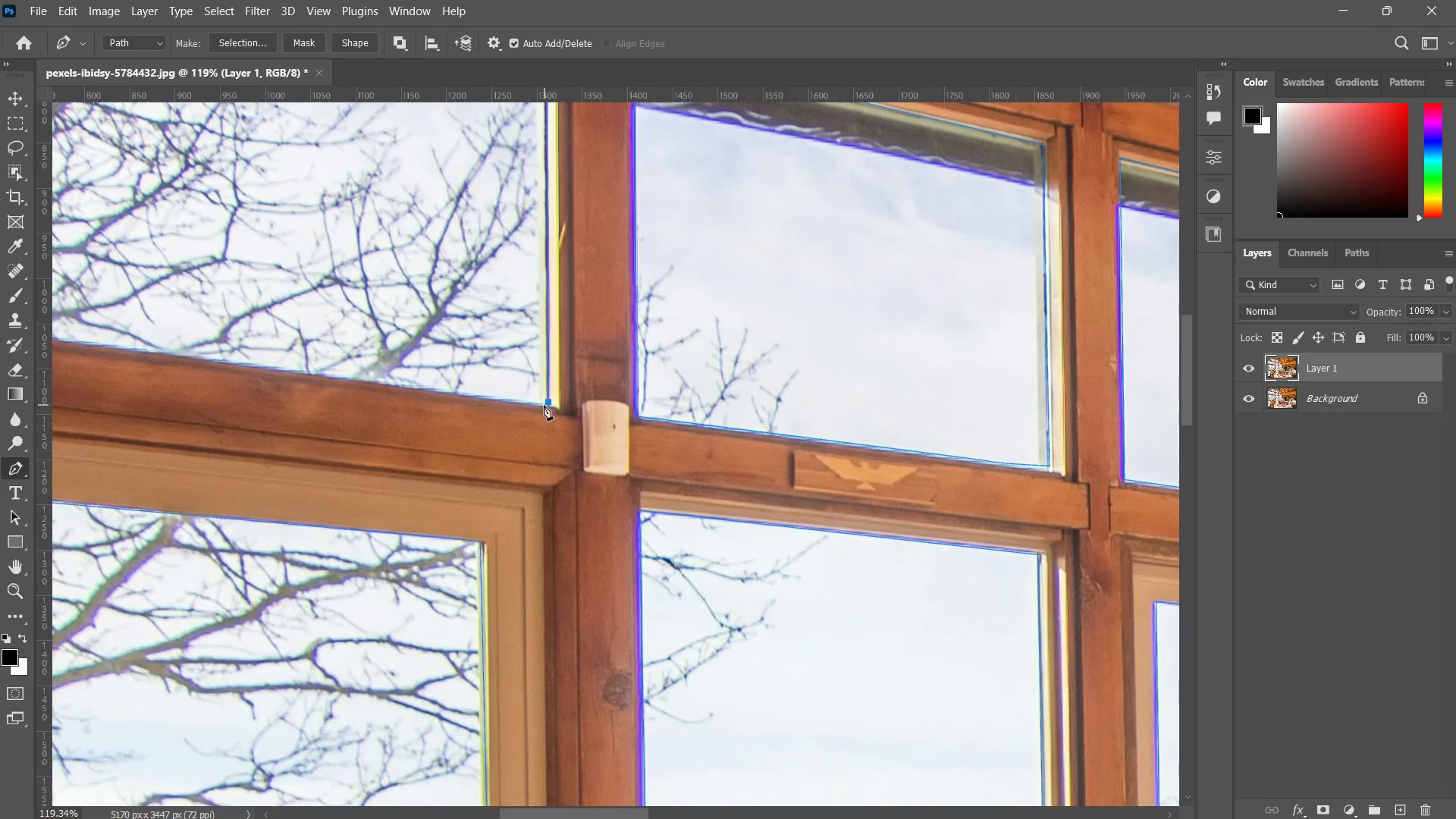 
left_click_drag(start_coordinate=[553, 371], to_coordinate=[190, 328])
 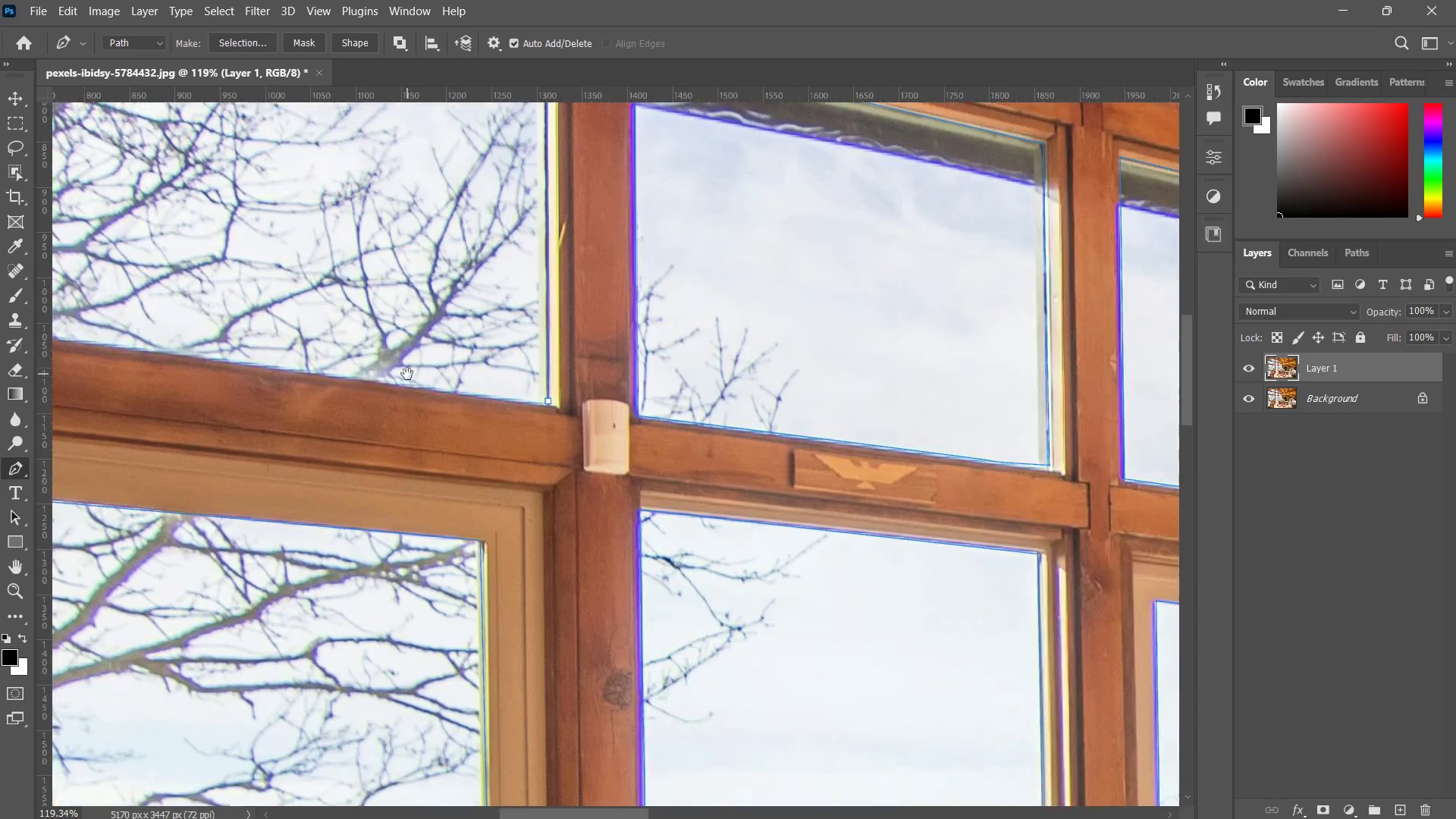 
left_click_drag(start_coordinate=[409, 371], to_coordinate=[407, 375])
 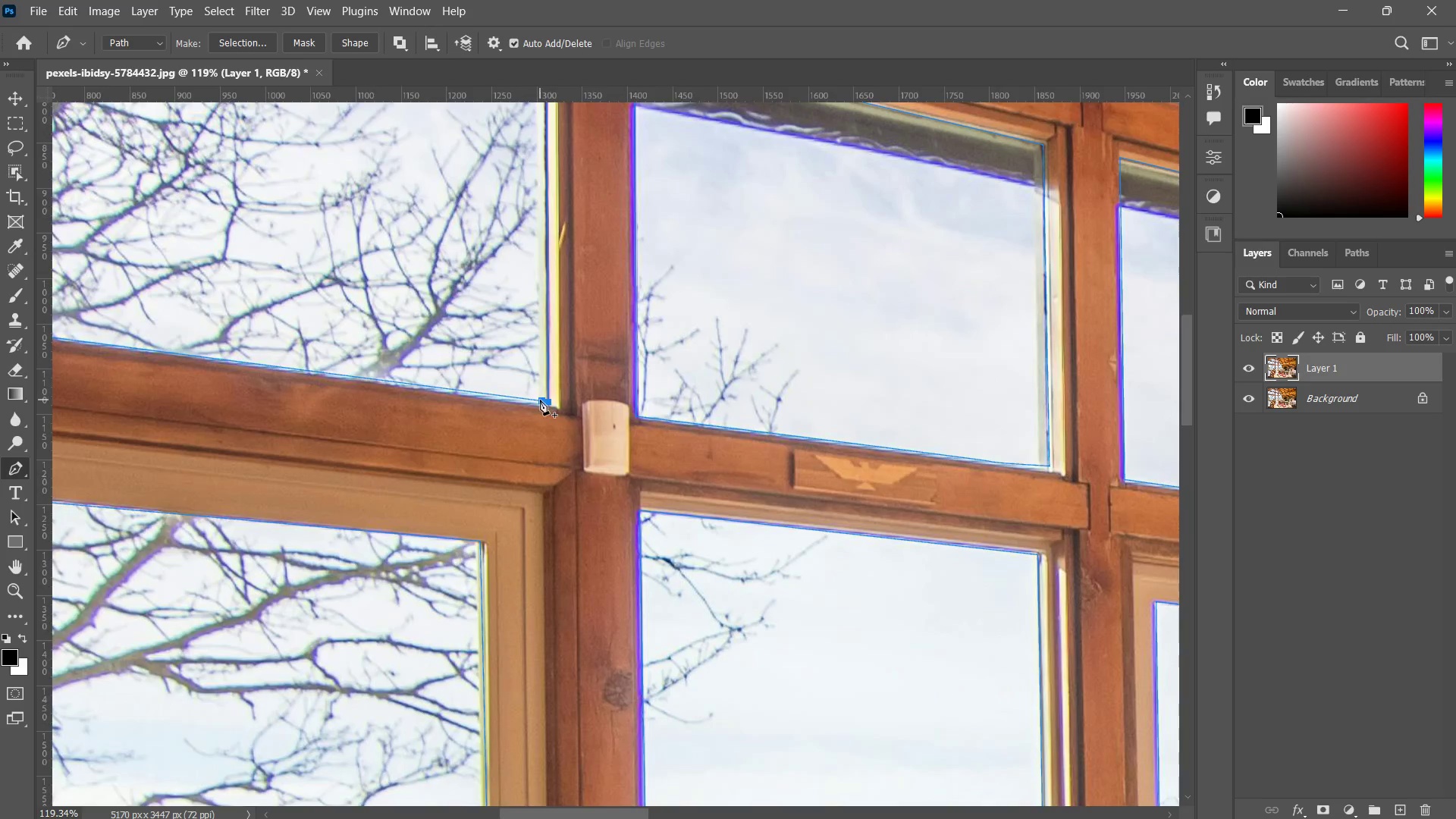 
type(zz)
 